 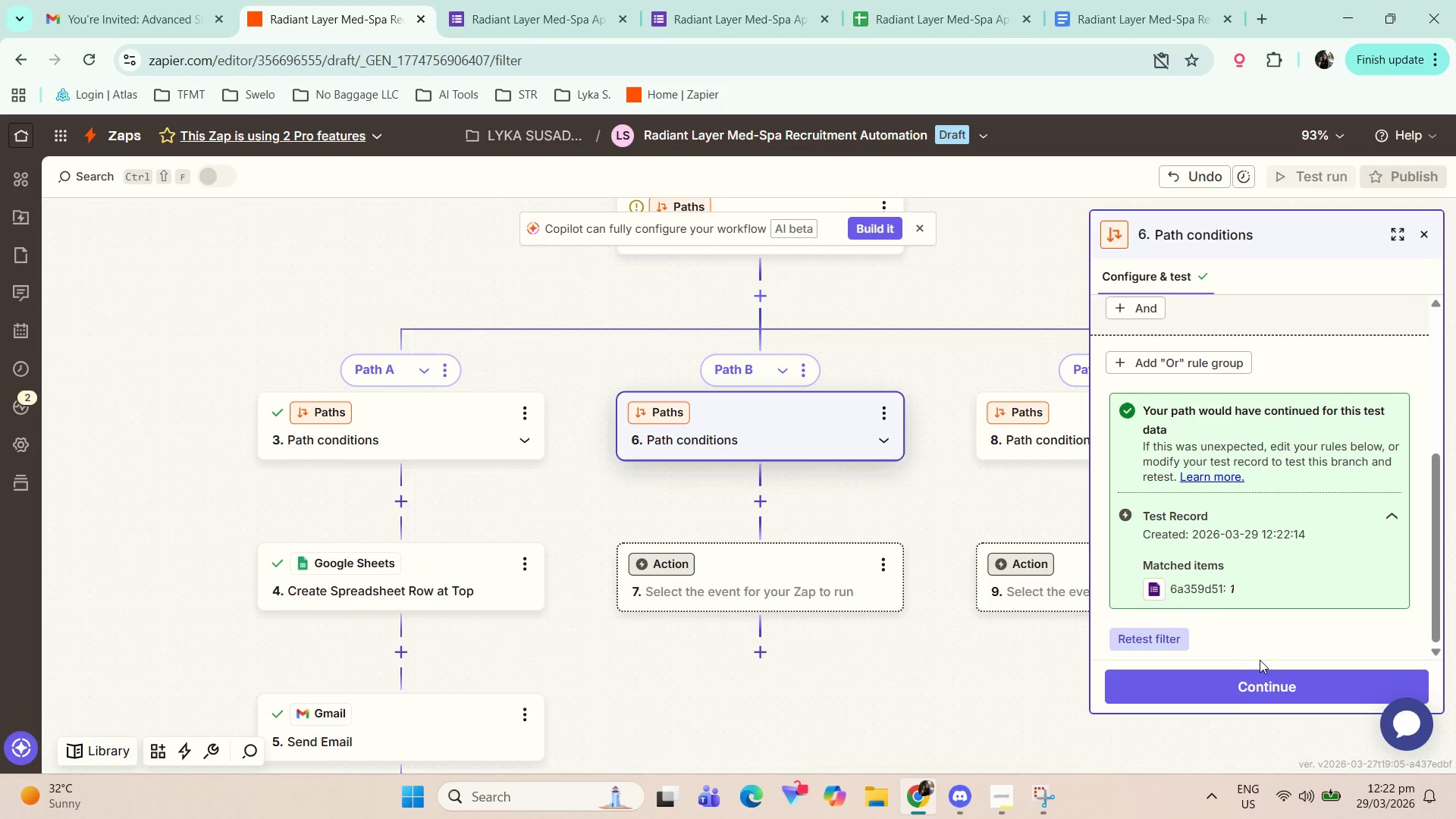 
left_click([1250, 686])
 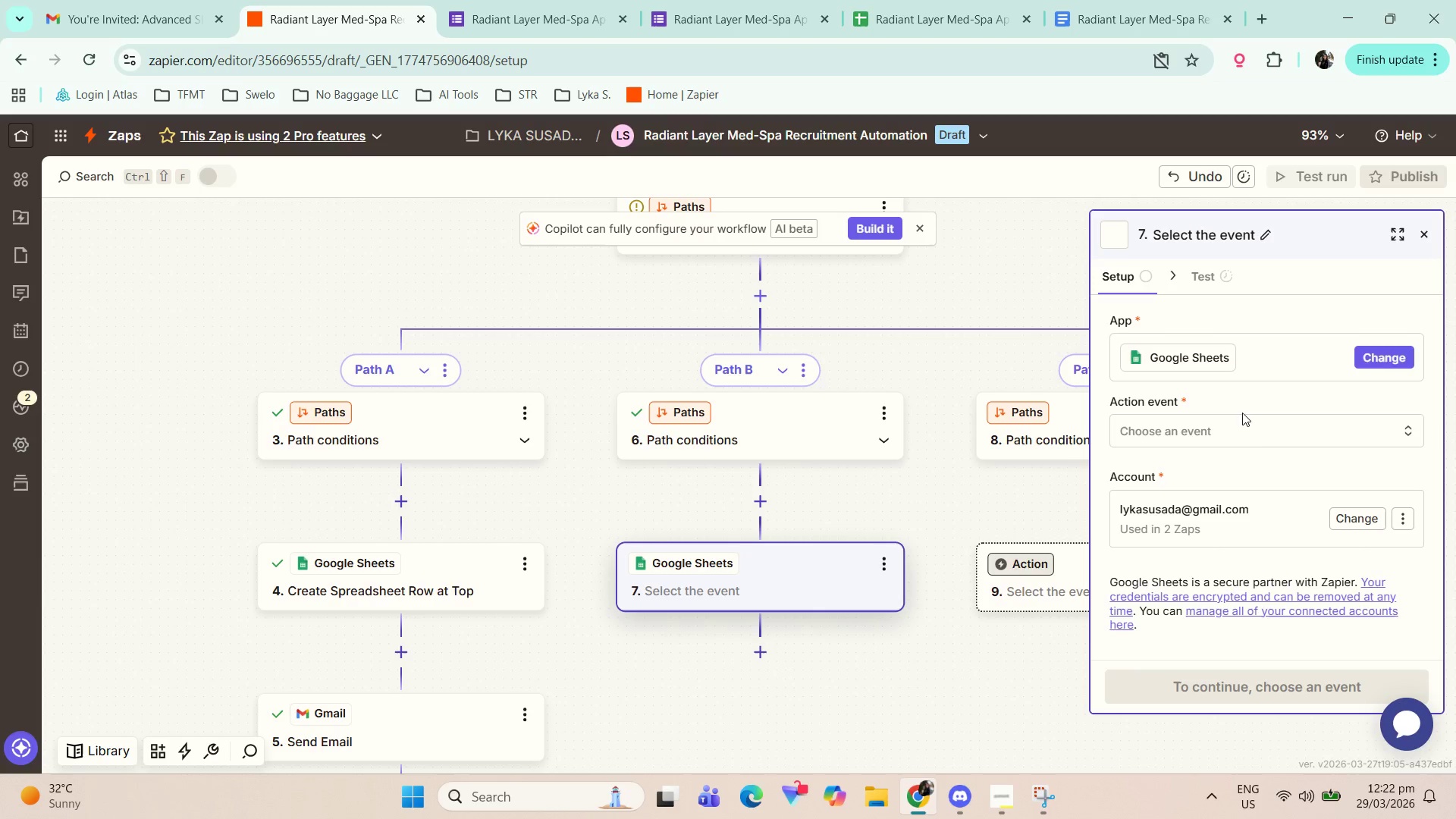 
left_click([1231, 431])
 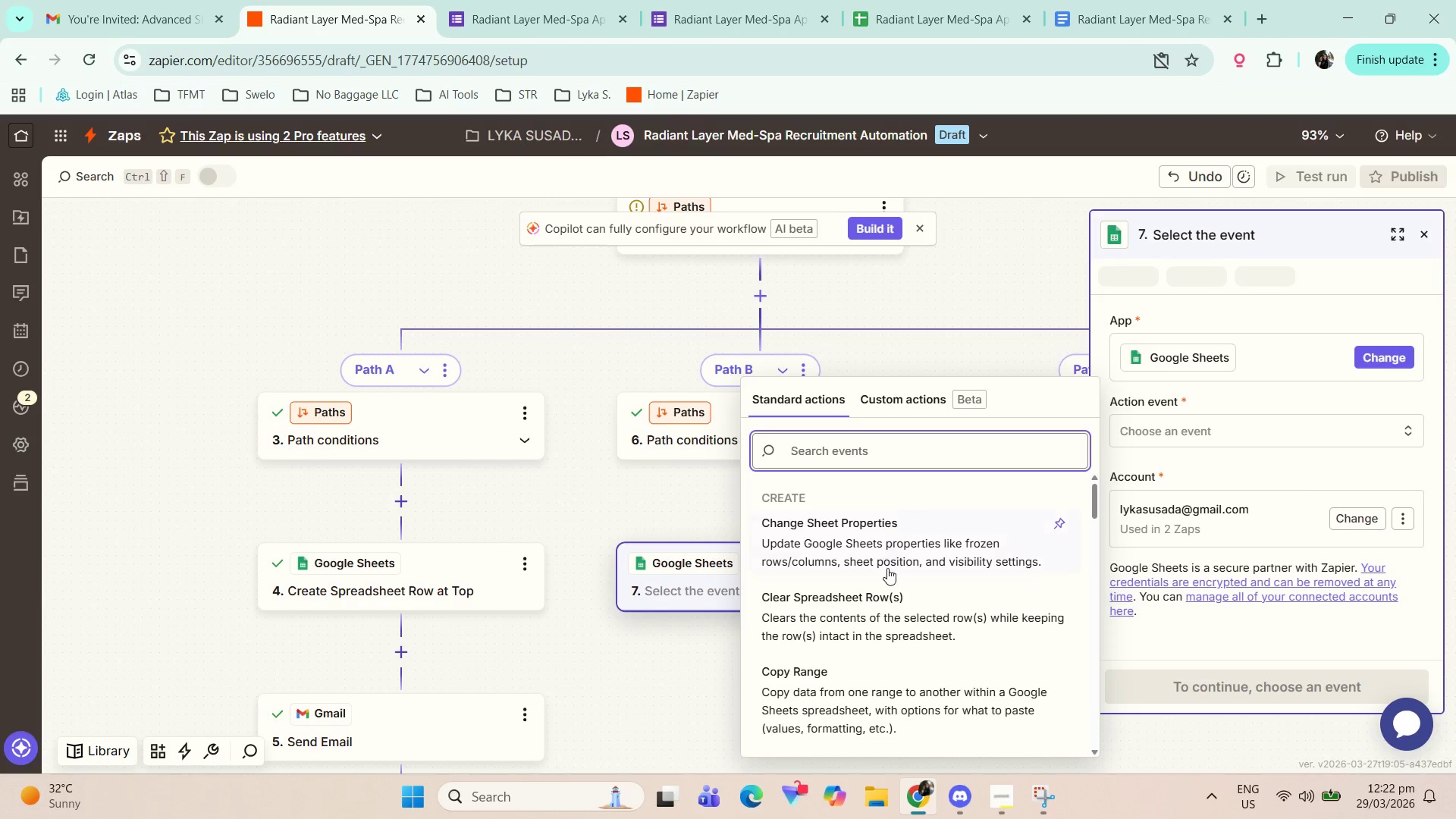 
scroll: coordinate [930, 620], scroll_direction: down, amount: 6.0
 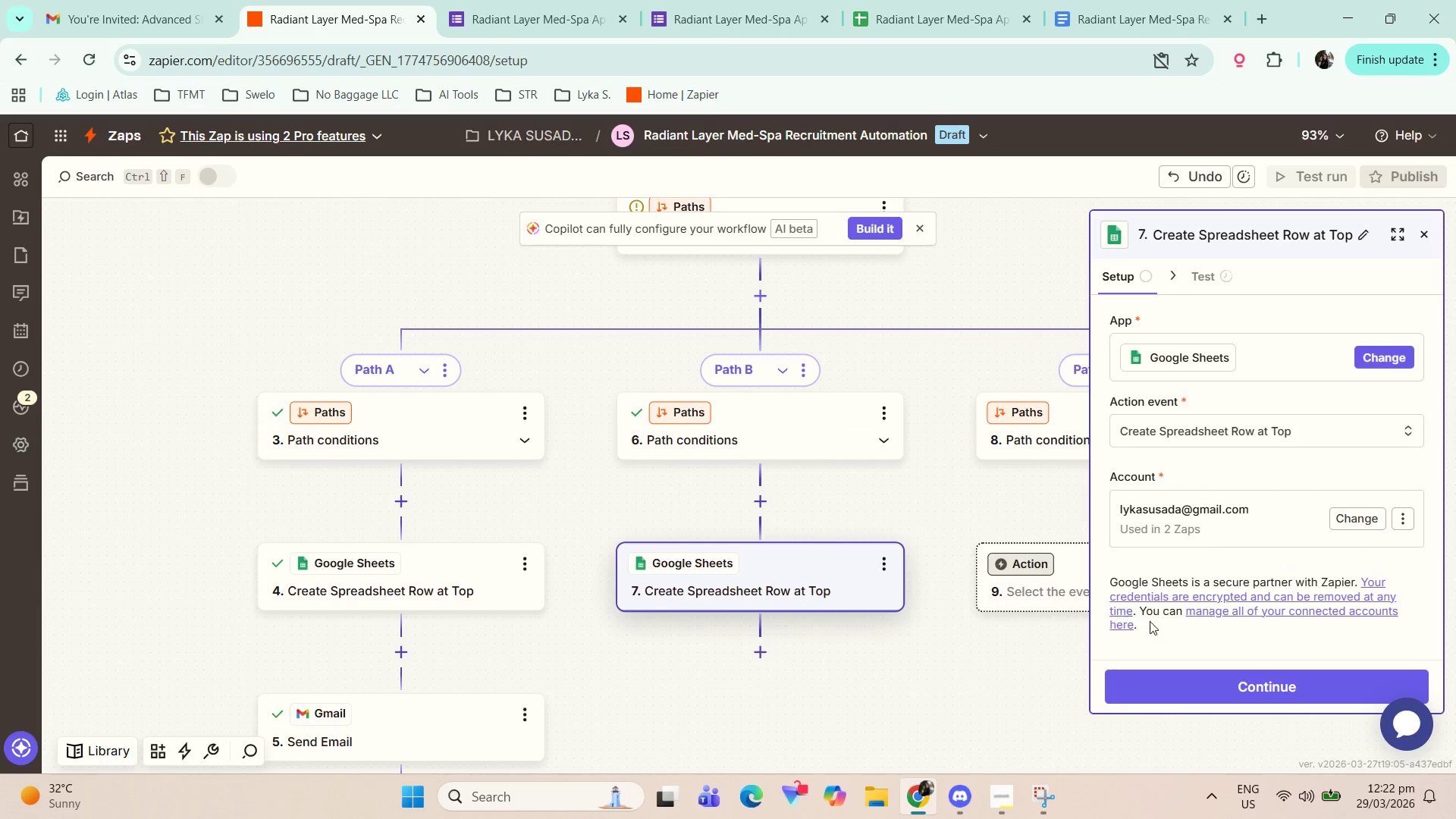 
left_click([1279, 683])
 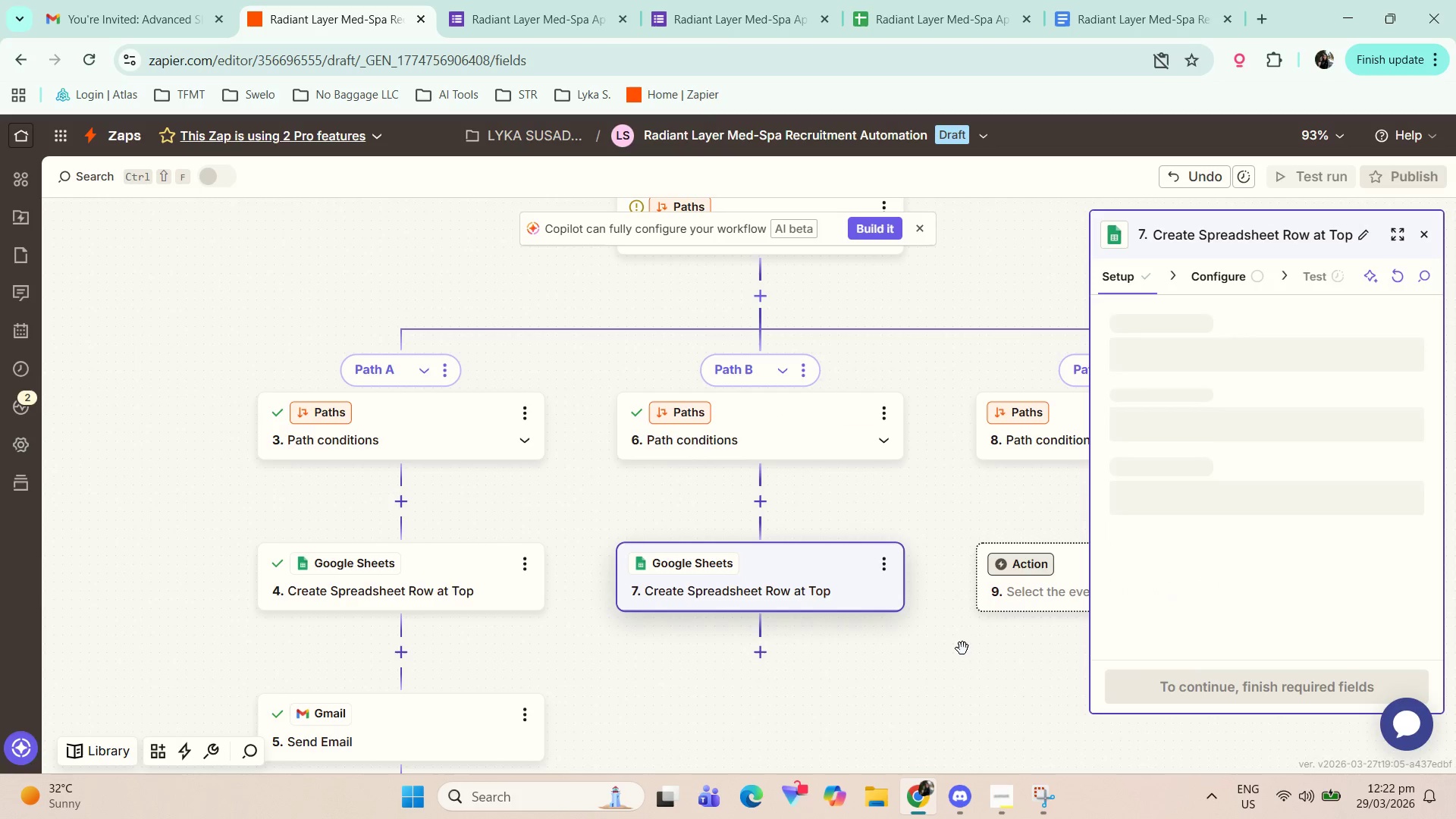 
scroll: coordinate [959, 654], scroll_direction: down, amount: 2.0
 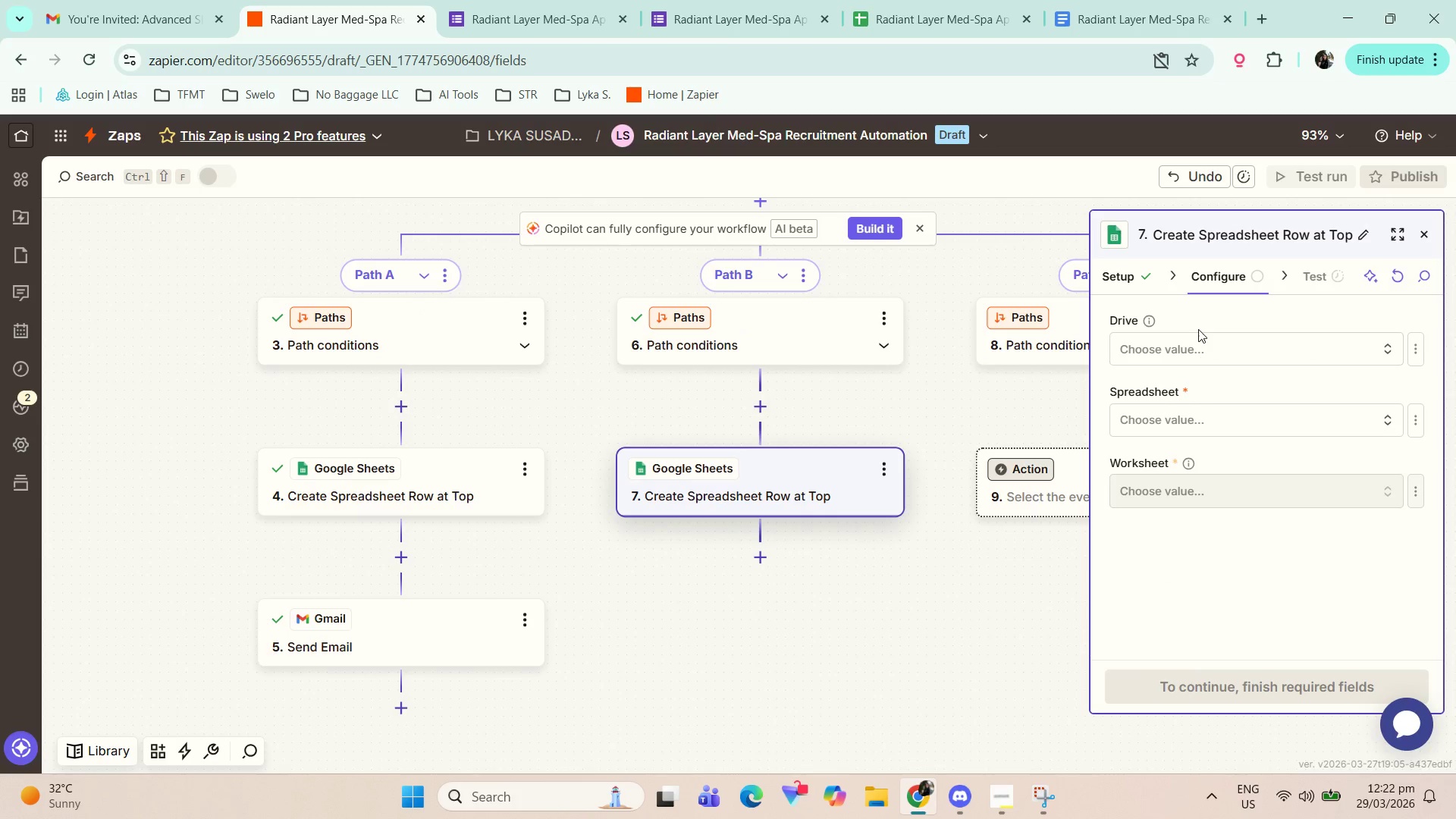 
double_click([1192, 356])
 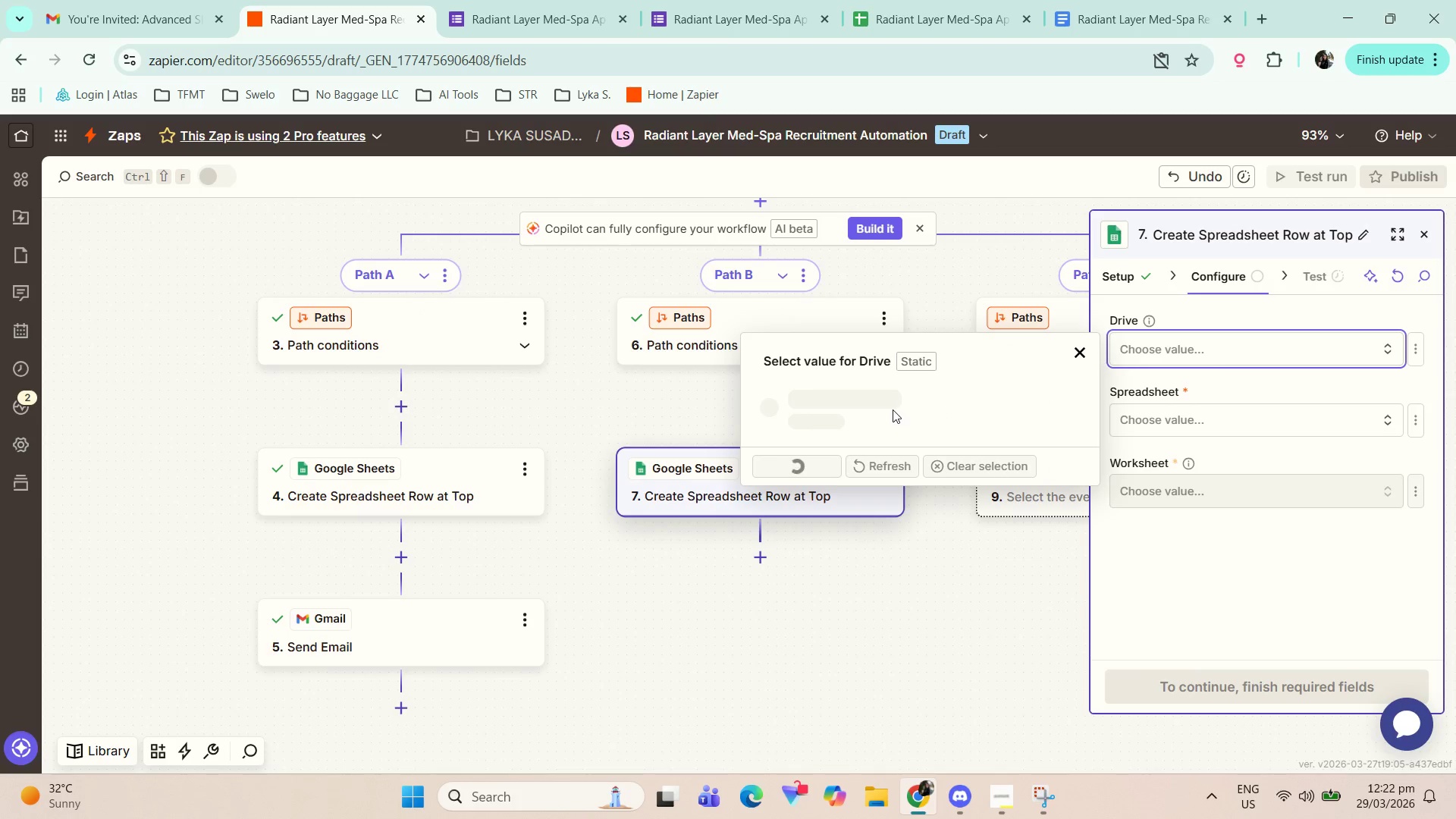 
left_click([866, 411])
 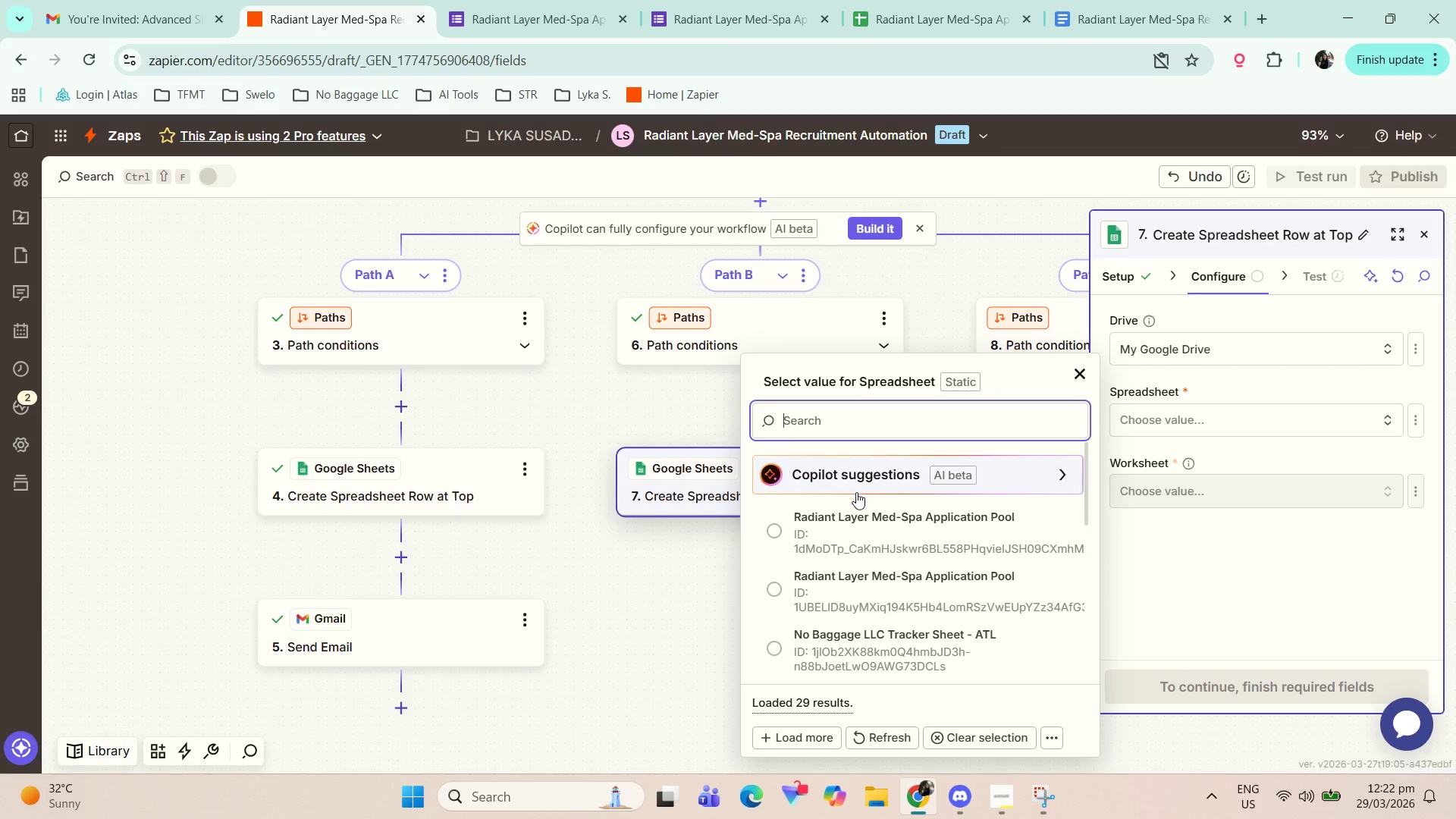 
left_click([899, 523])
 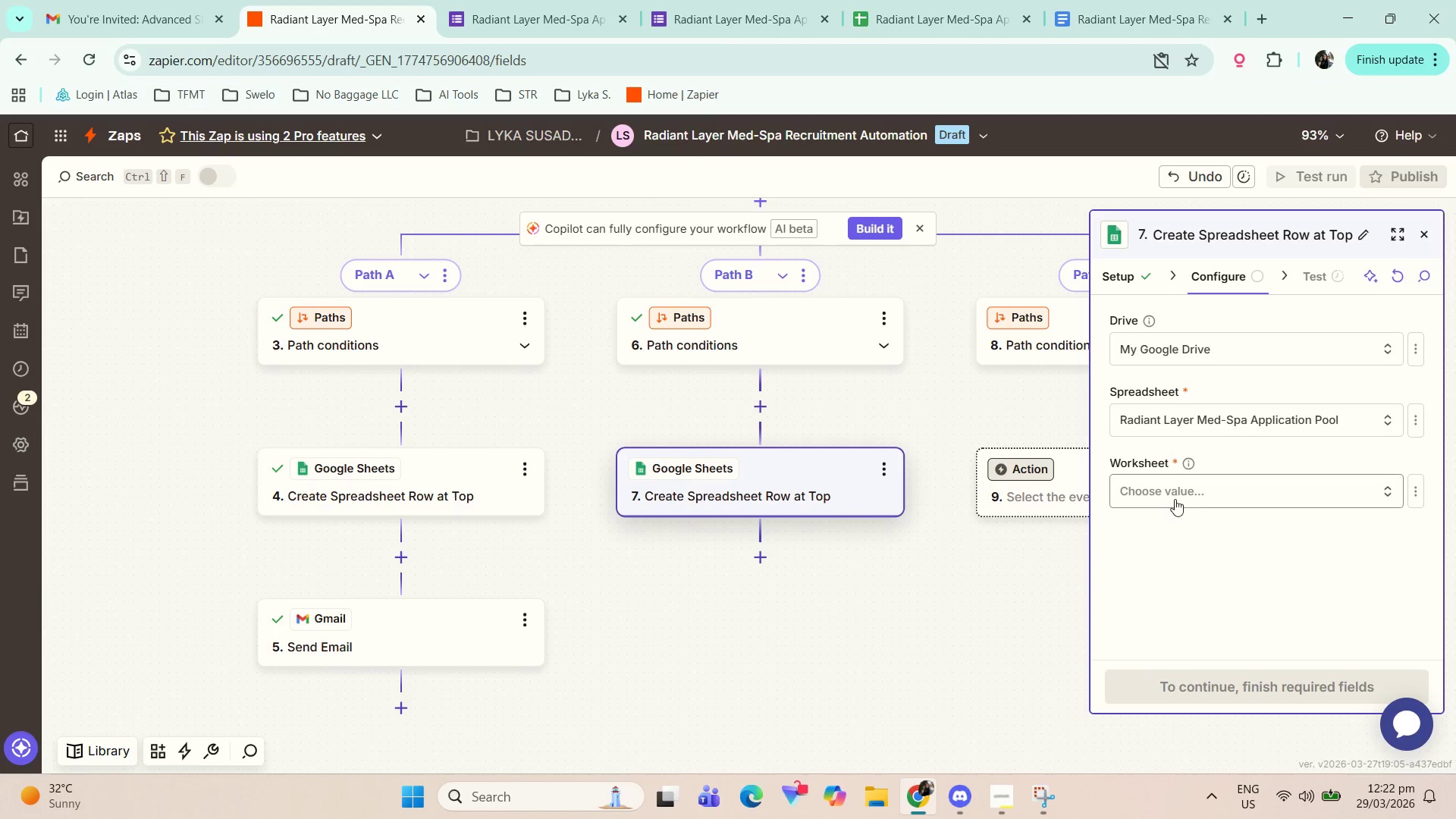 
left_click([1199, 488])
 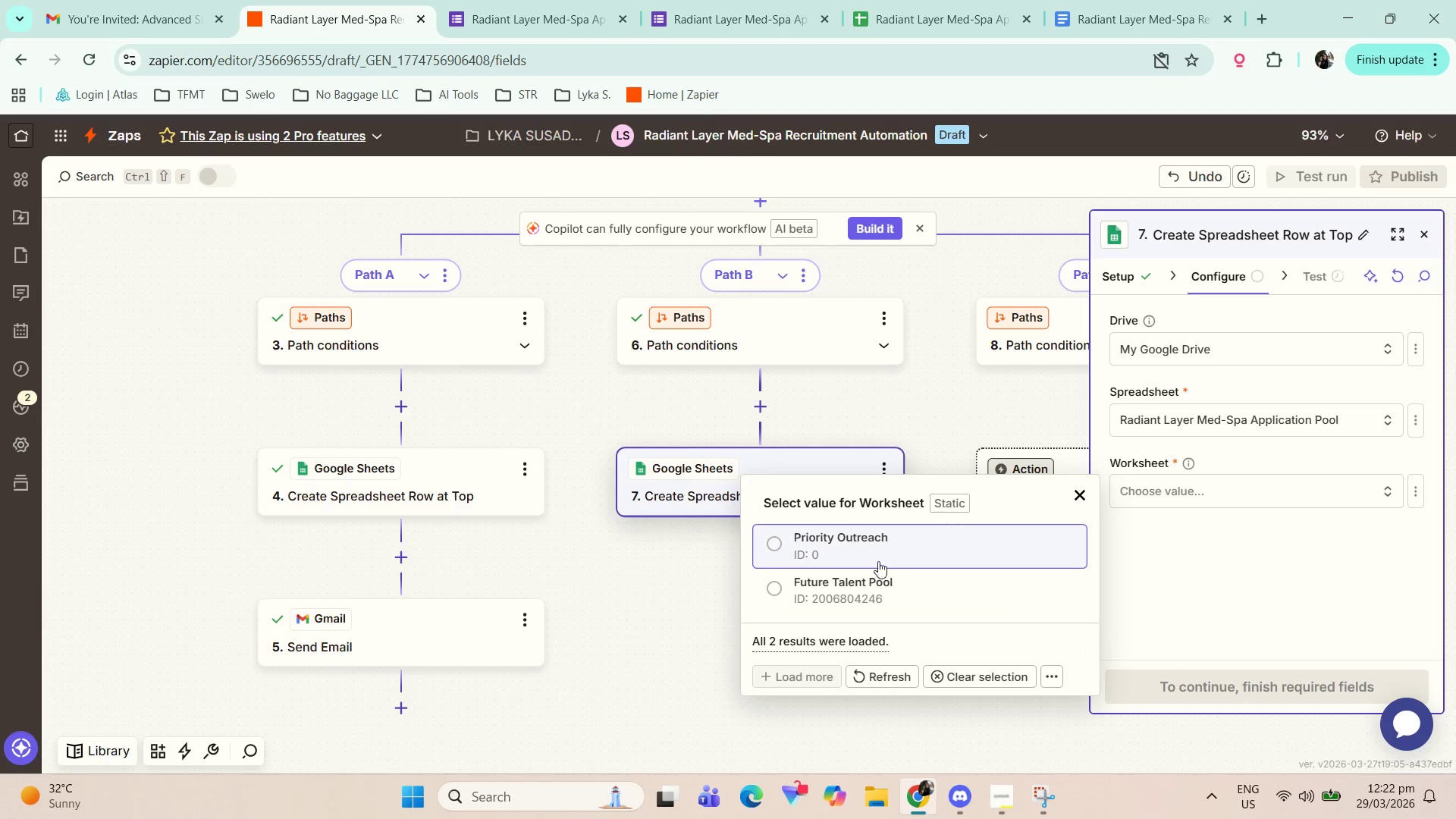 
left_click([868, 583])
 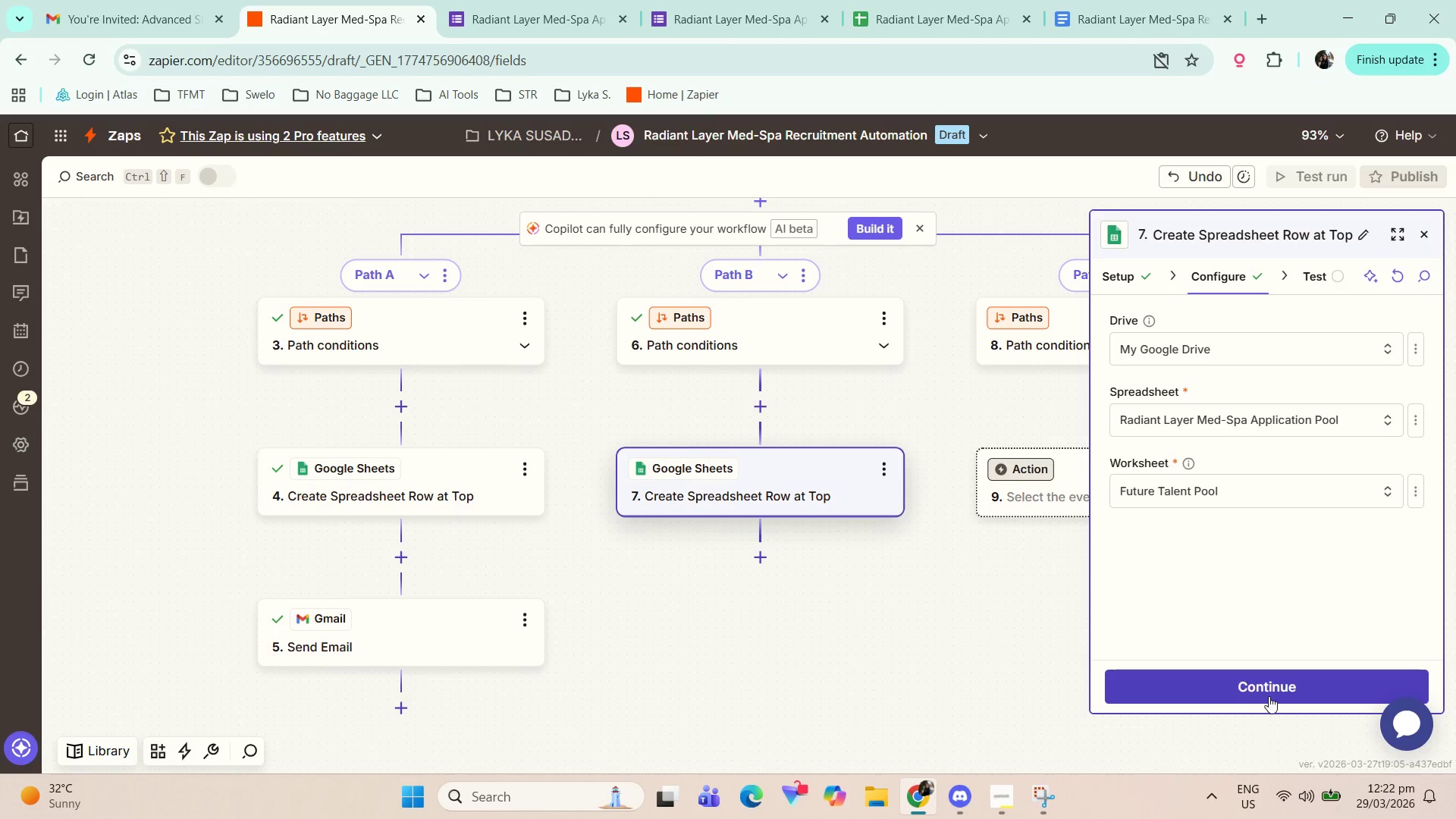 
left_click([1271, 681])
 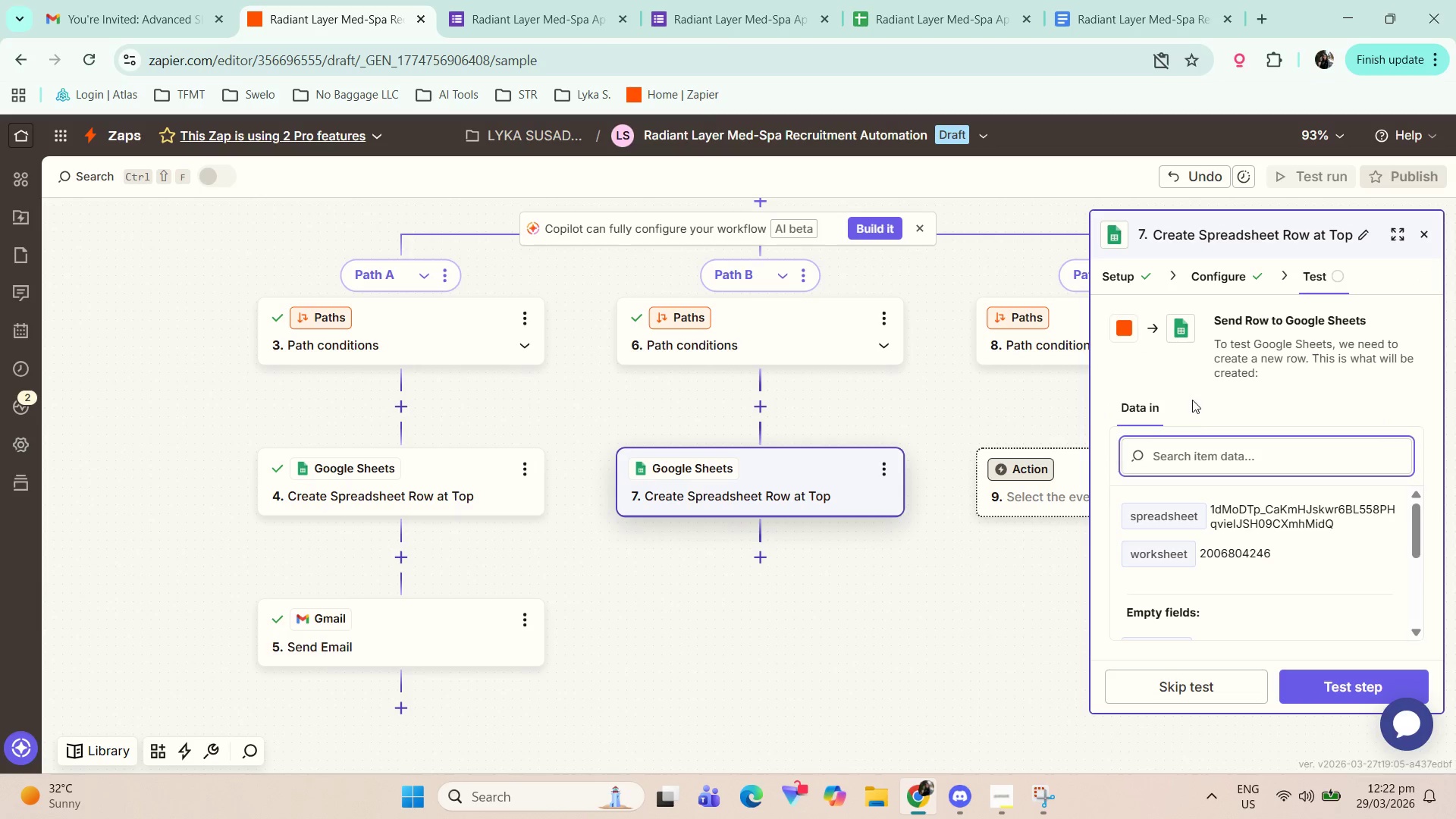 
scroll: coordinate [1260, 610], scroll_direction: down, amount: 8.0
 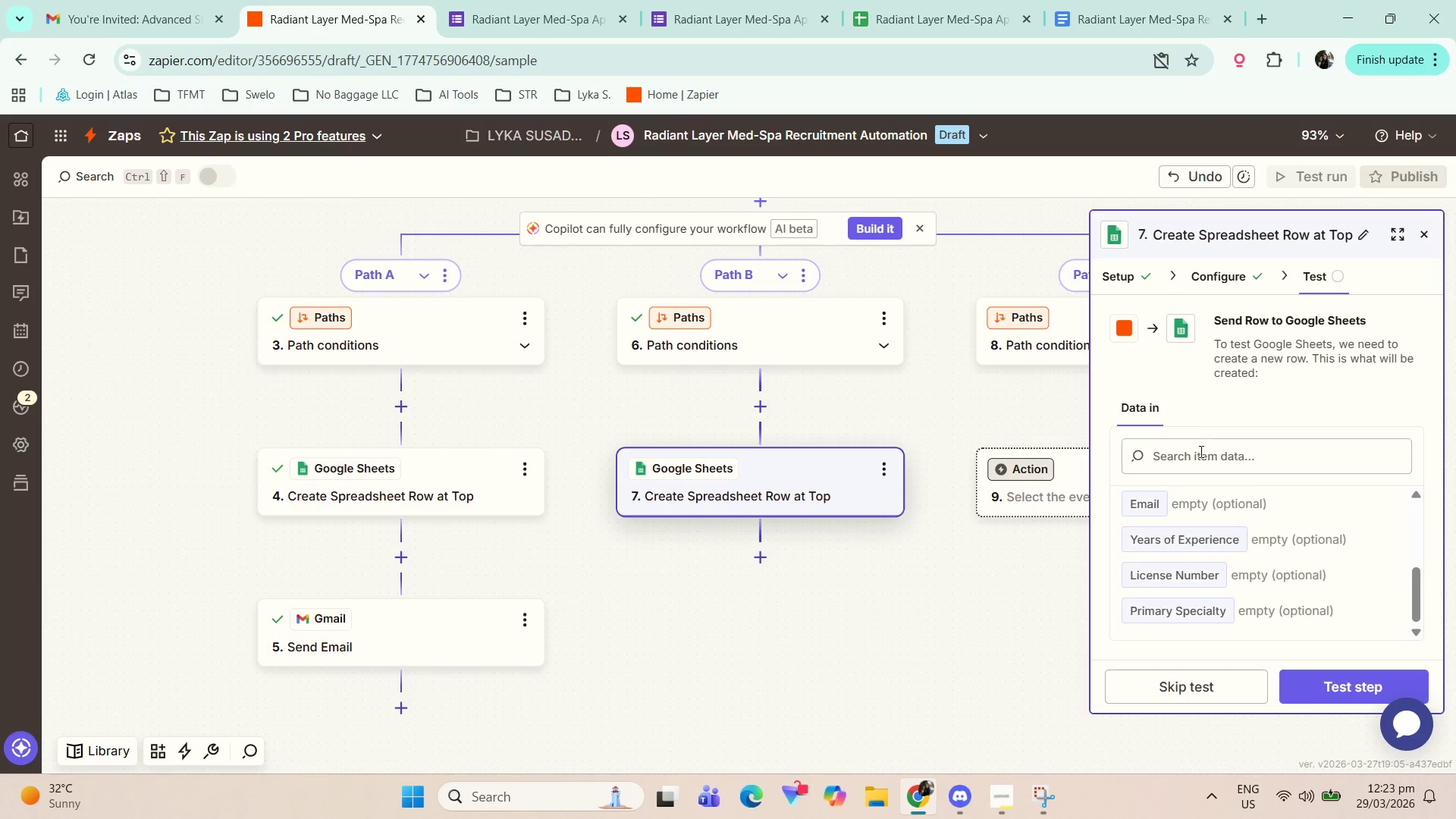 
scroll: coordinate [1274, 610], scroll_direction: none, amount: 0.0
 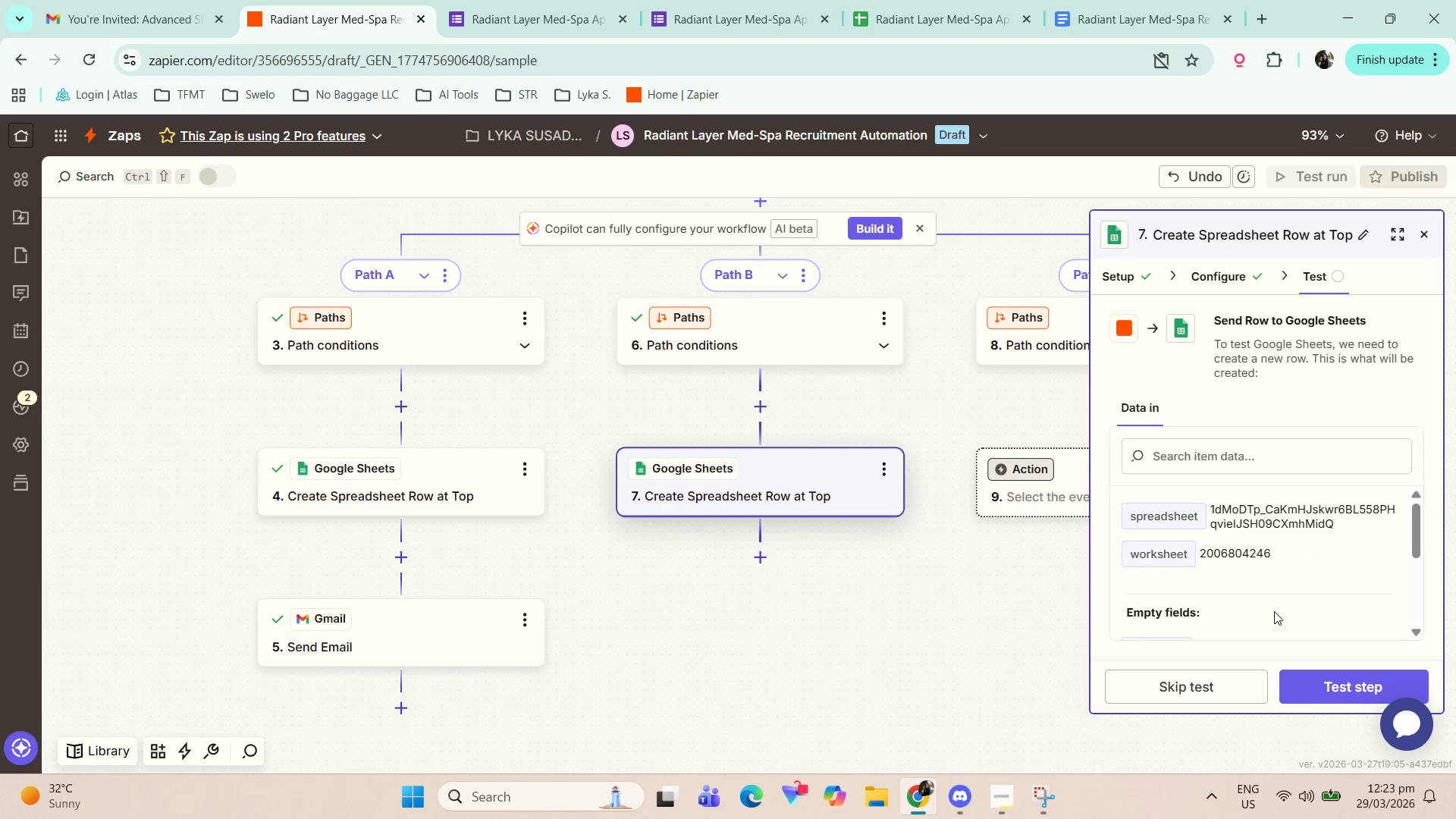 
scroll: coordinate [1282, 618], scroll_direction: down, amount: 1.0
 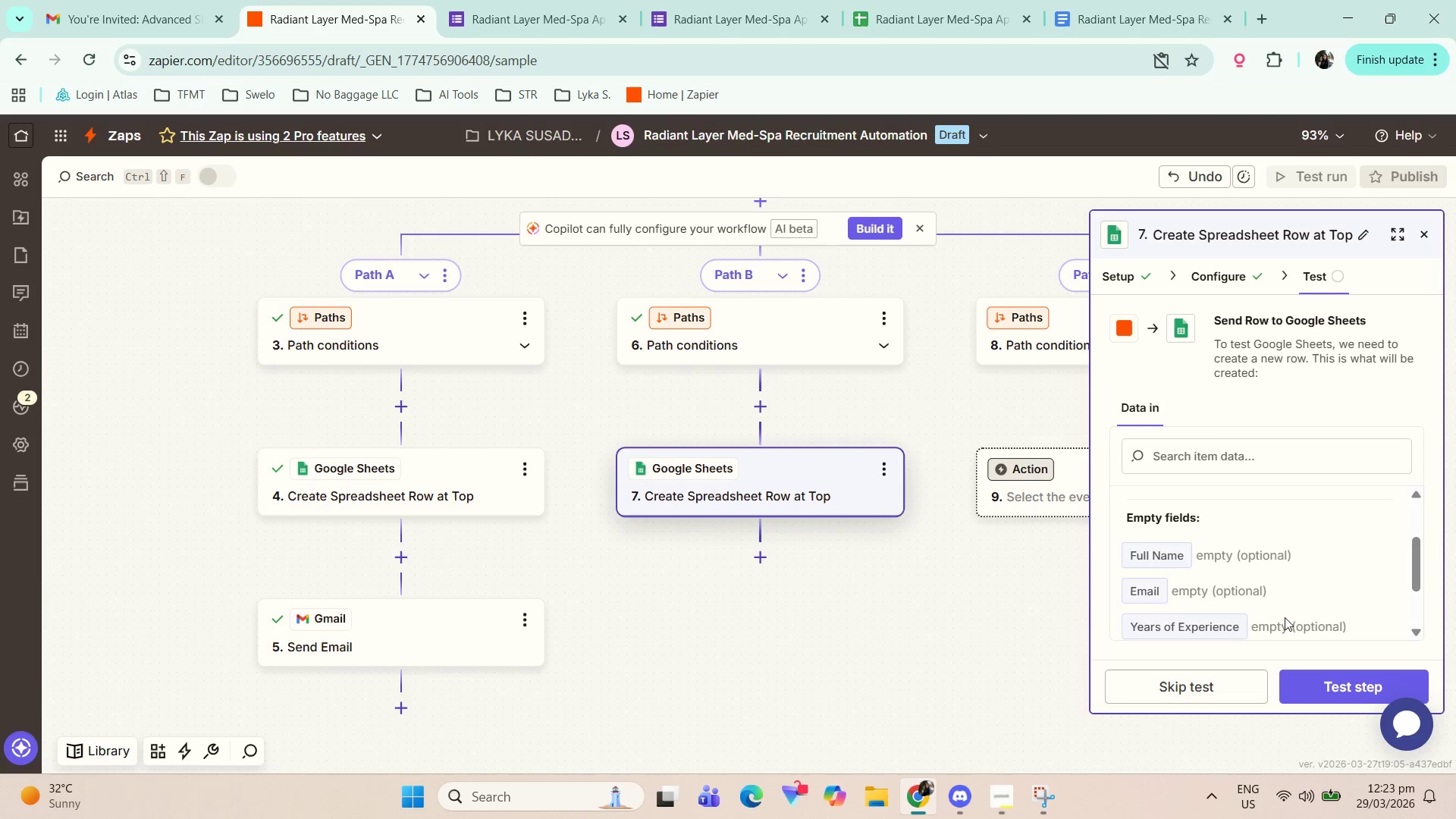 
scroll: coordinate [1284, 612], scroll_direction: up, amount: 2.0
 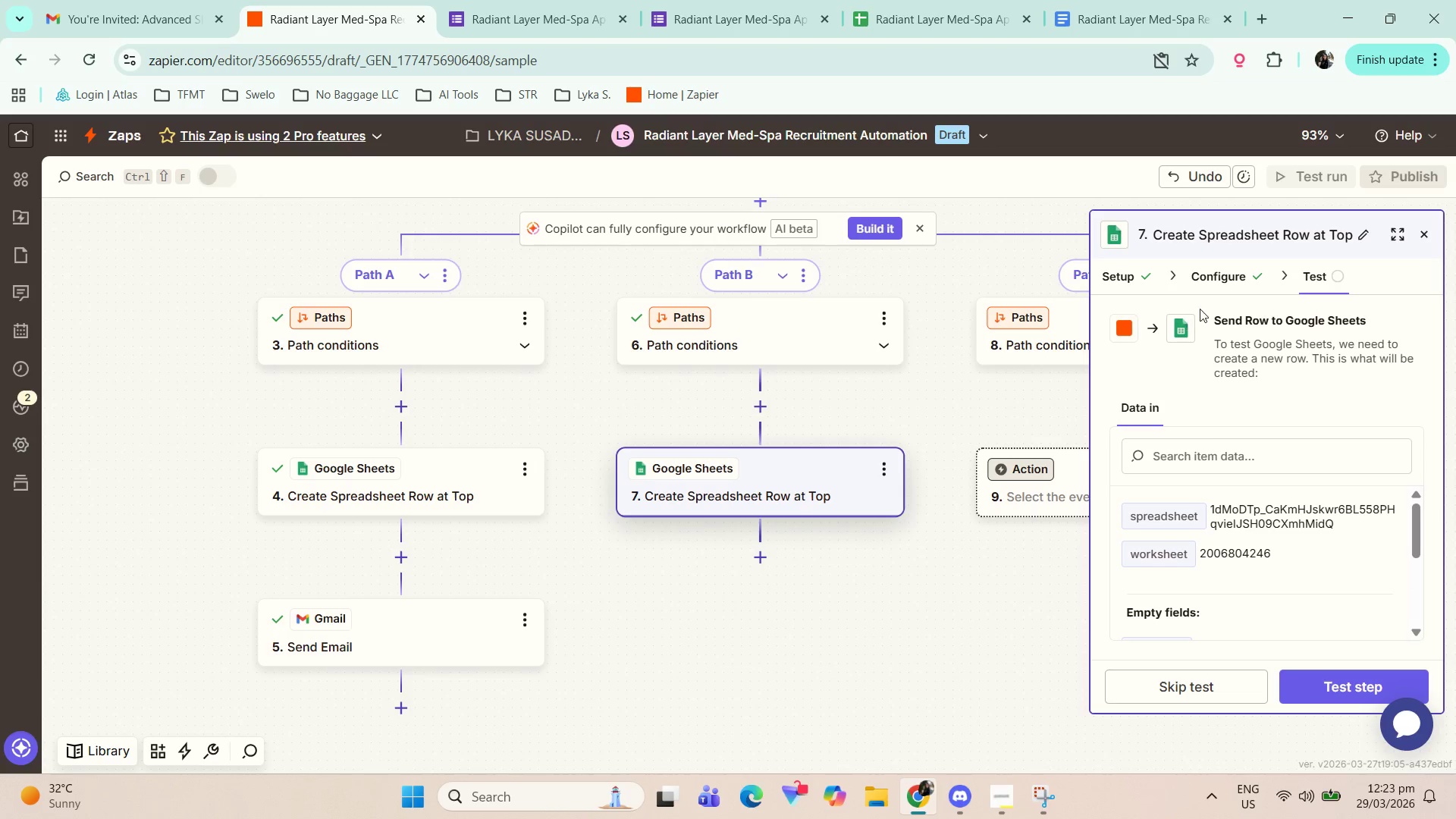 
left_click([1244, 275])
 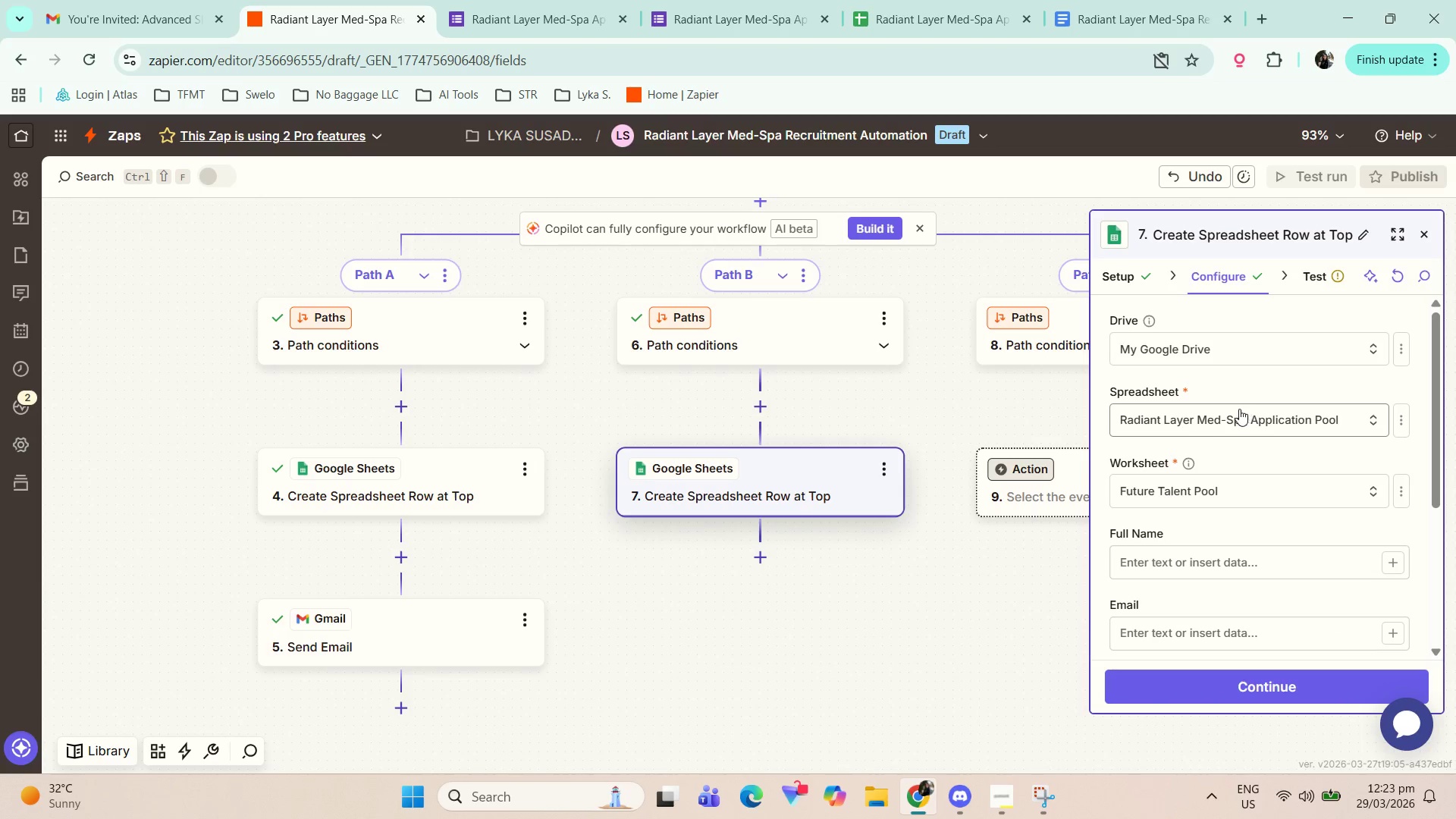 
scroll: coordinate [1267, 482], scroll_direction: down, amount: 1.0
 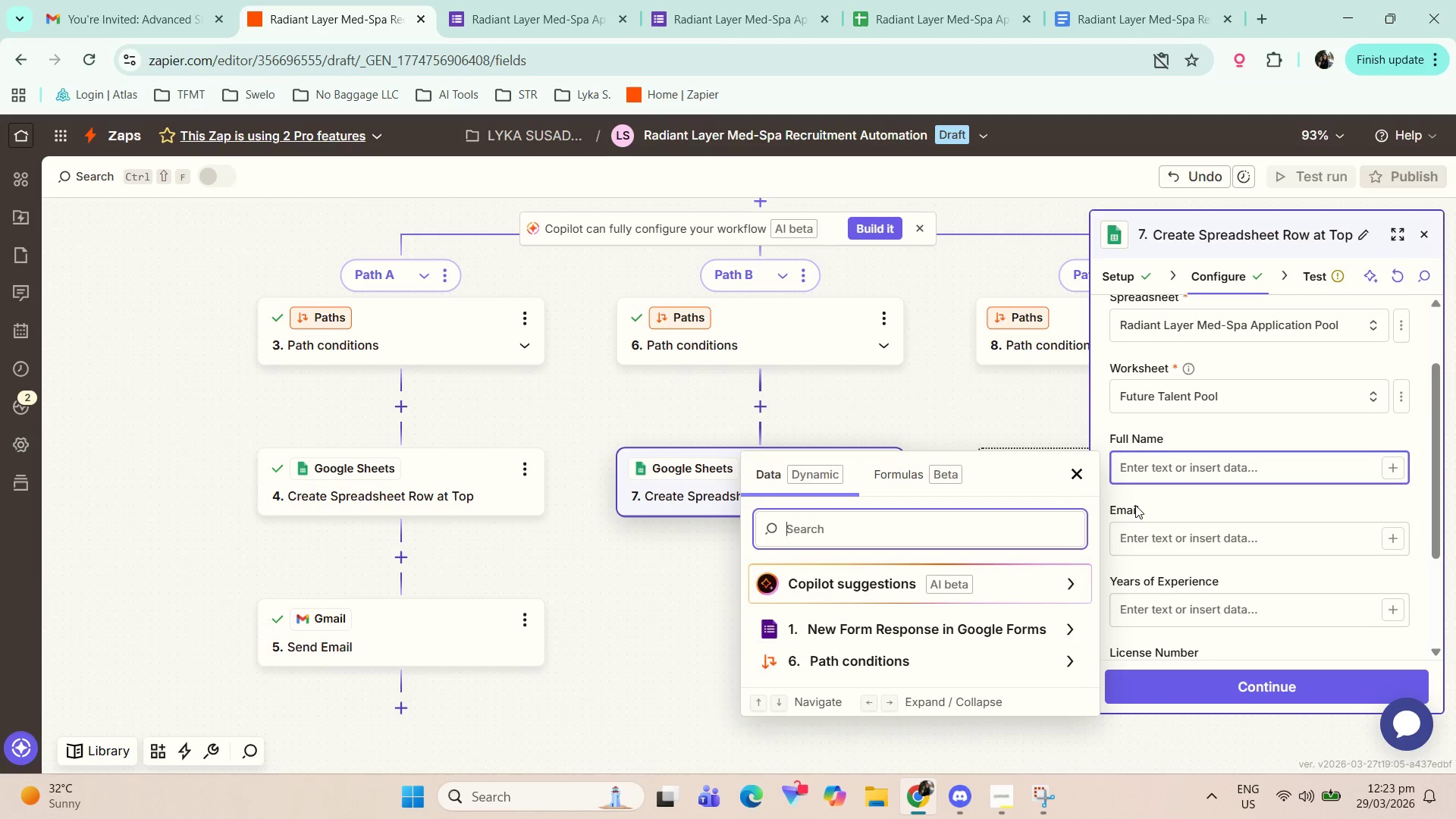 
type(fir)
 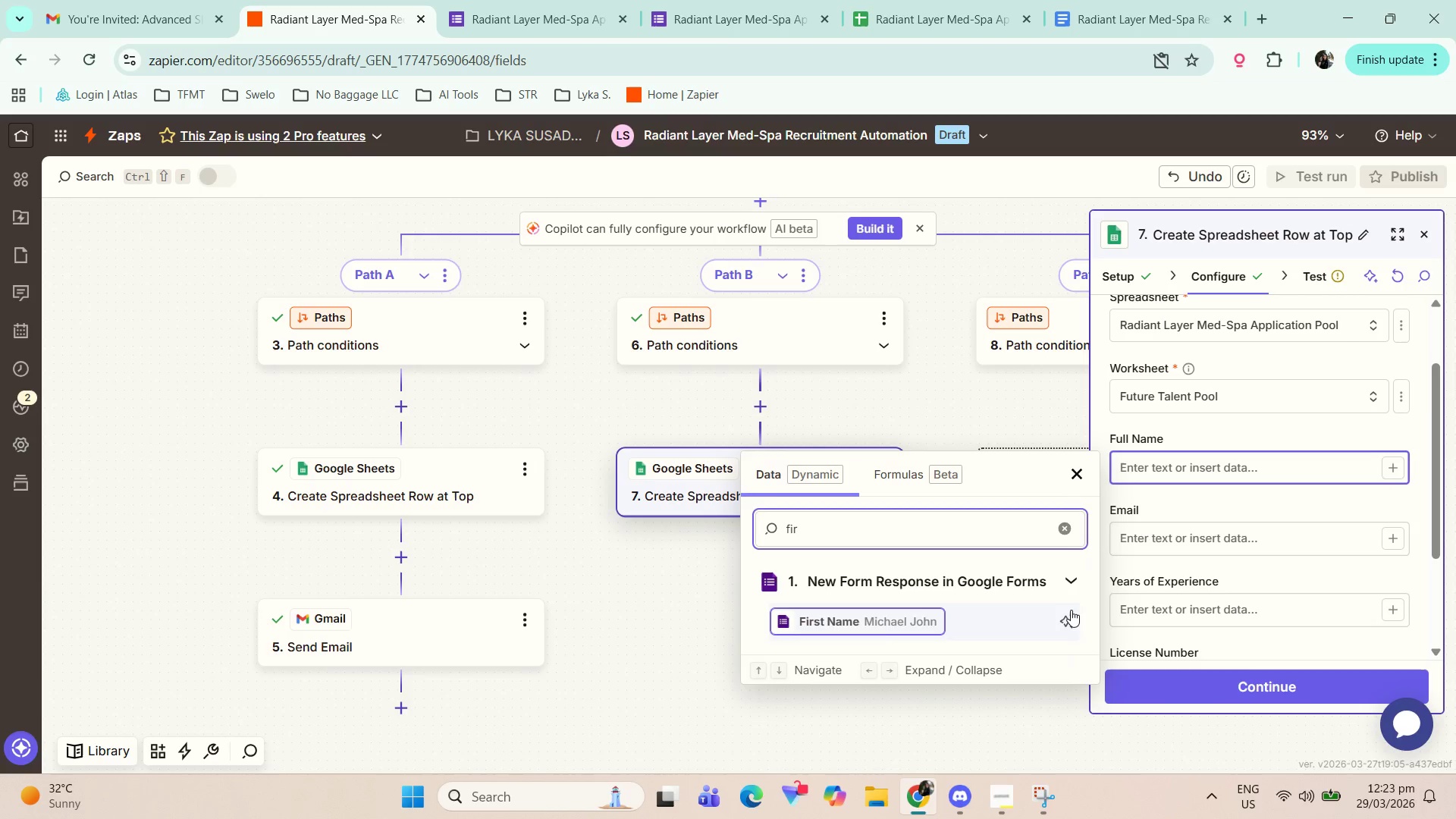 
left_click([874, 620])
 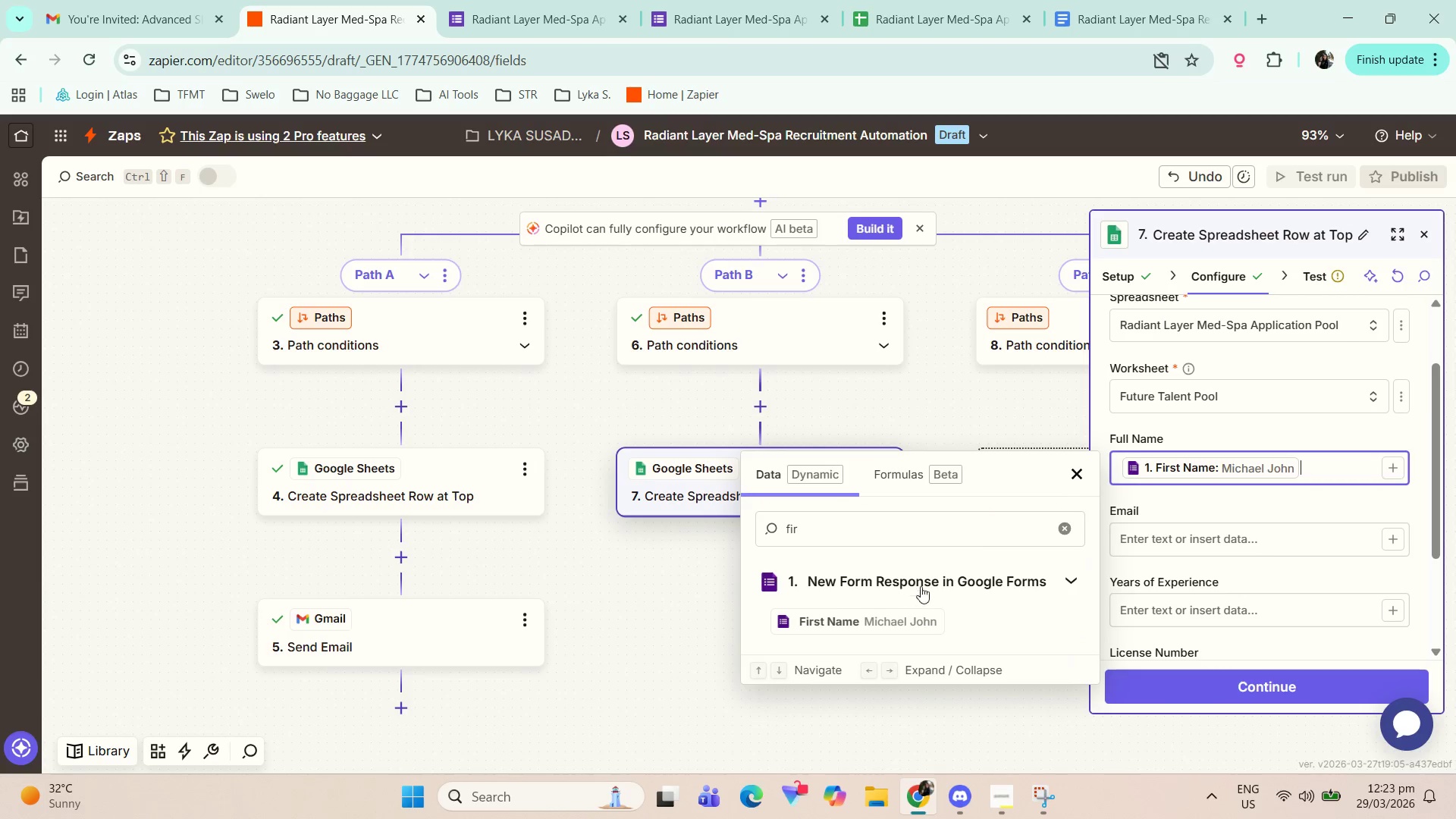 
key(Space)
 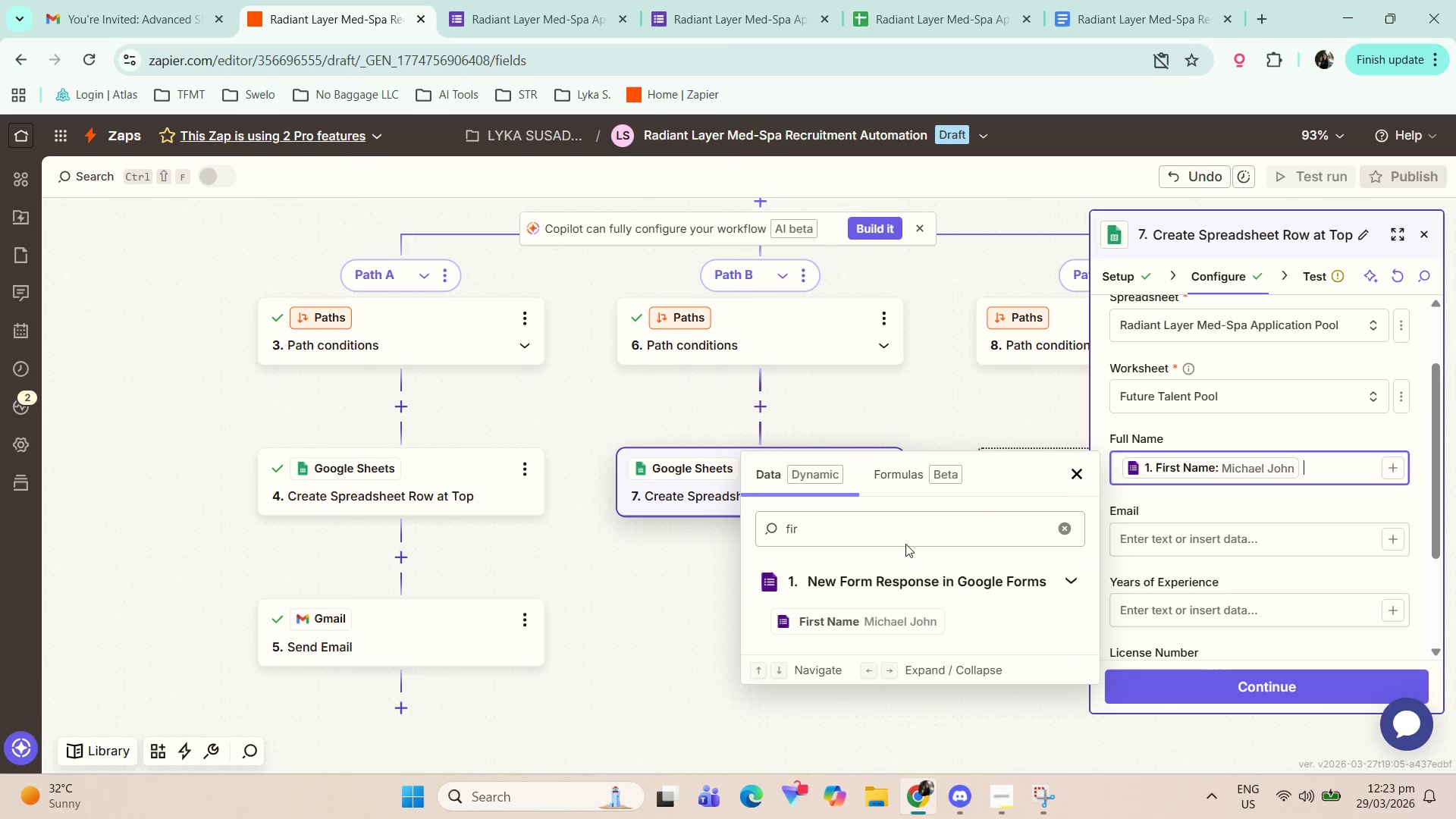 
left_click([908, 538])
 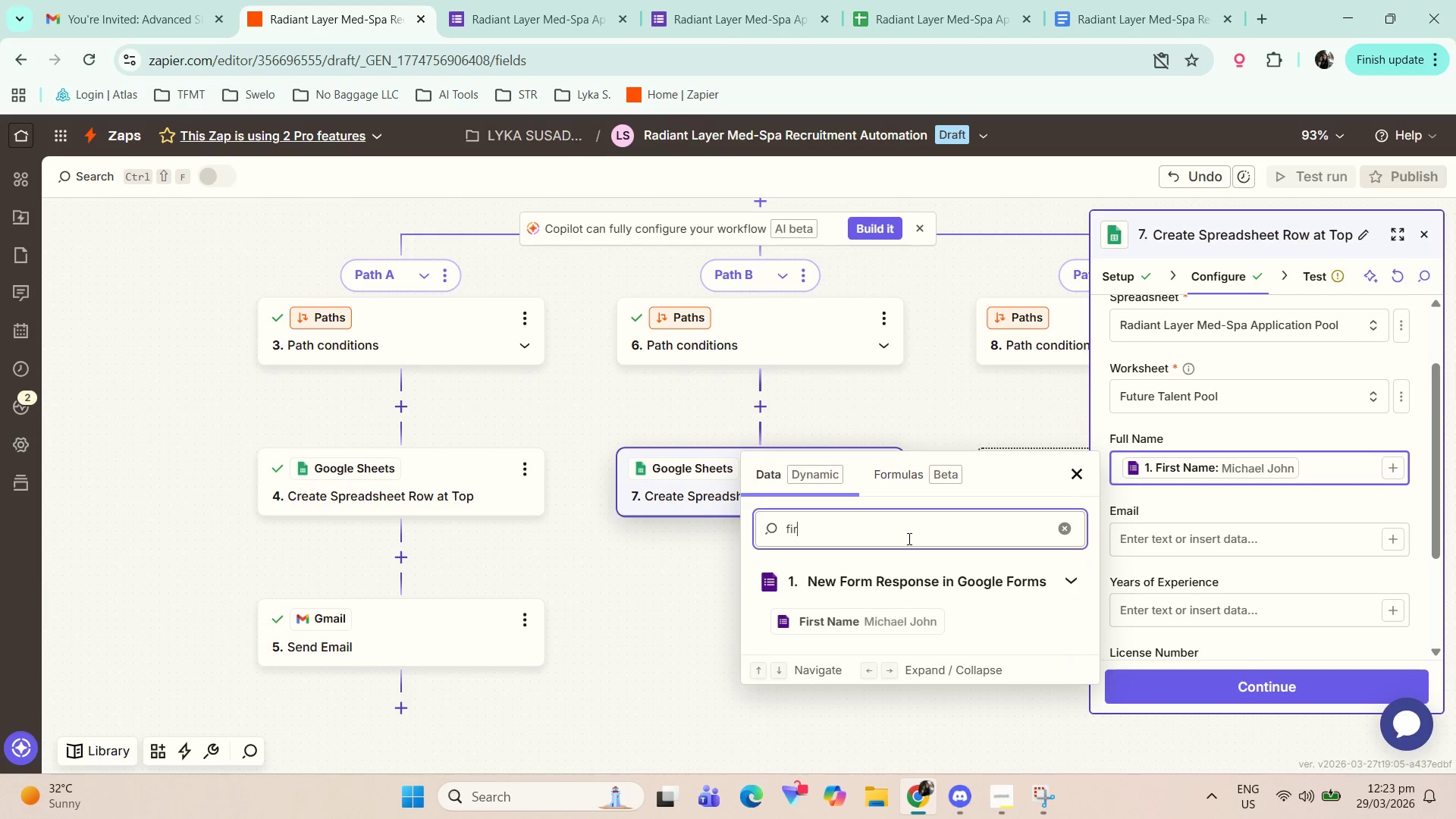 
key(Control+ControlLeft)
 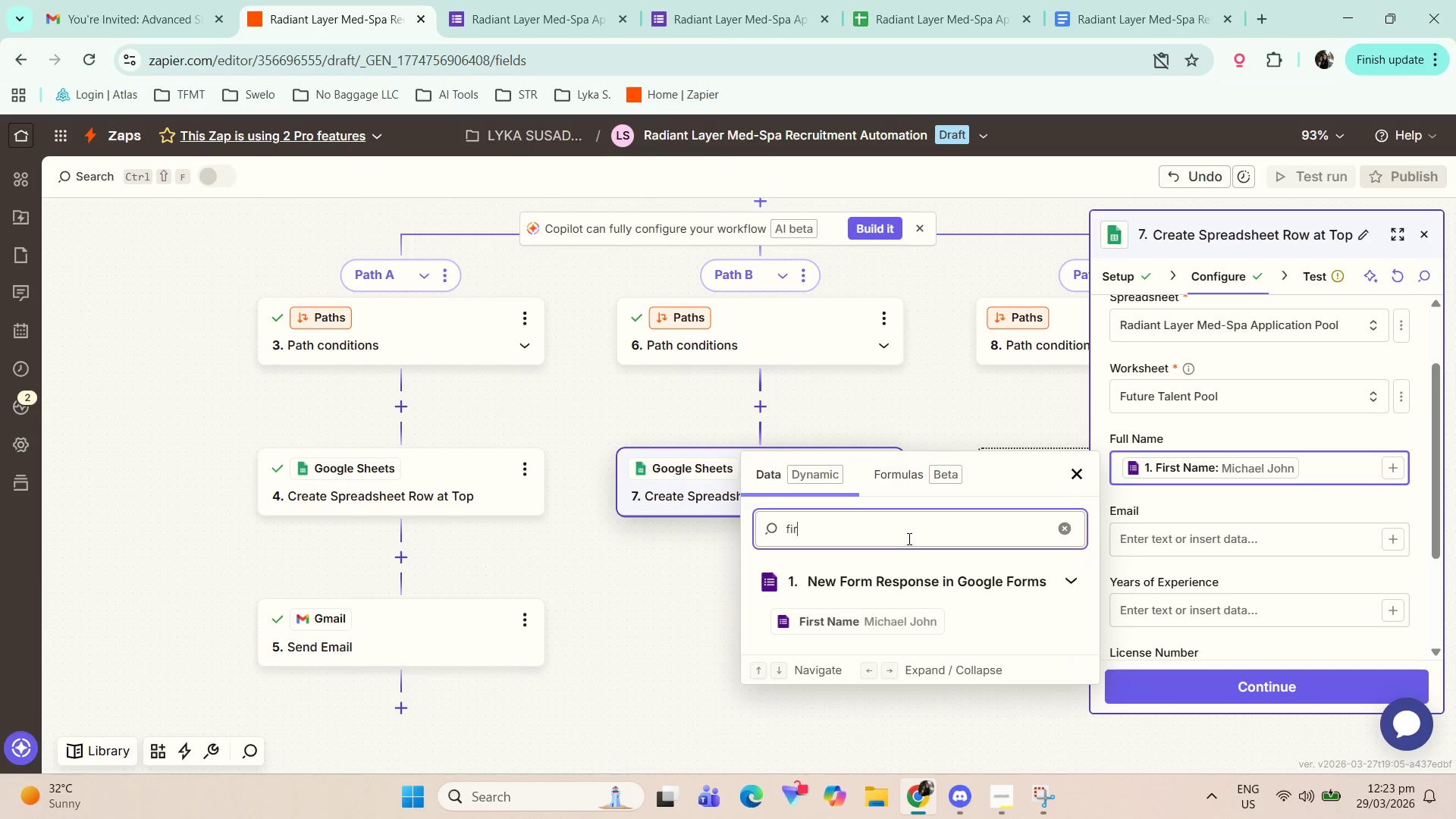 
key(Control+A)
 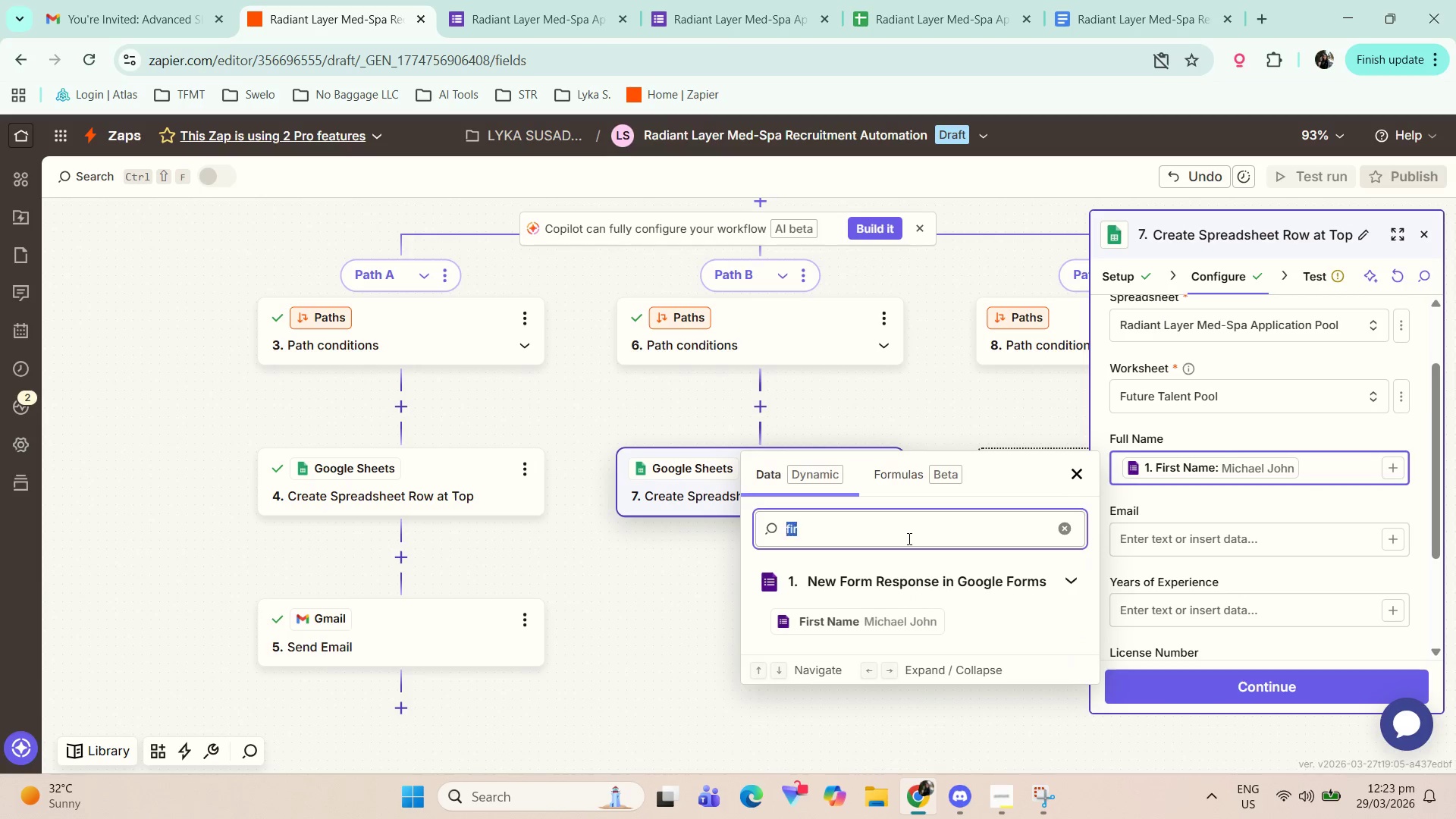 
type(las)
 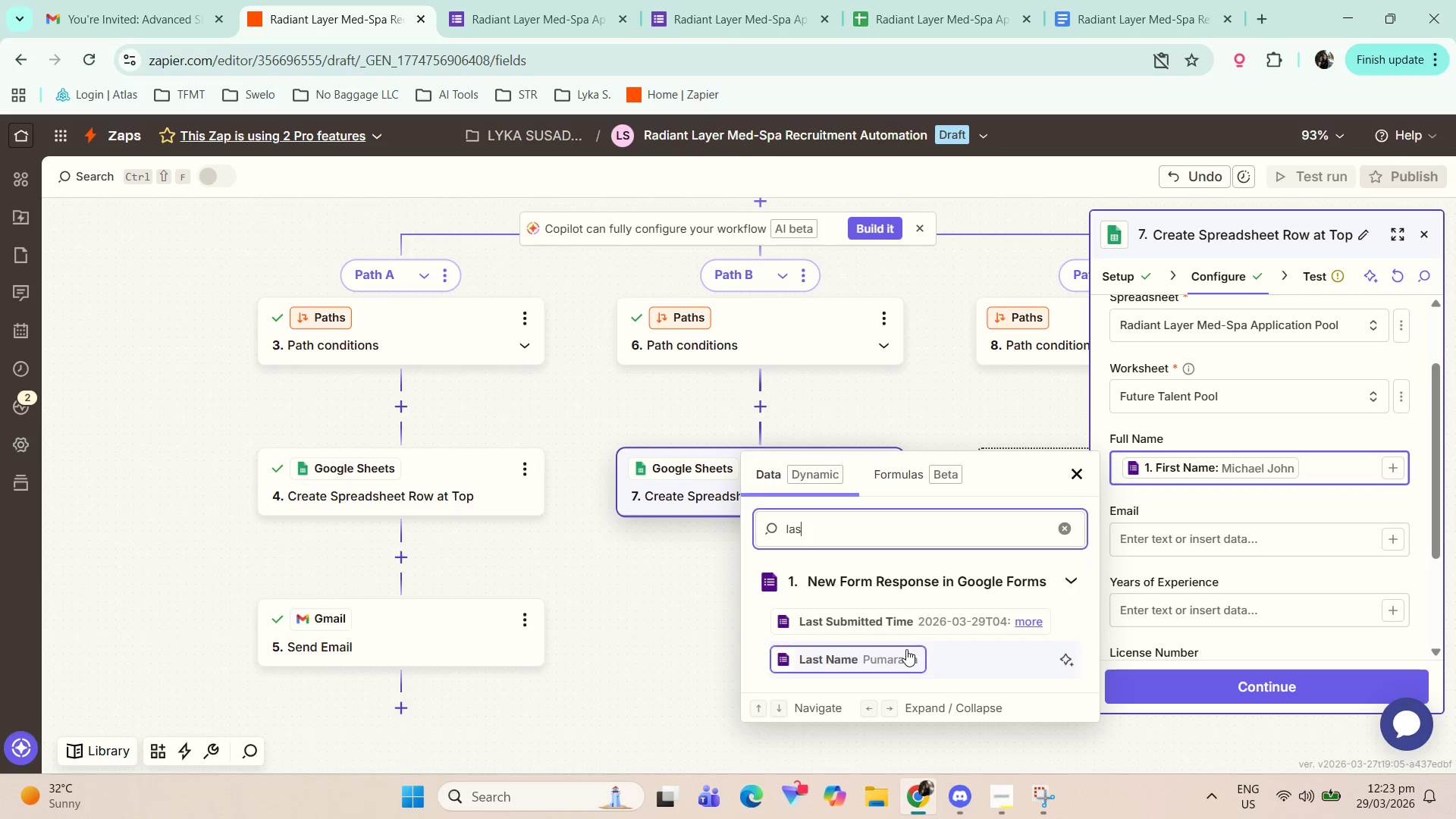 
scroll: coordinate [1102, 603], scroll_direction: down, amount: 2.0
 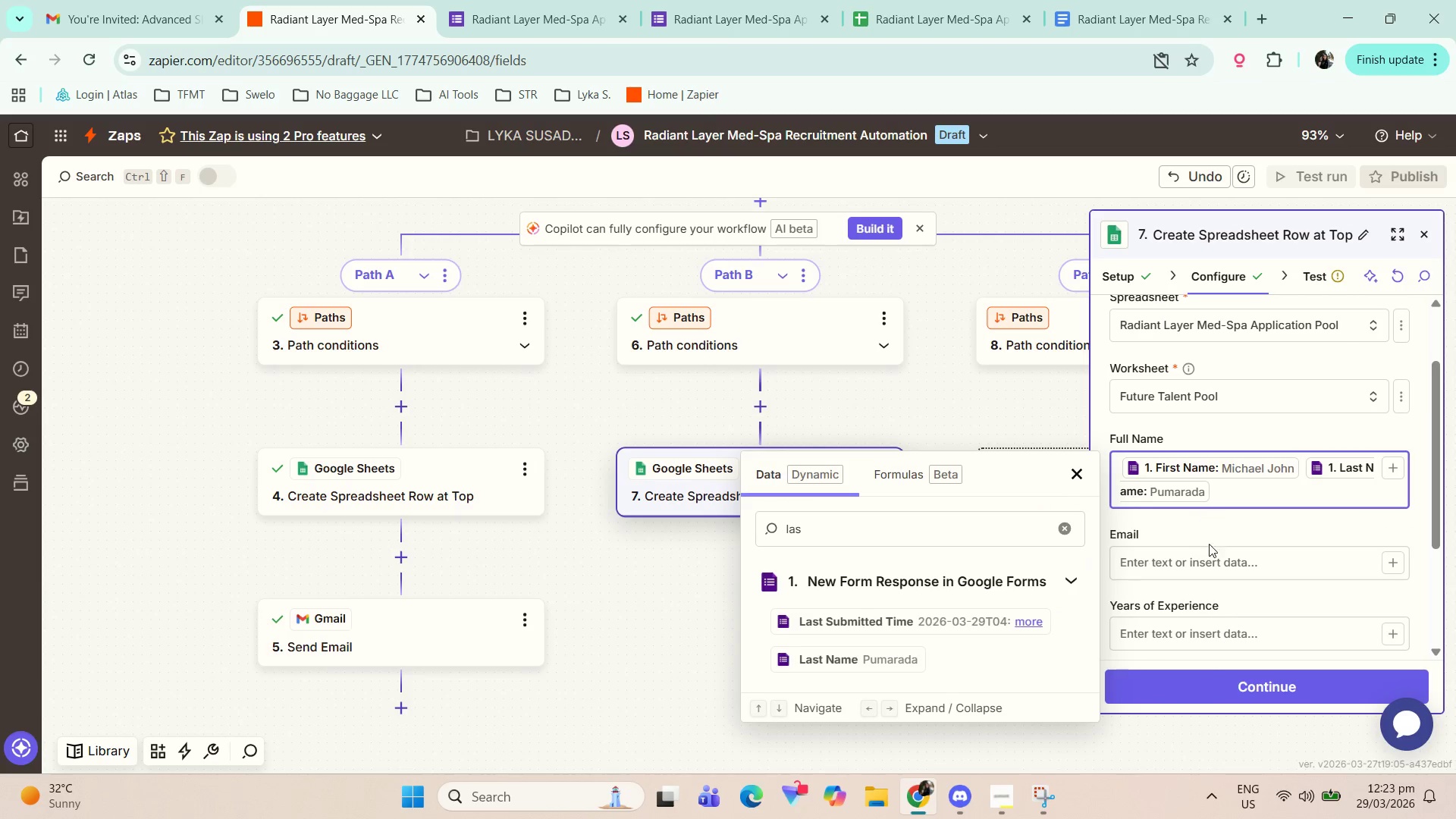 
left_click([1209, 560])
 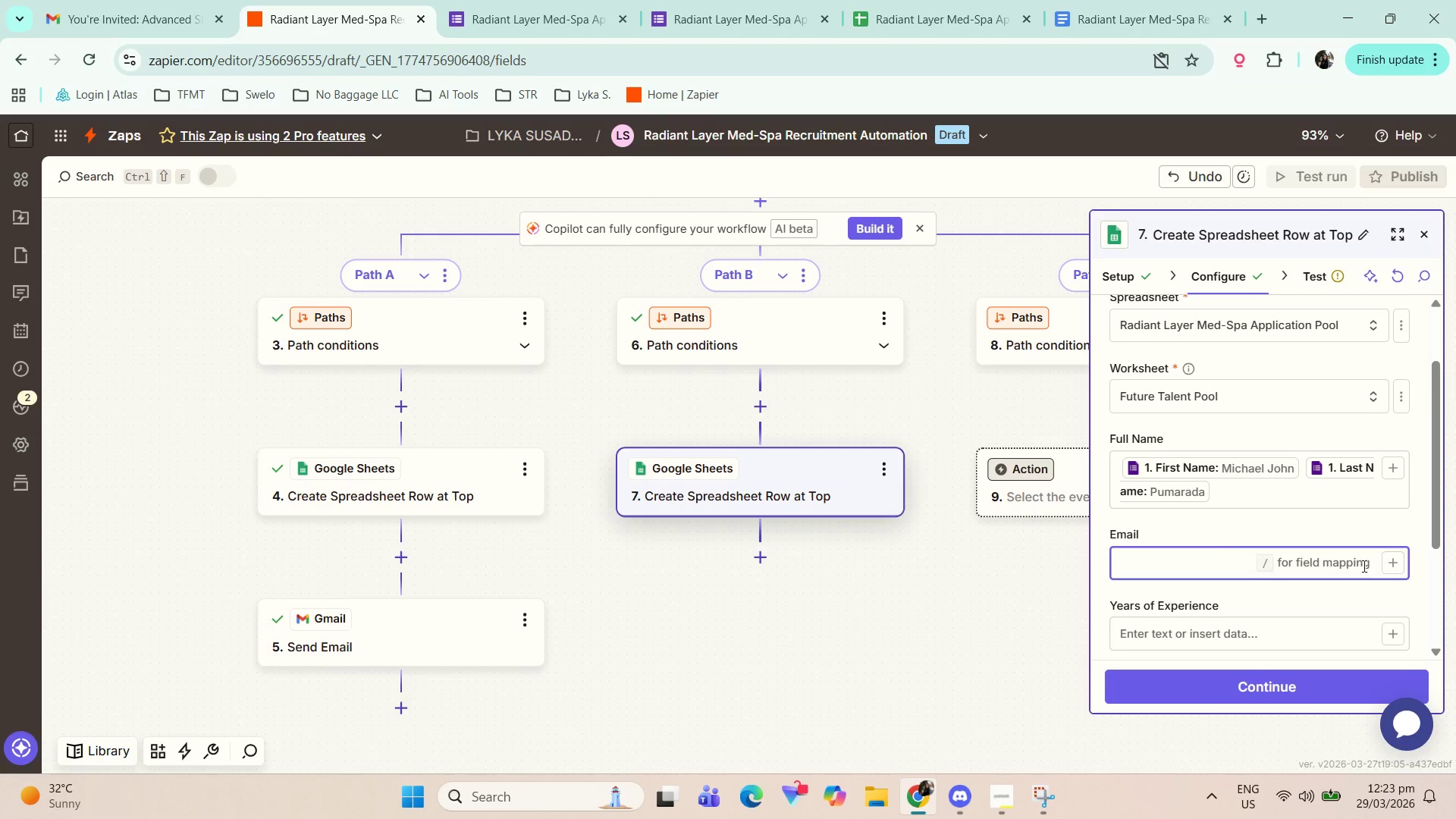 
double_click([1390, 563])
 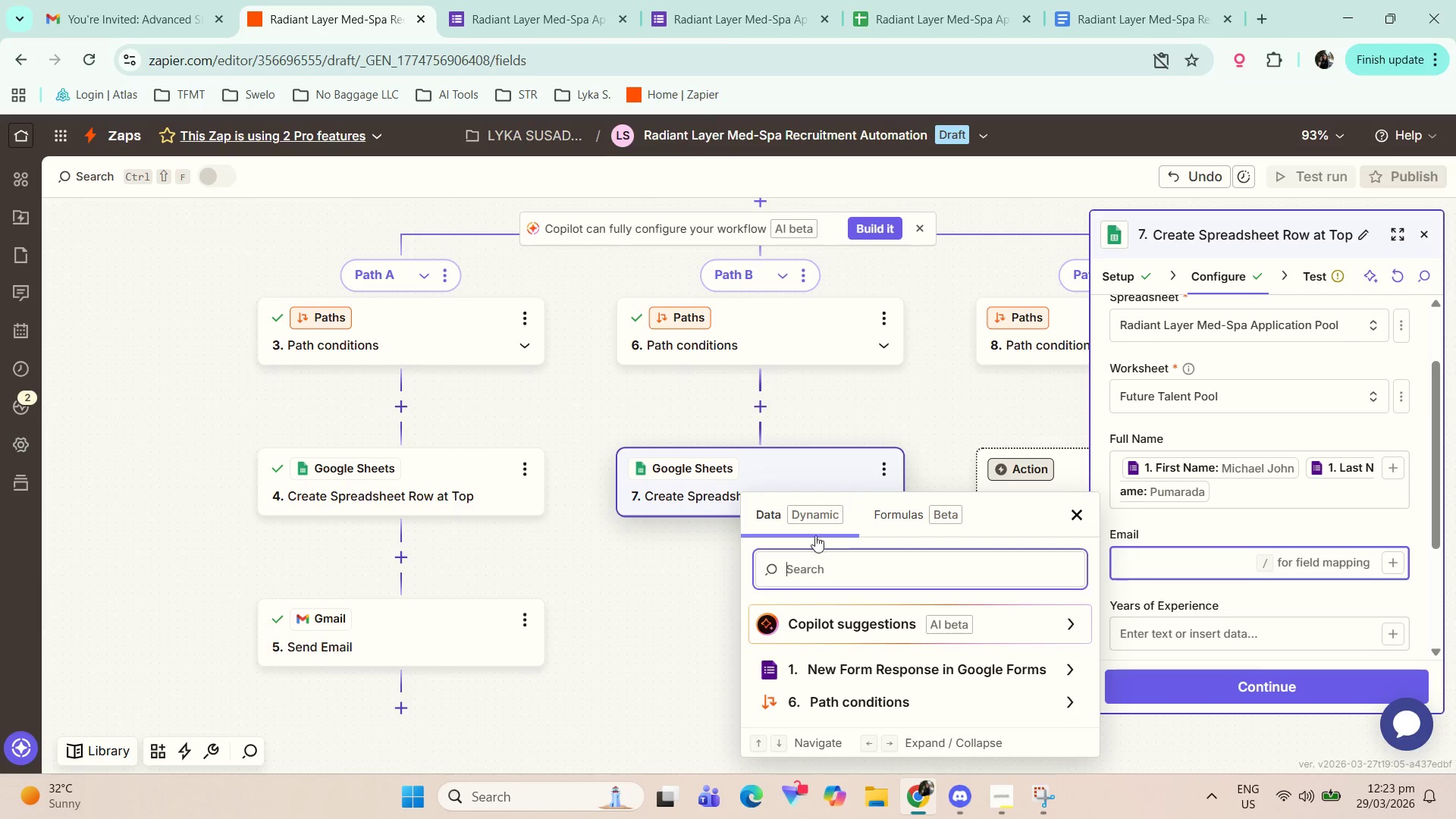 
left_click([831, 574])
 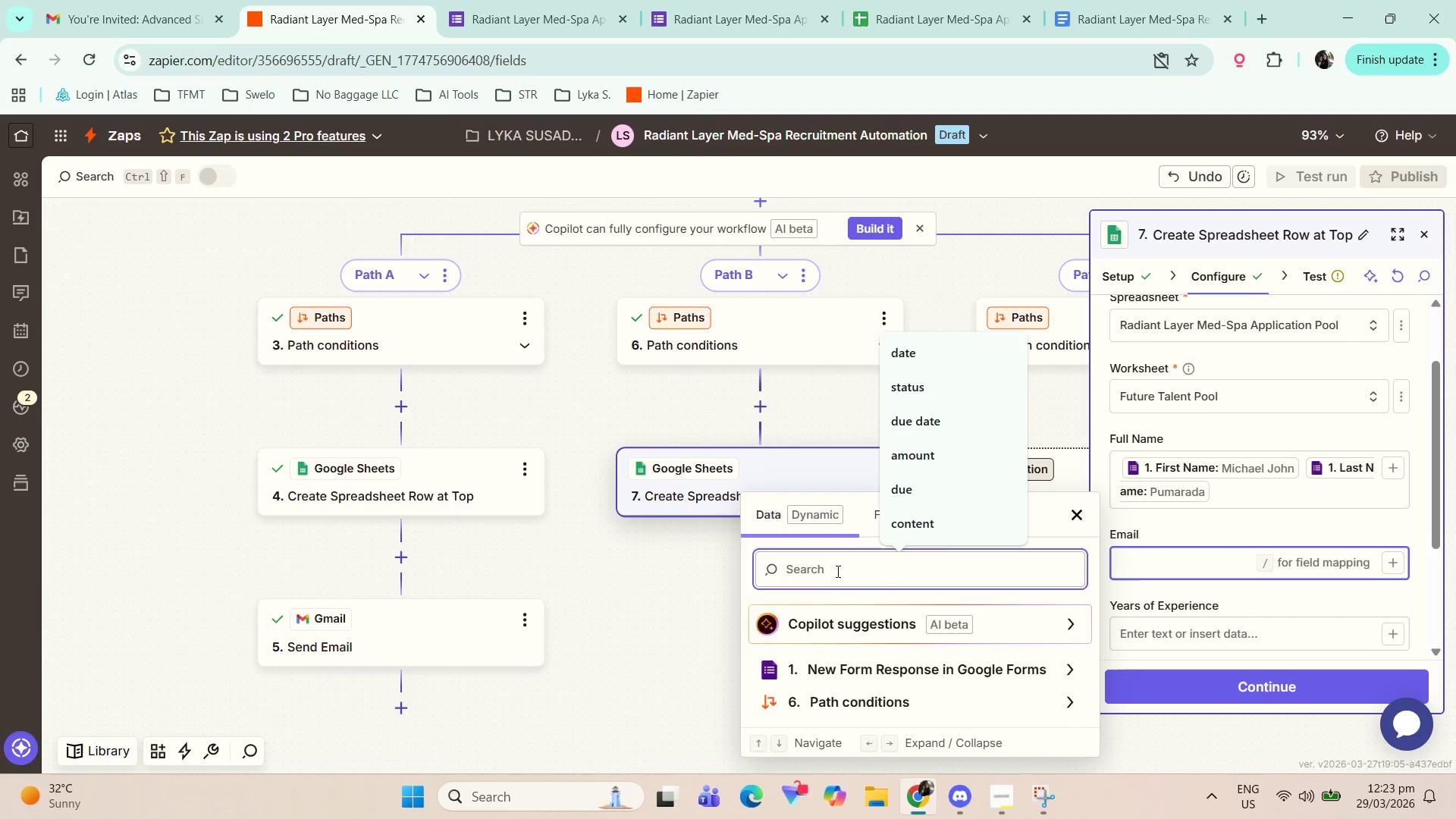 
type(email)
 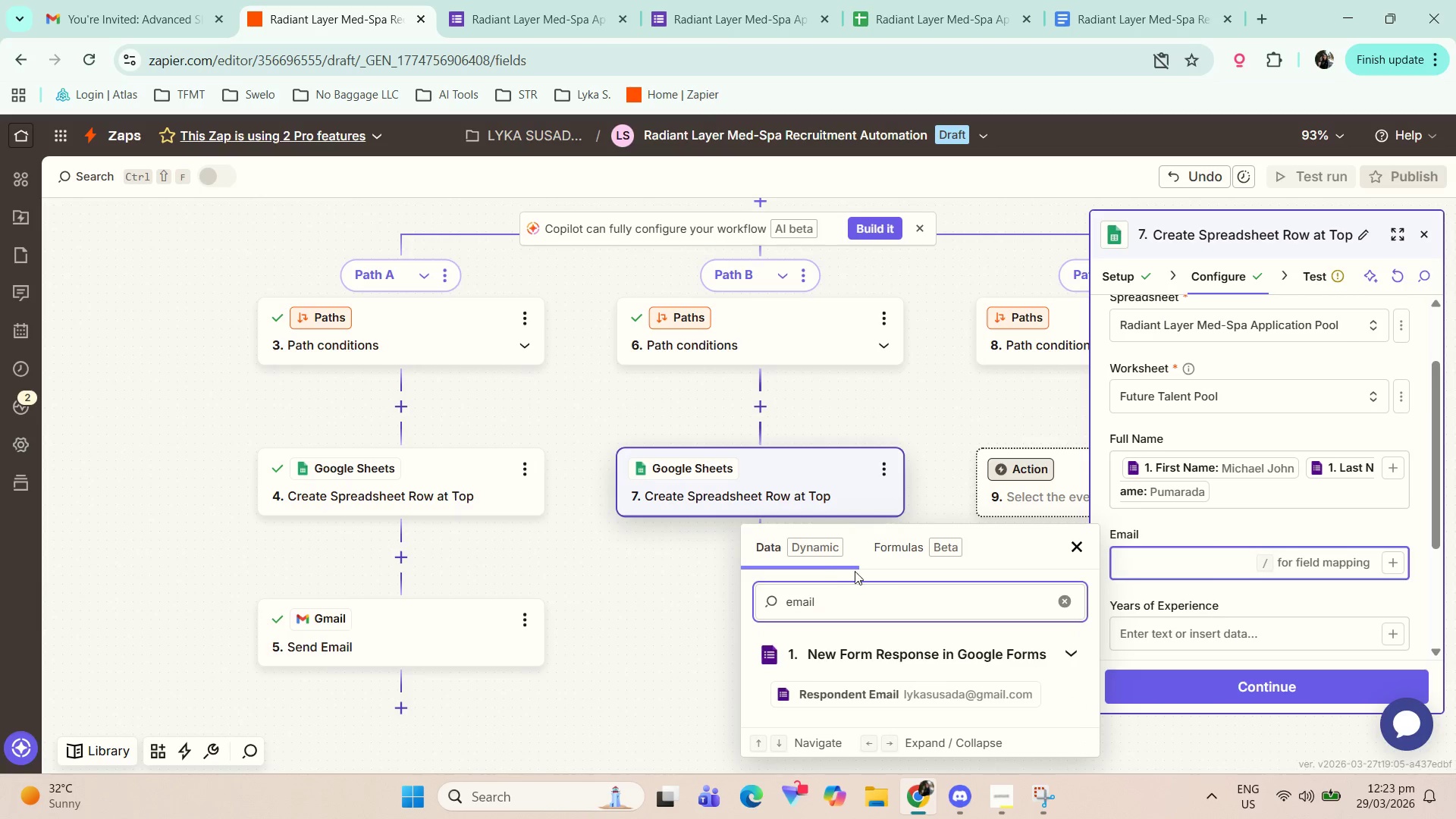 
scroll: coordinate [1201, 609], scroll_direction: down, amount: 4.0
 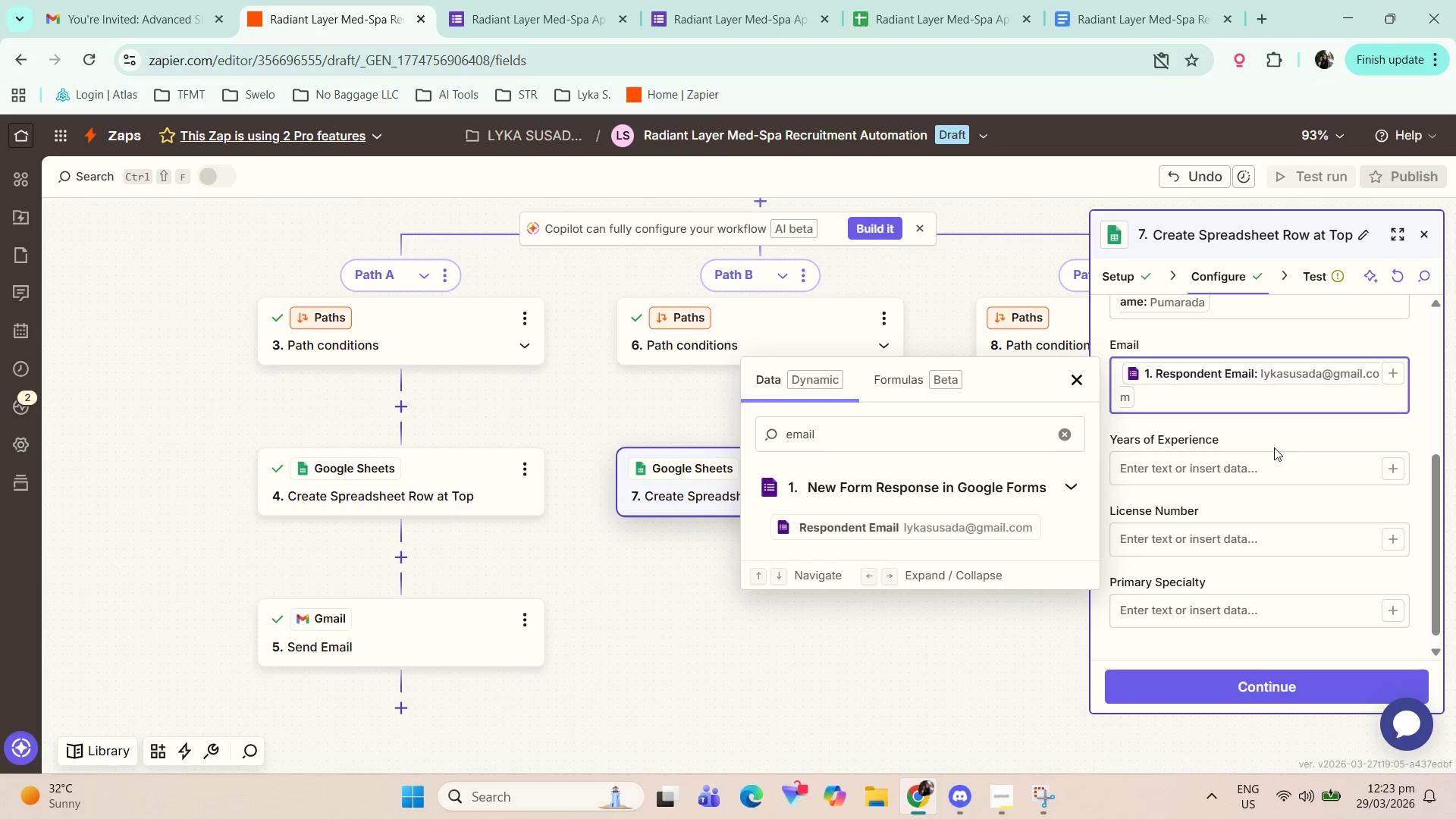 
left_click([1274, 472])
 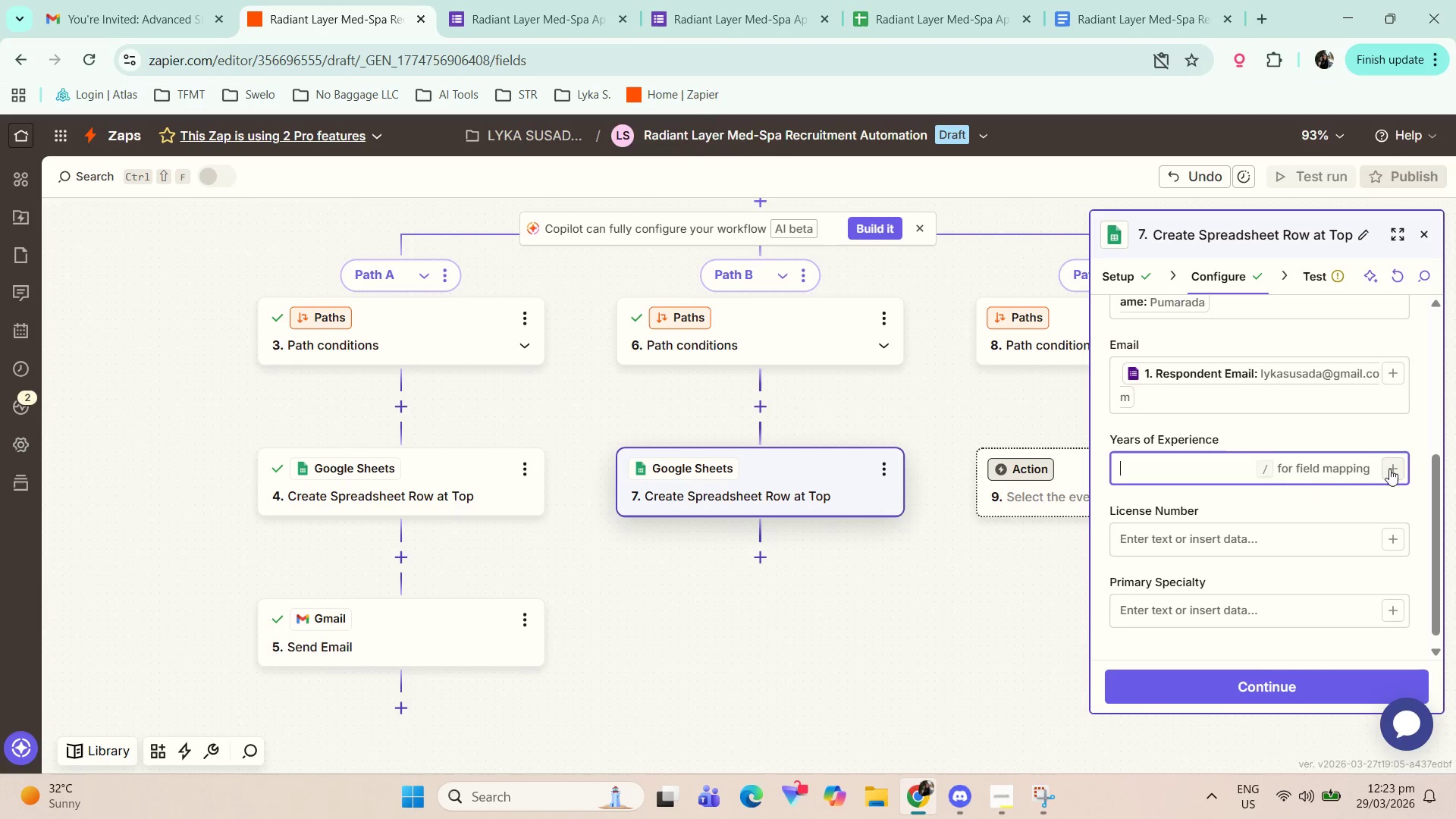 
left_click([1397, 475])
 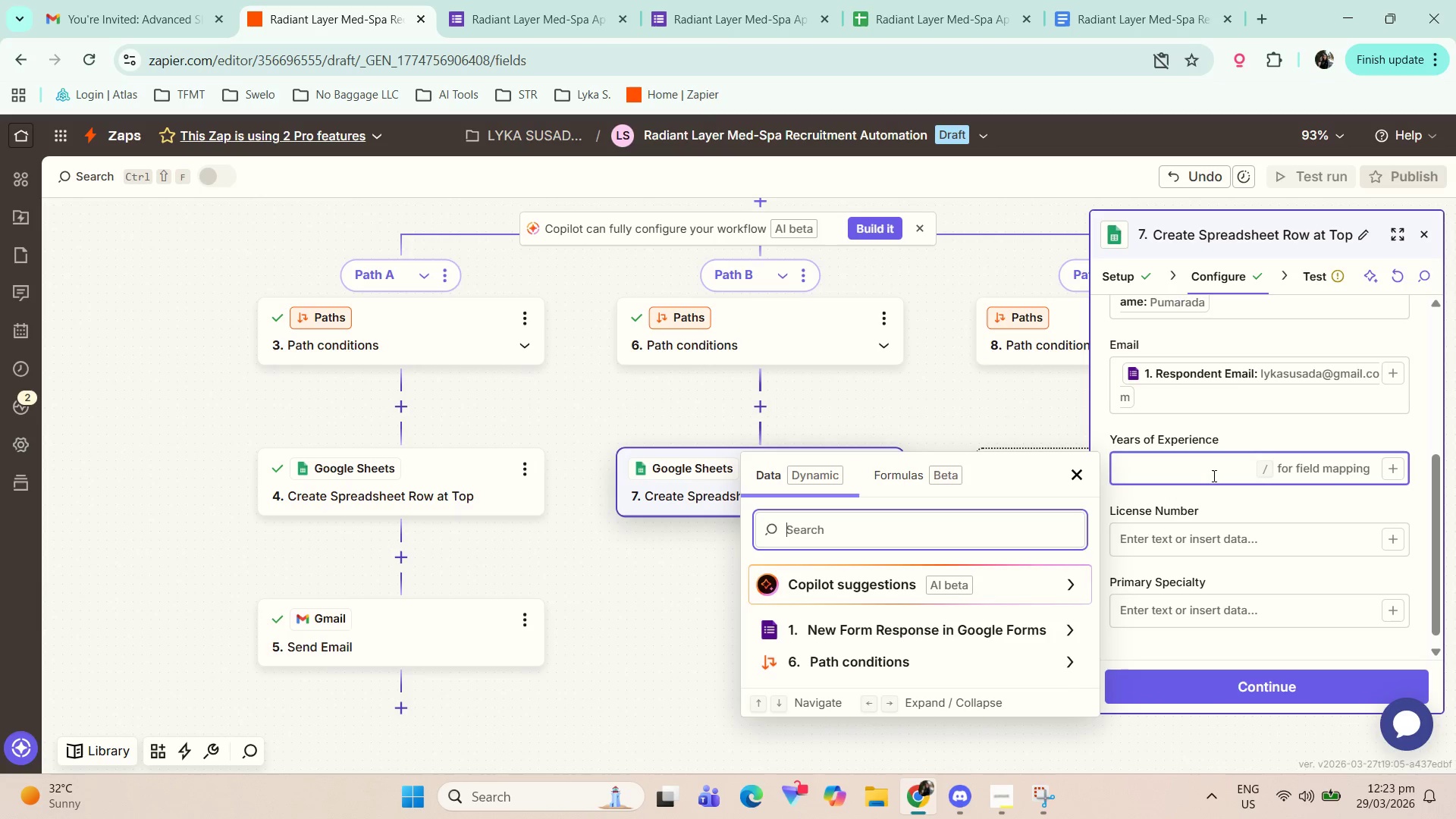 
left_click([1213, 475])
 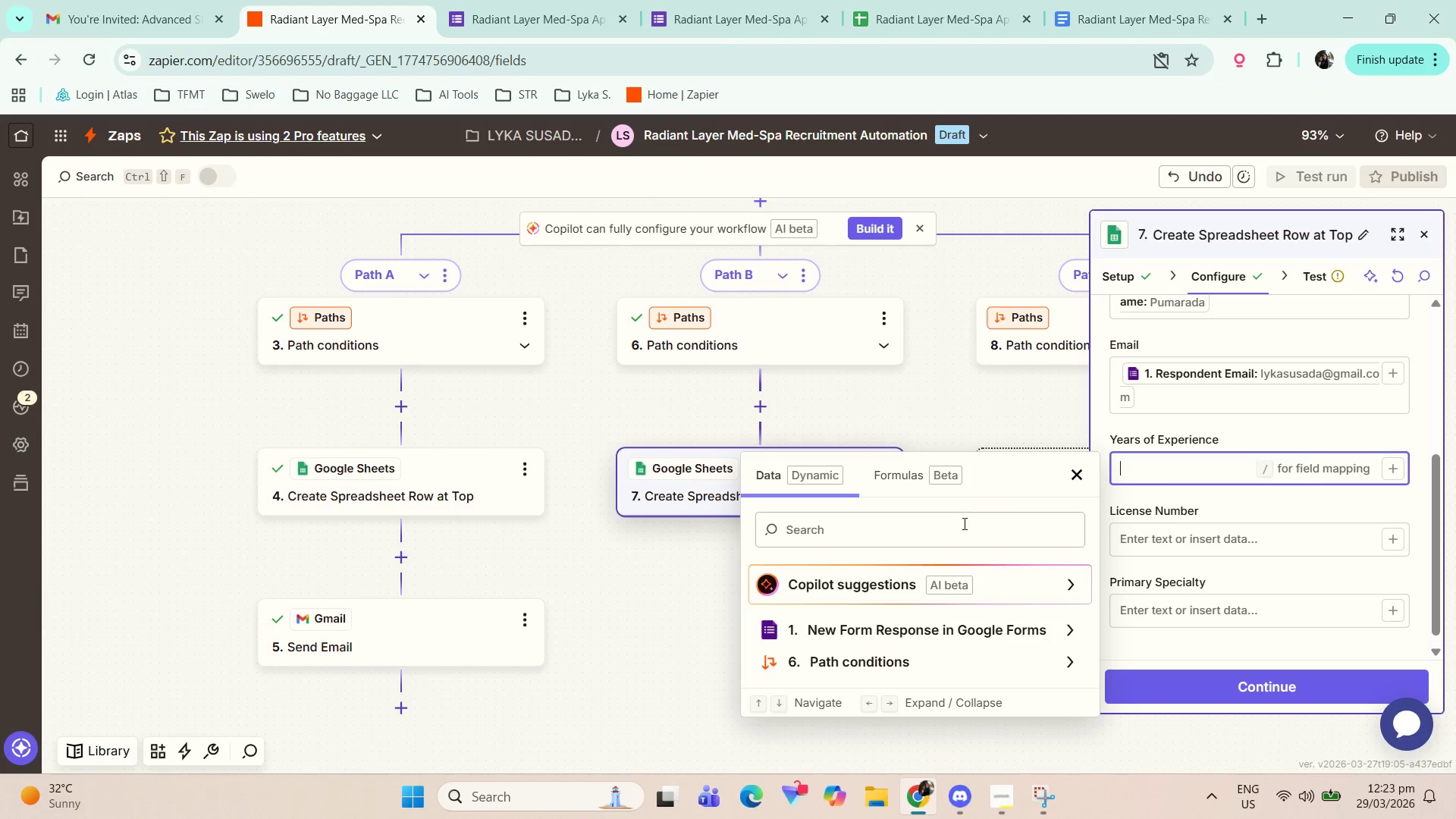 
left_click([939, 526])
 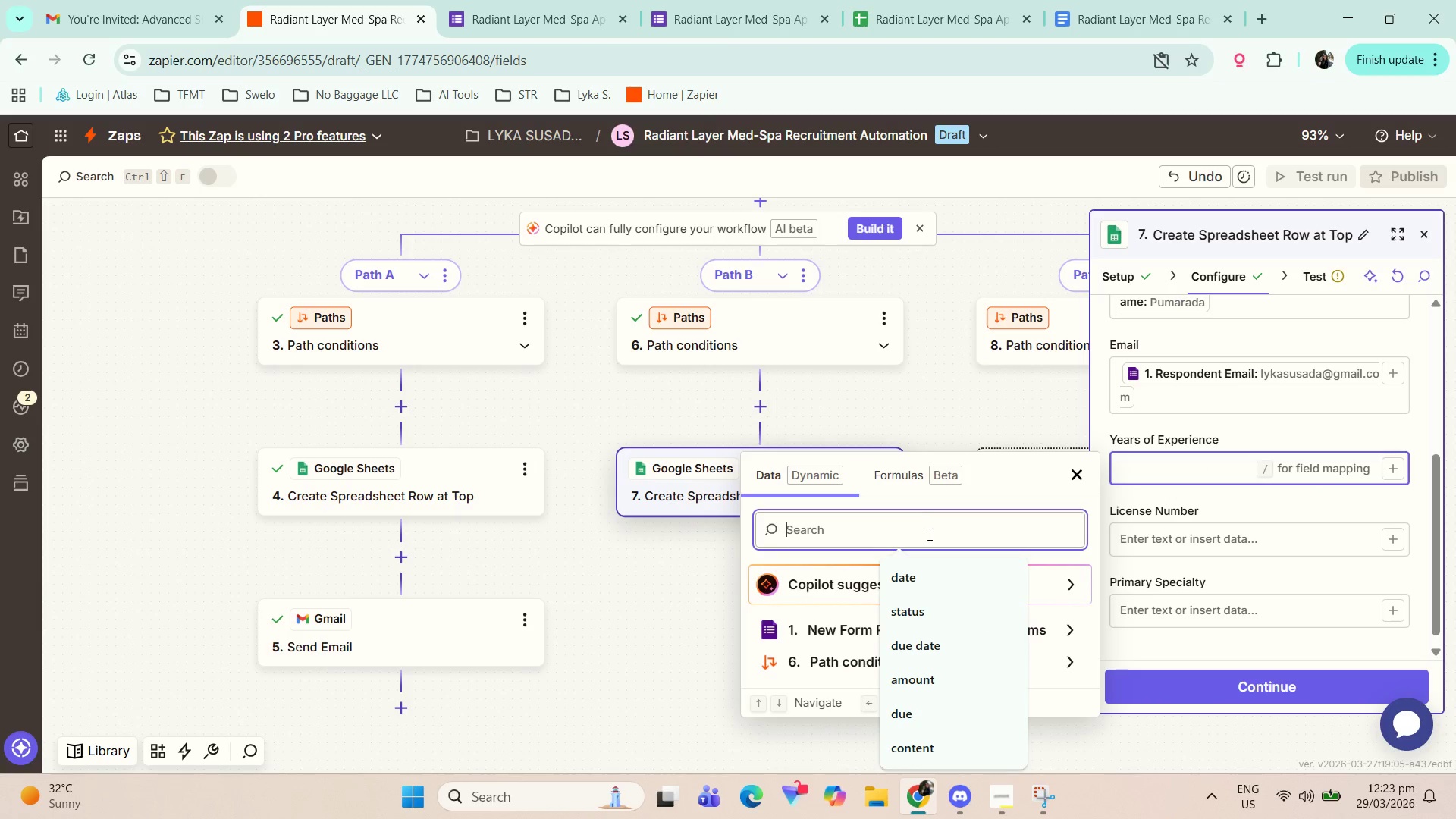 
type(expe)
 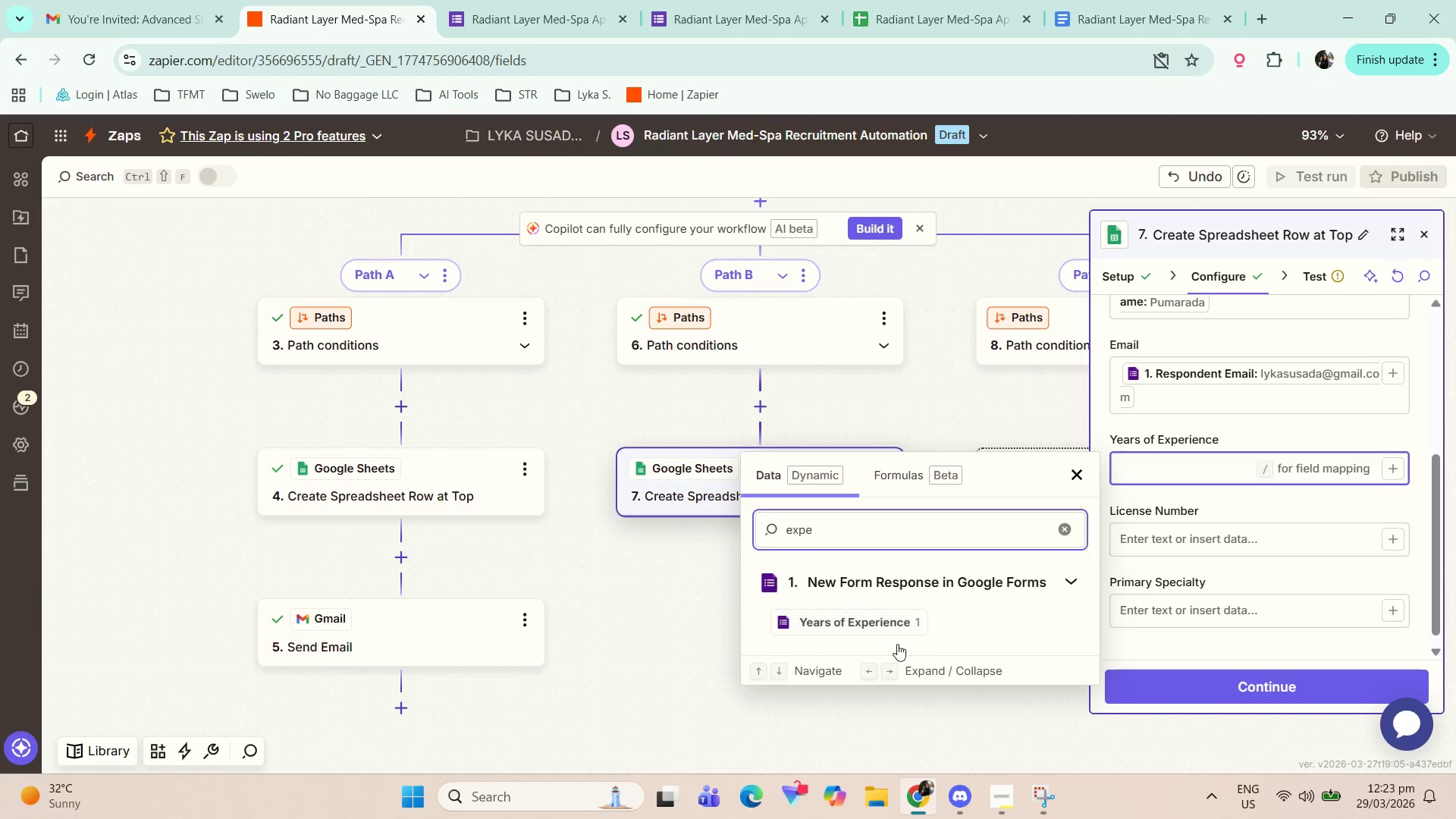 
left_click([900, 623])
 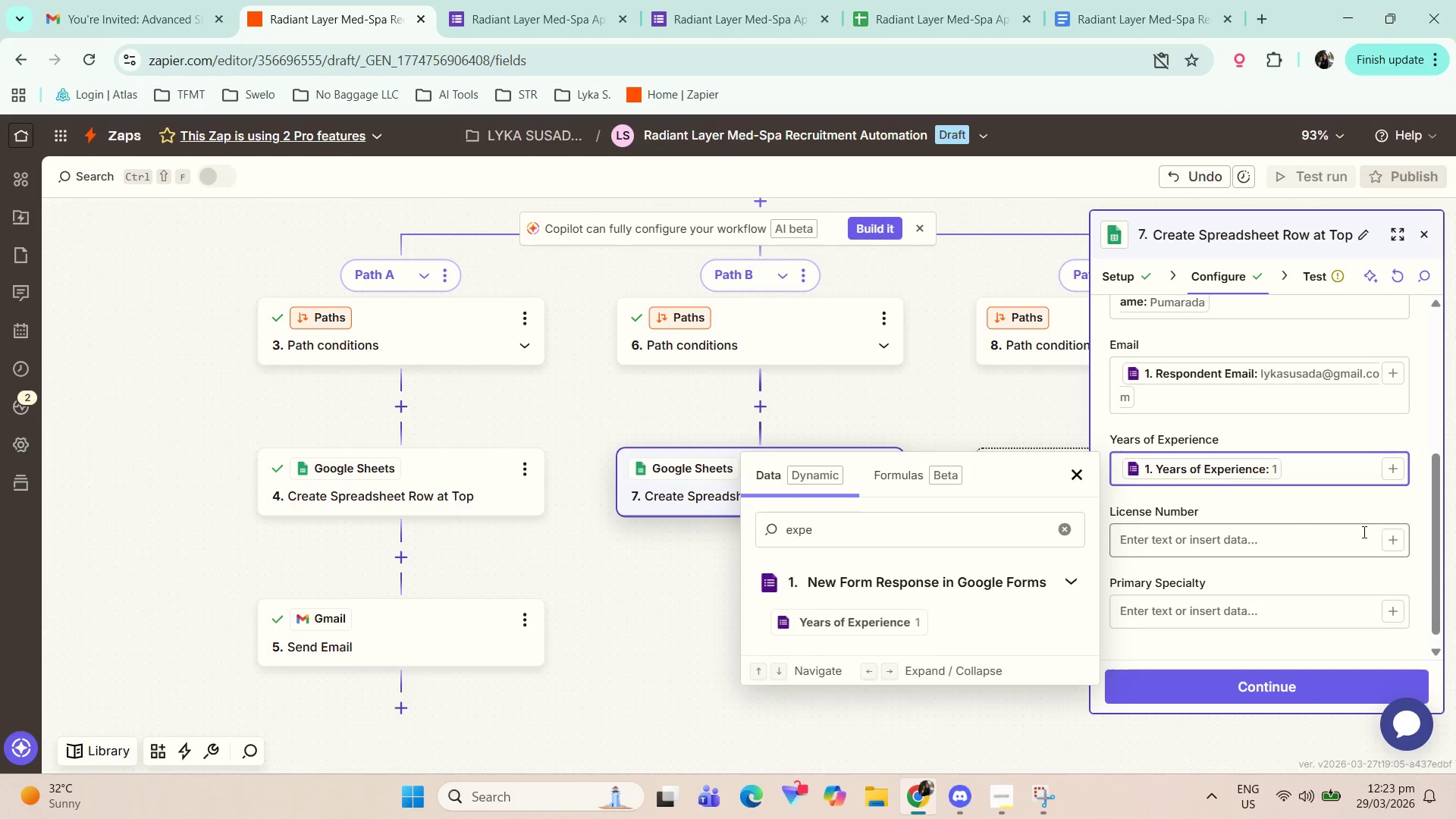 
left_click([1392, 544])
 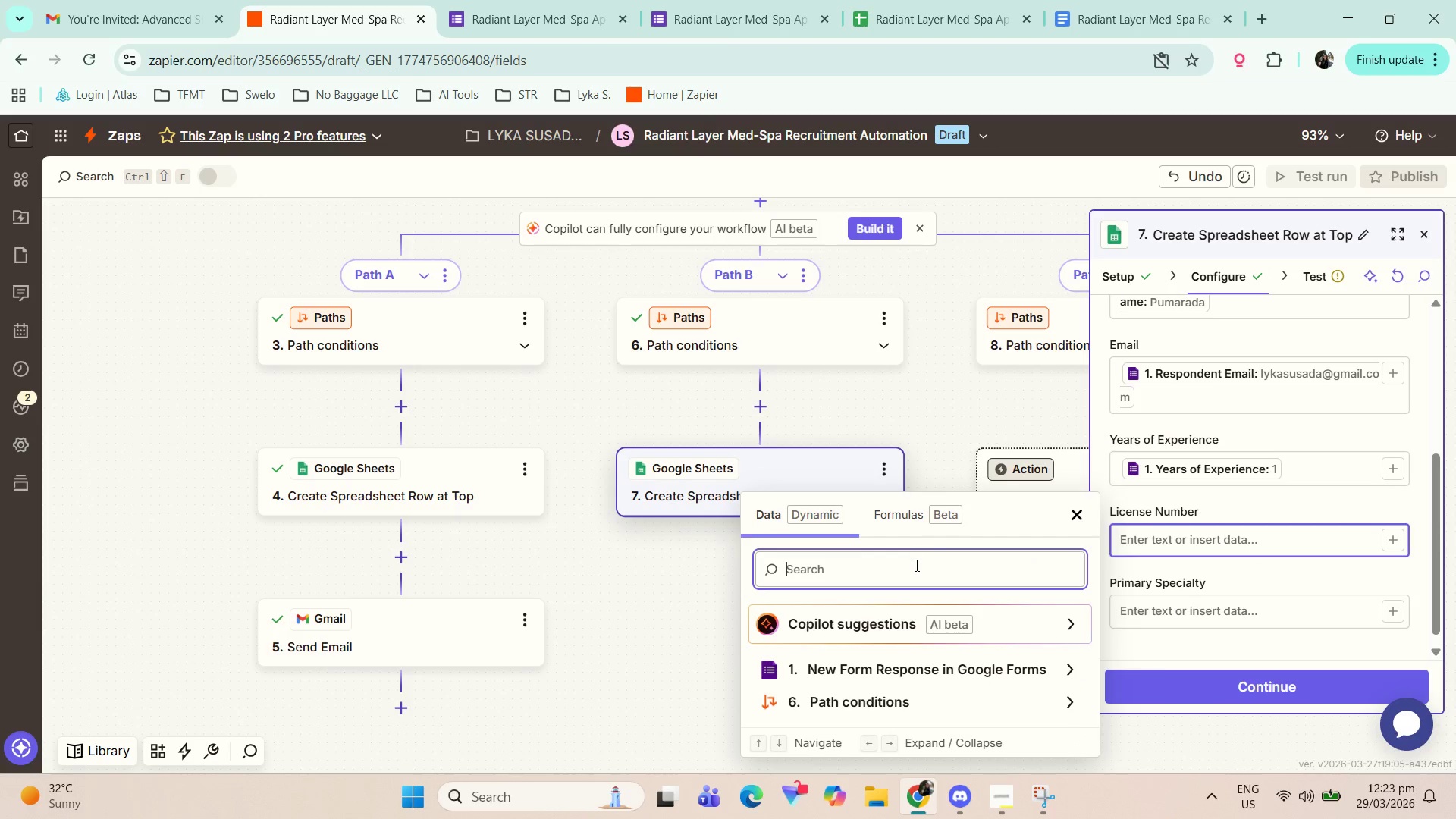 
left_click([915, 571])
 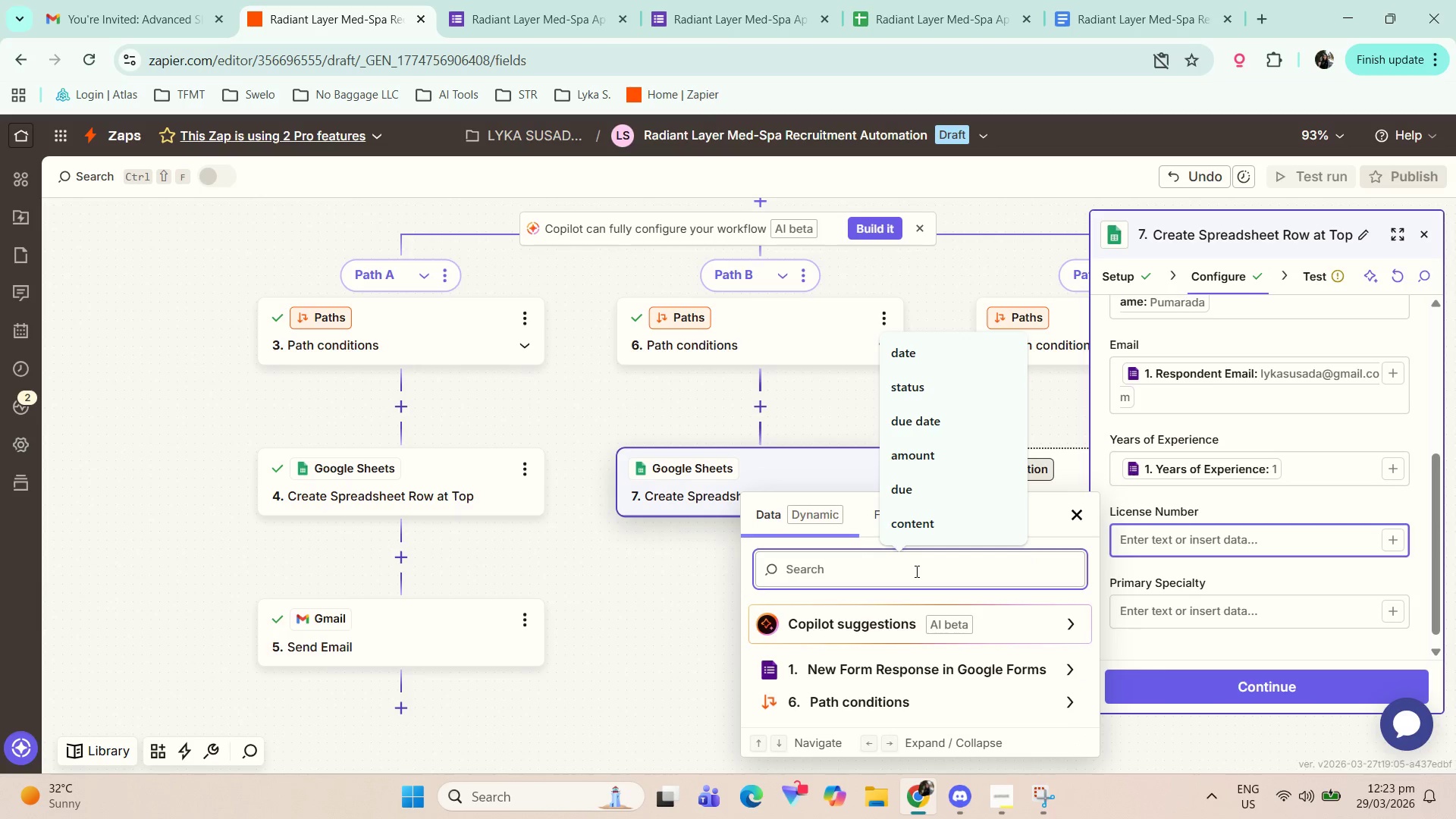 
type(lic)
 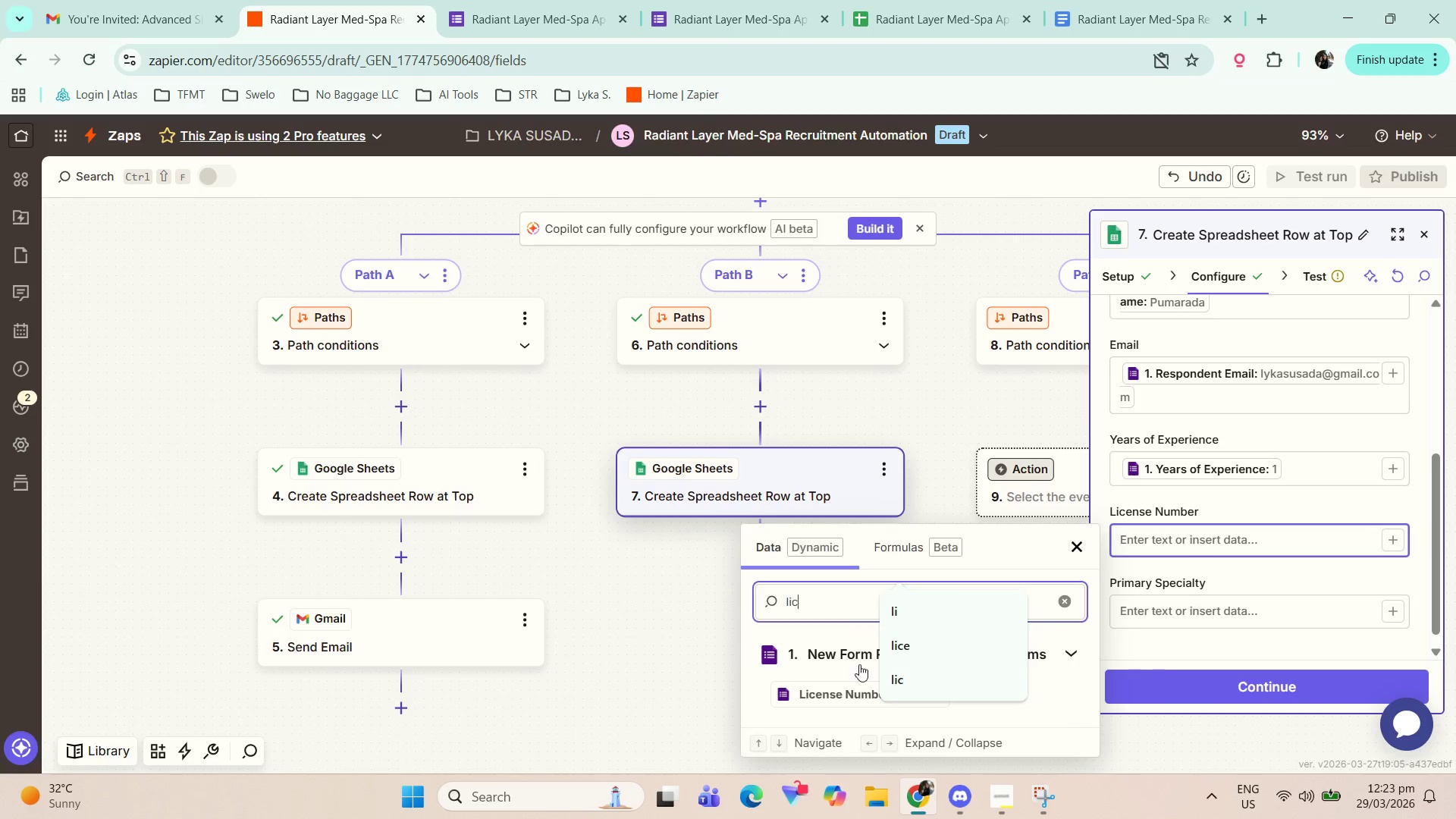 
left_click([842, 687])
 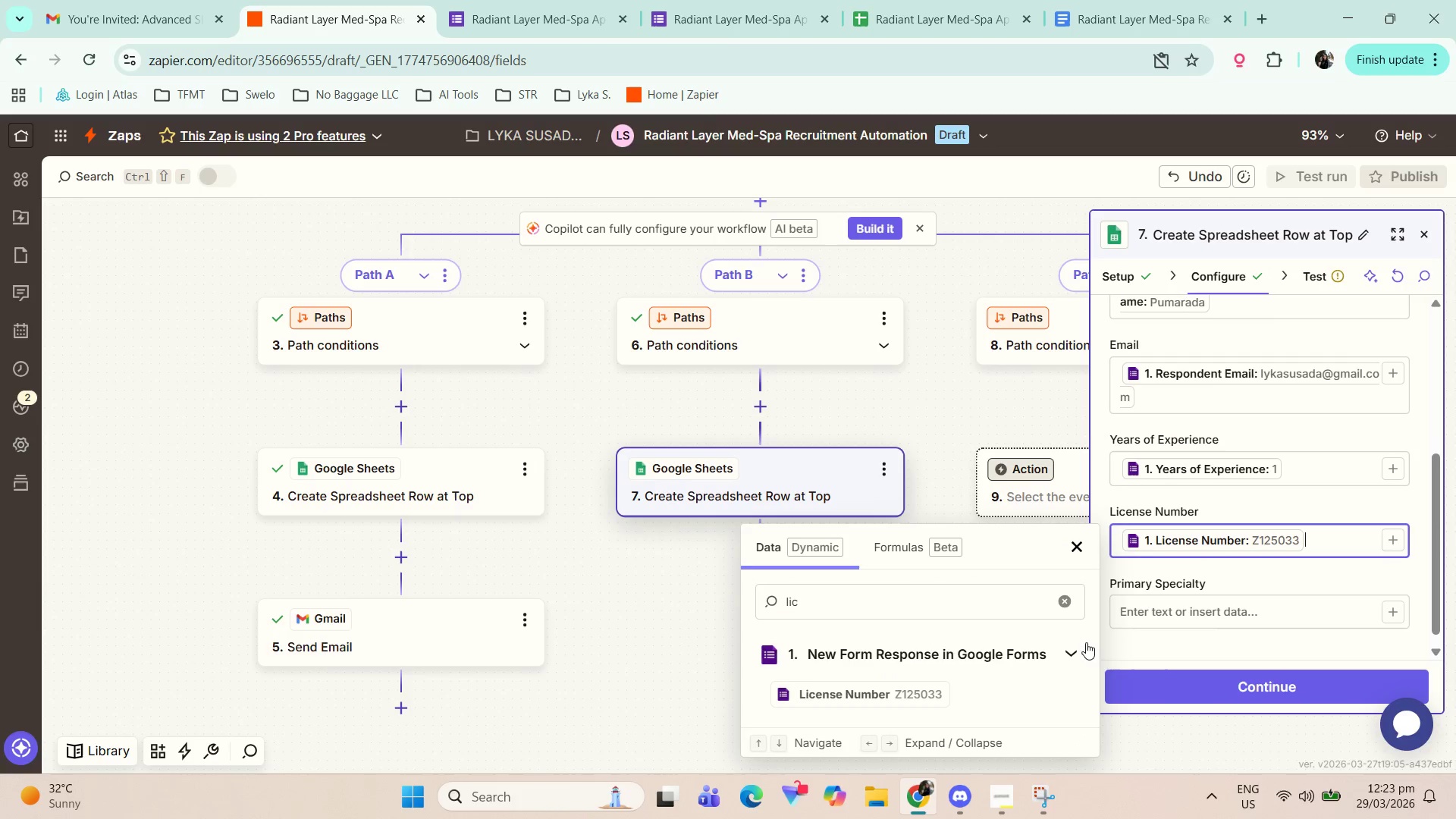 
scroll: coordinate [1149, 629], scroll_direction: down, amount: 2.0
 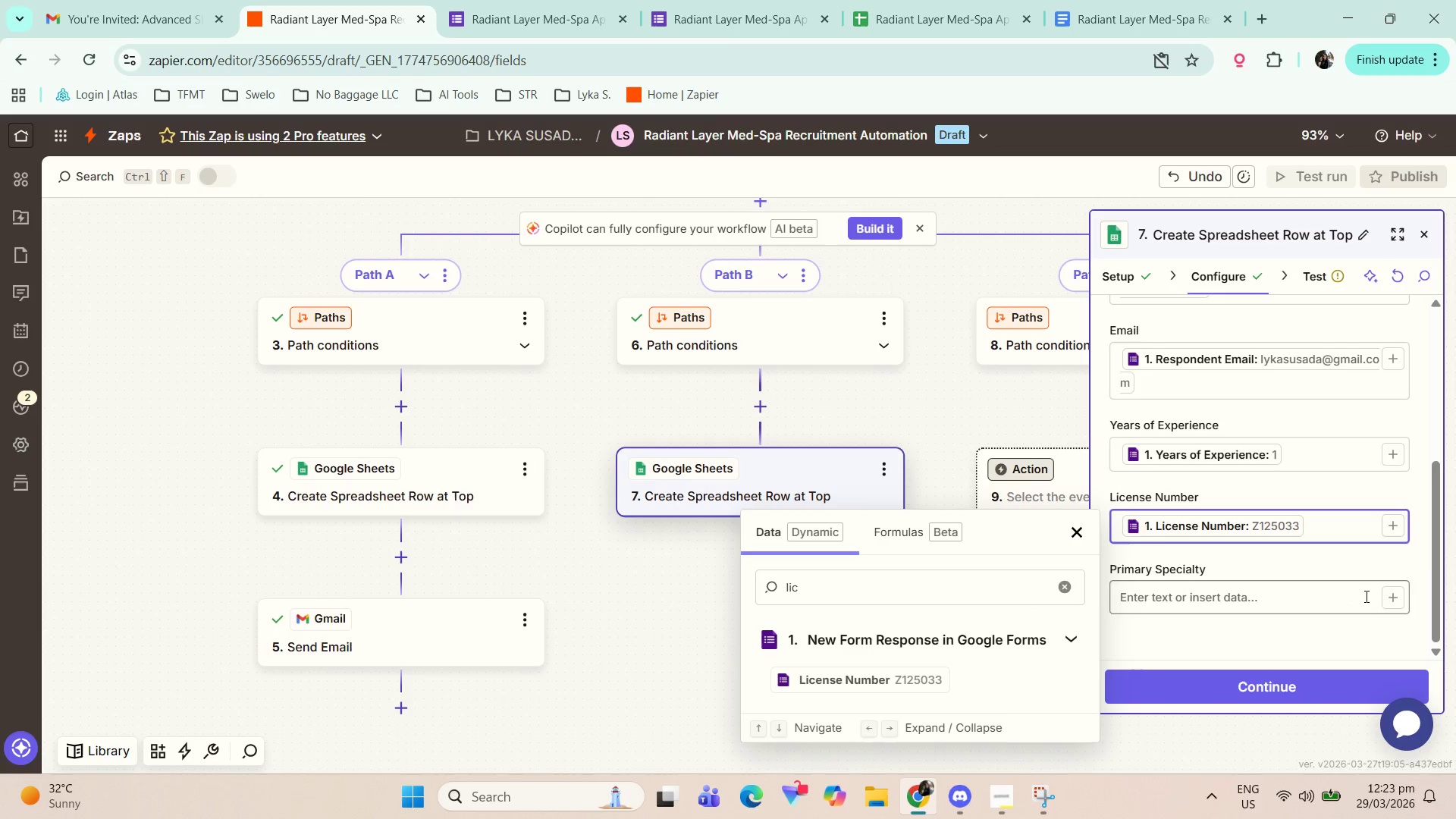 
left_click([1407, 593])
 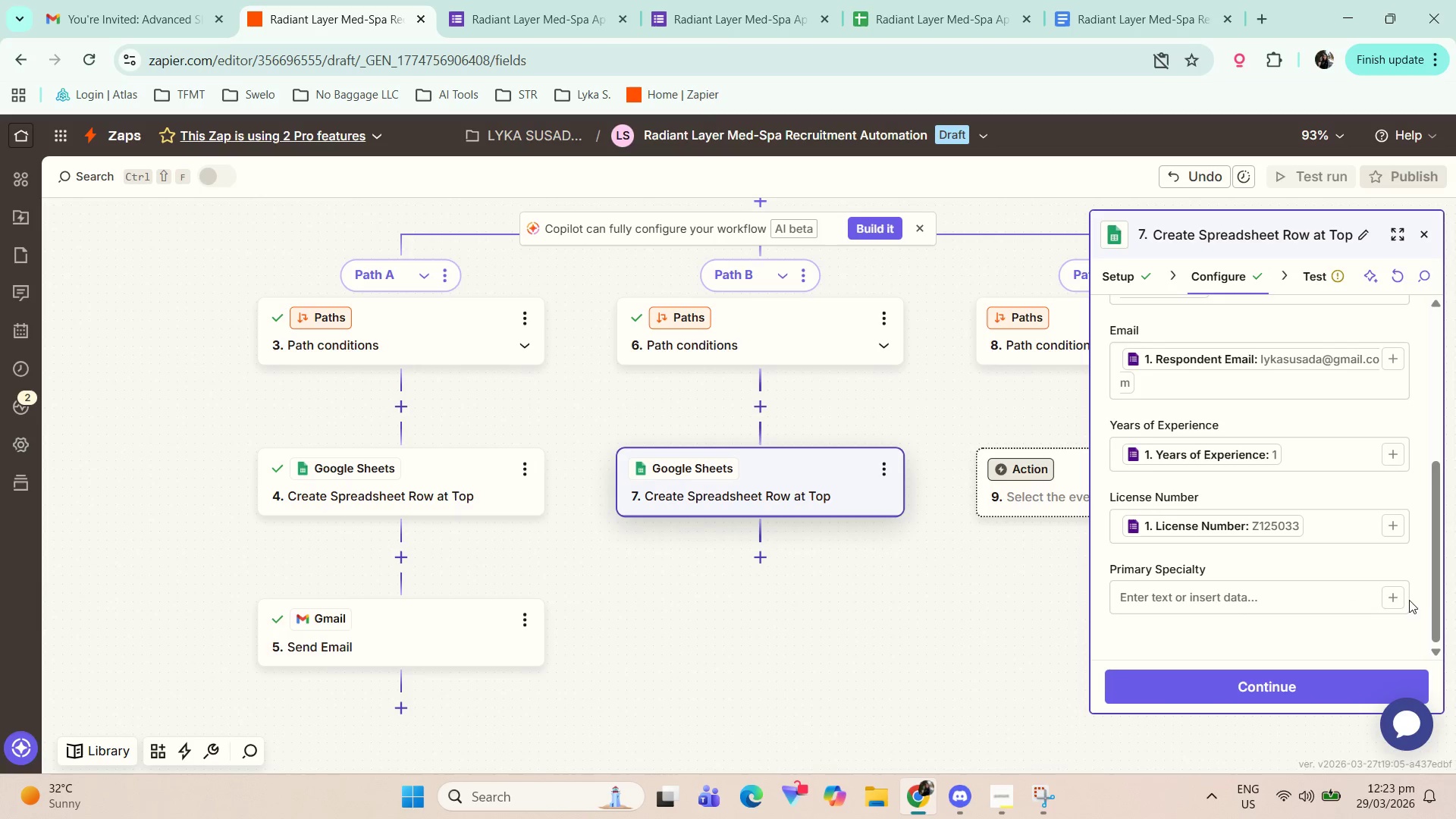 
double_click([1397, 603])
 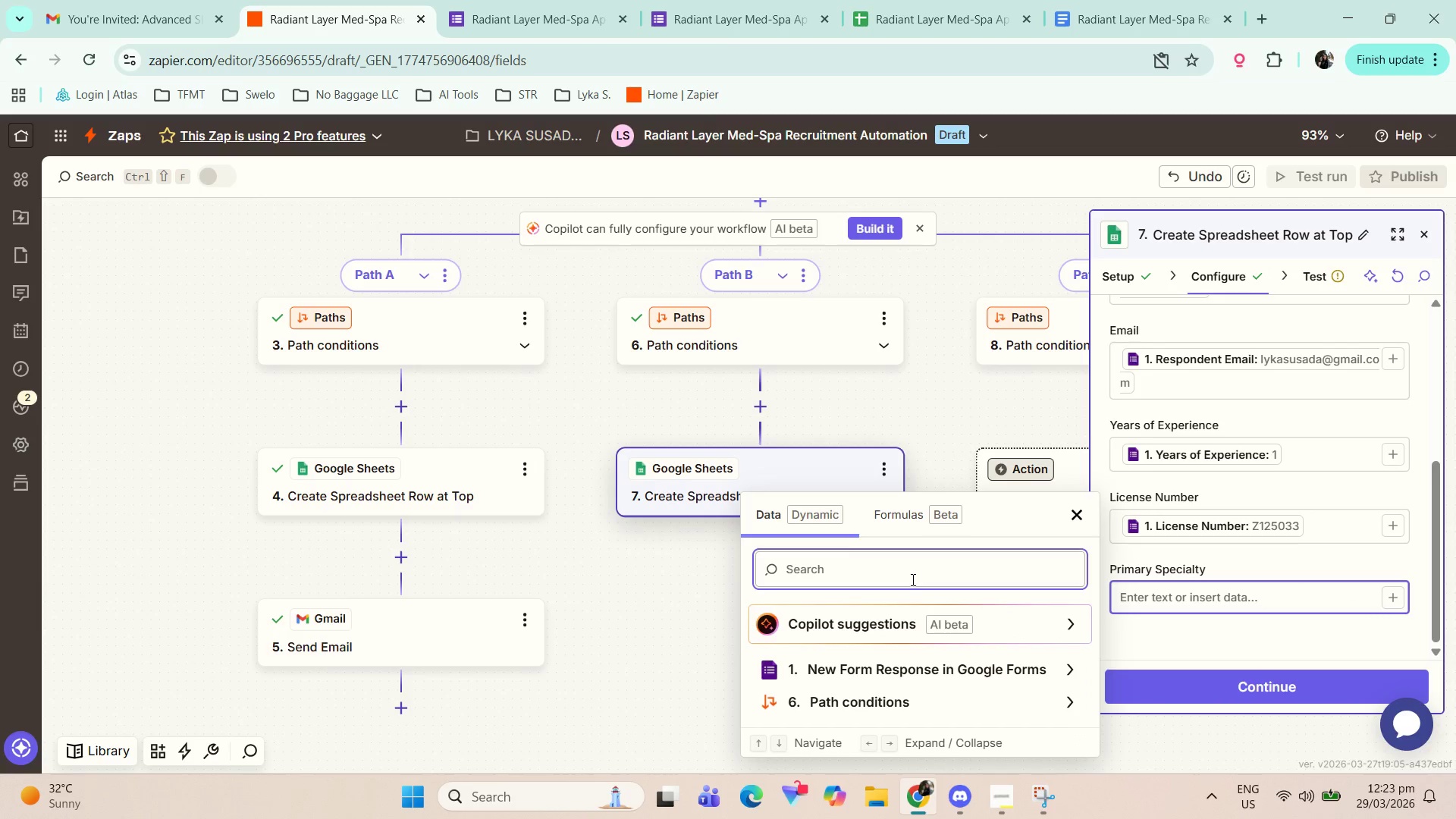 
type(spec)
 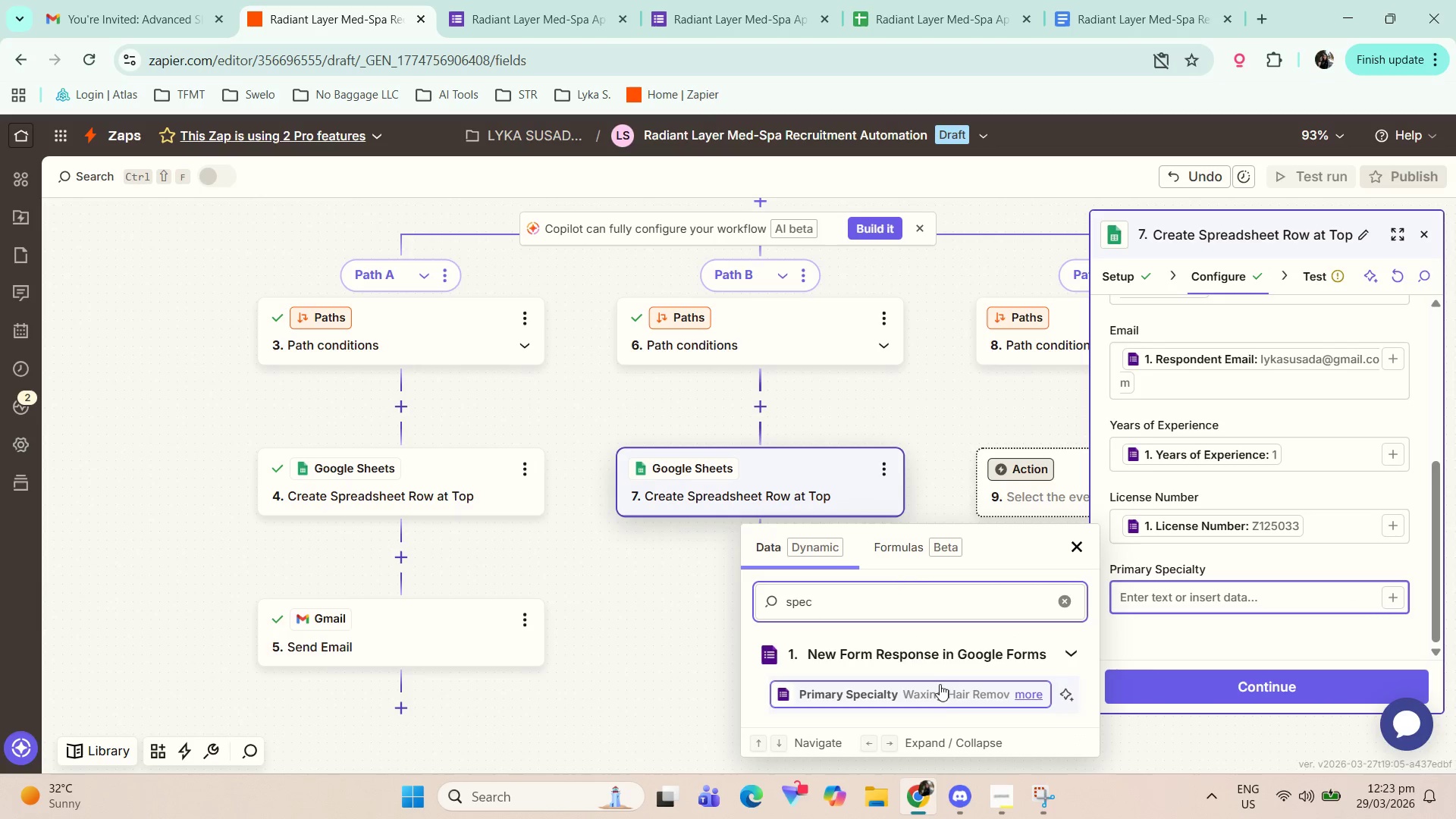 
left_click([939, 694])
 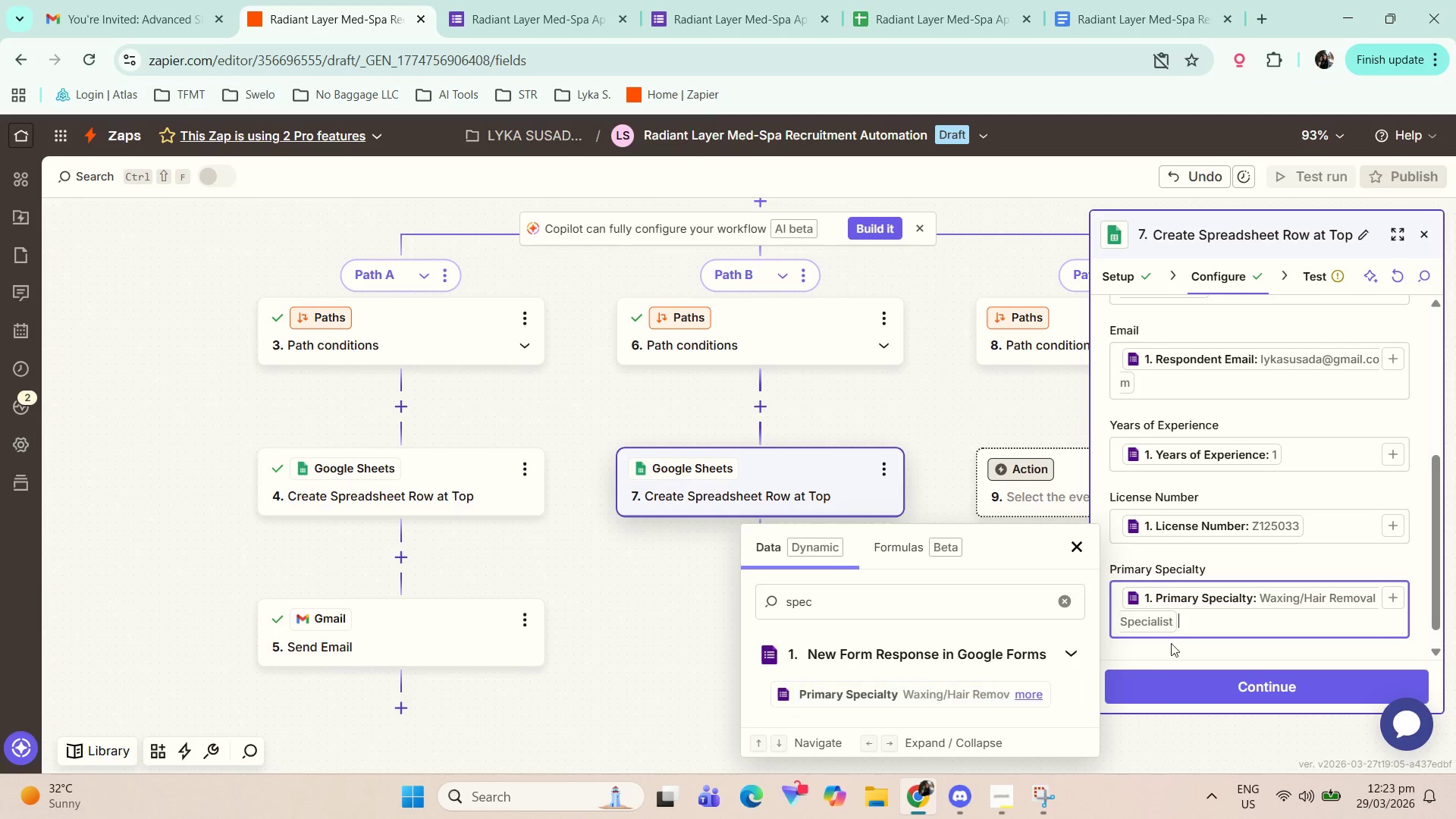 
left_click([1285, 696])
 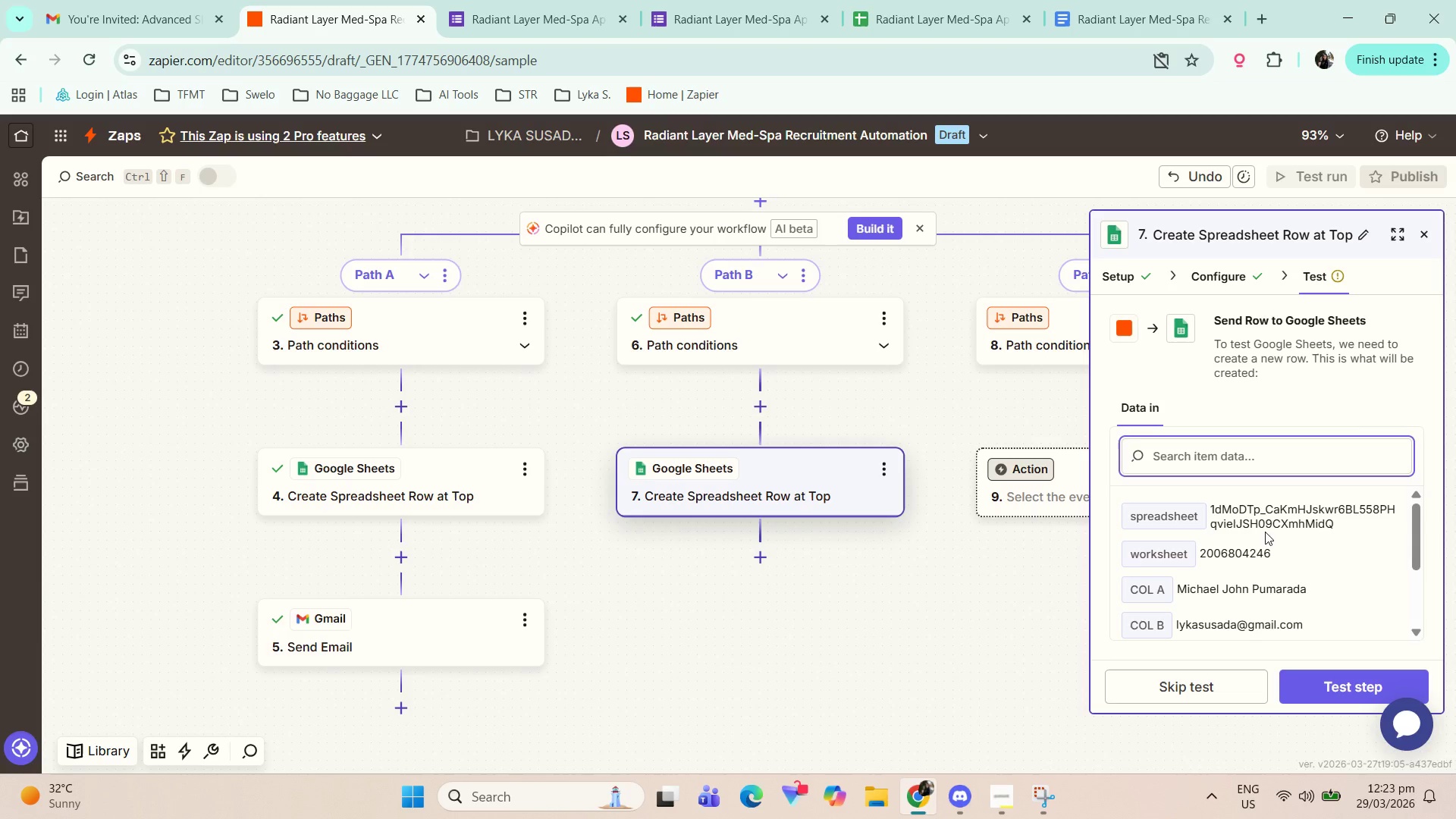 
scroll: coordinate [1272, 531], scroll_direction: down, amount: 6.0
 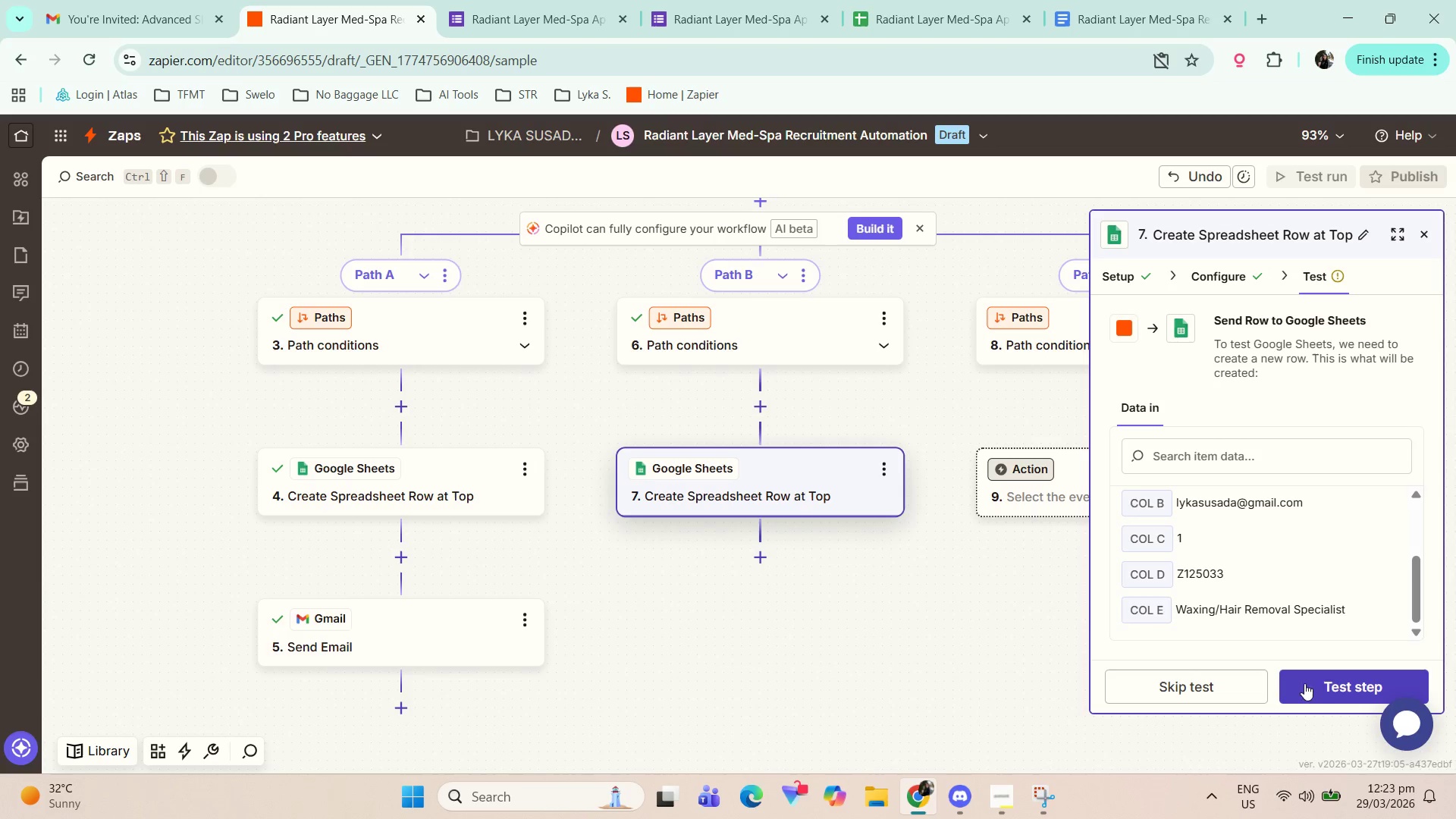 
left_click([1316, 685])
 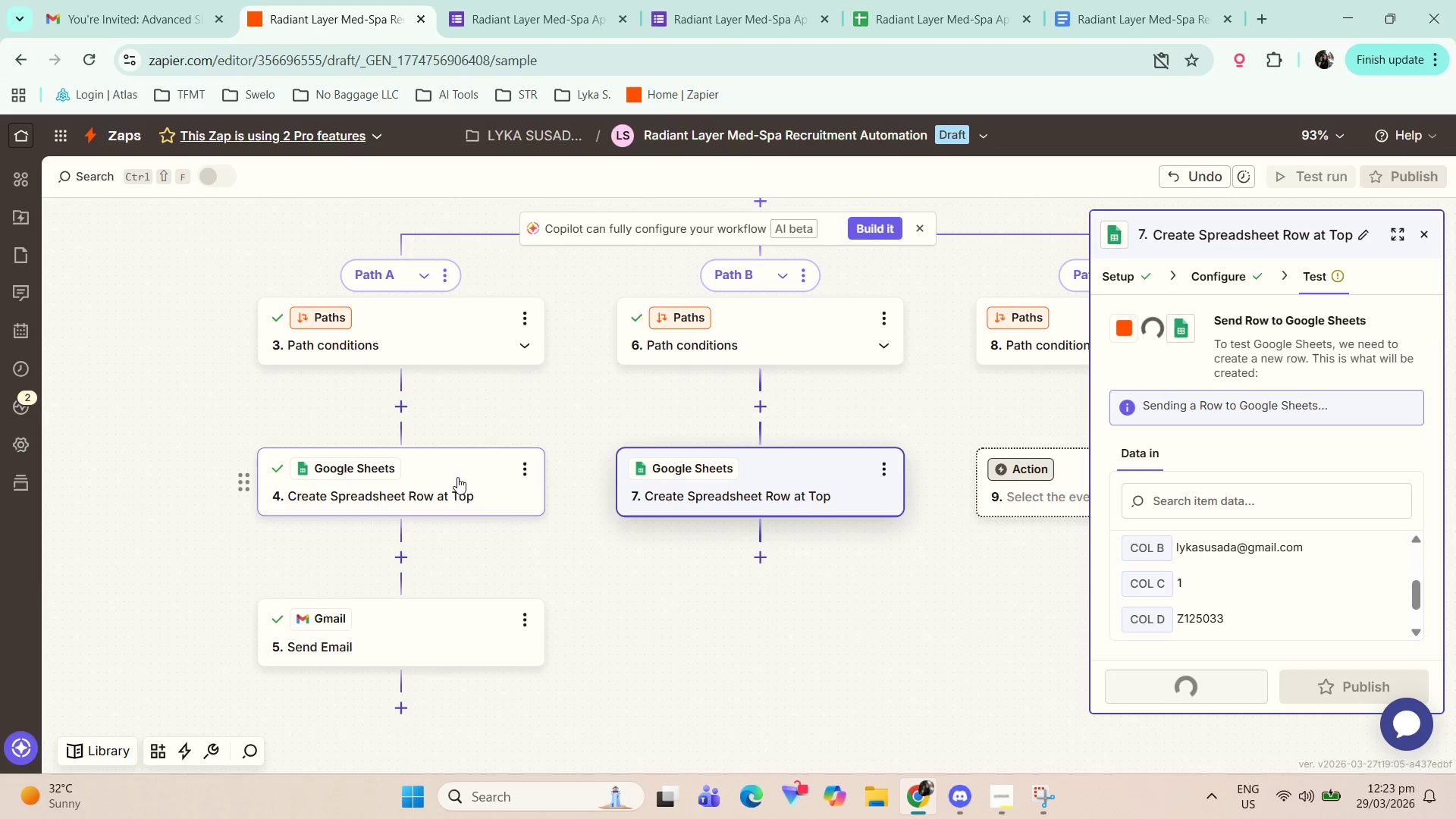 
wait(5.41)
 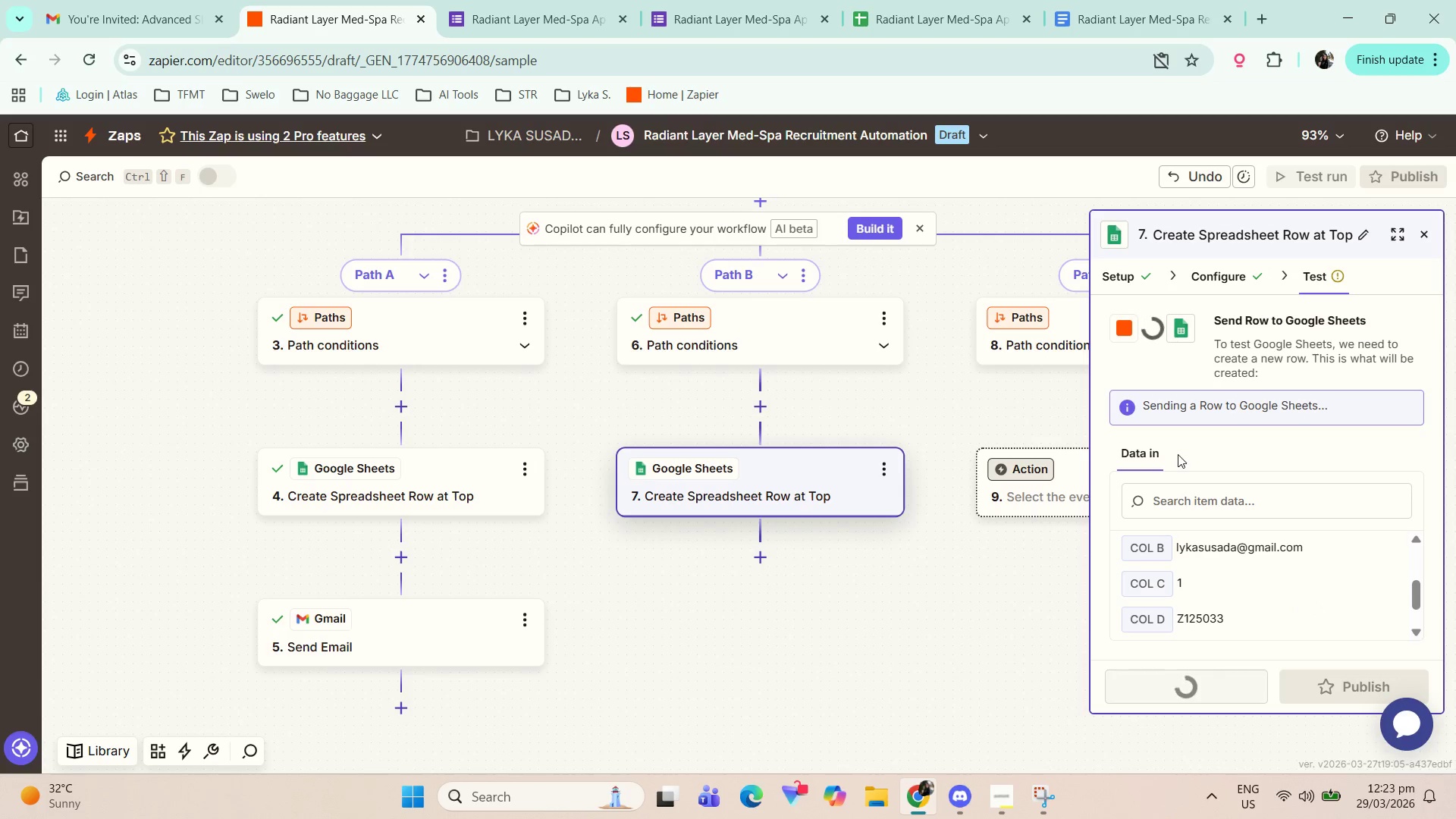 
left_click([457, 473])
 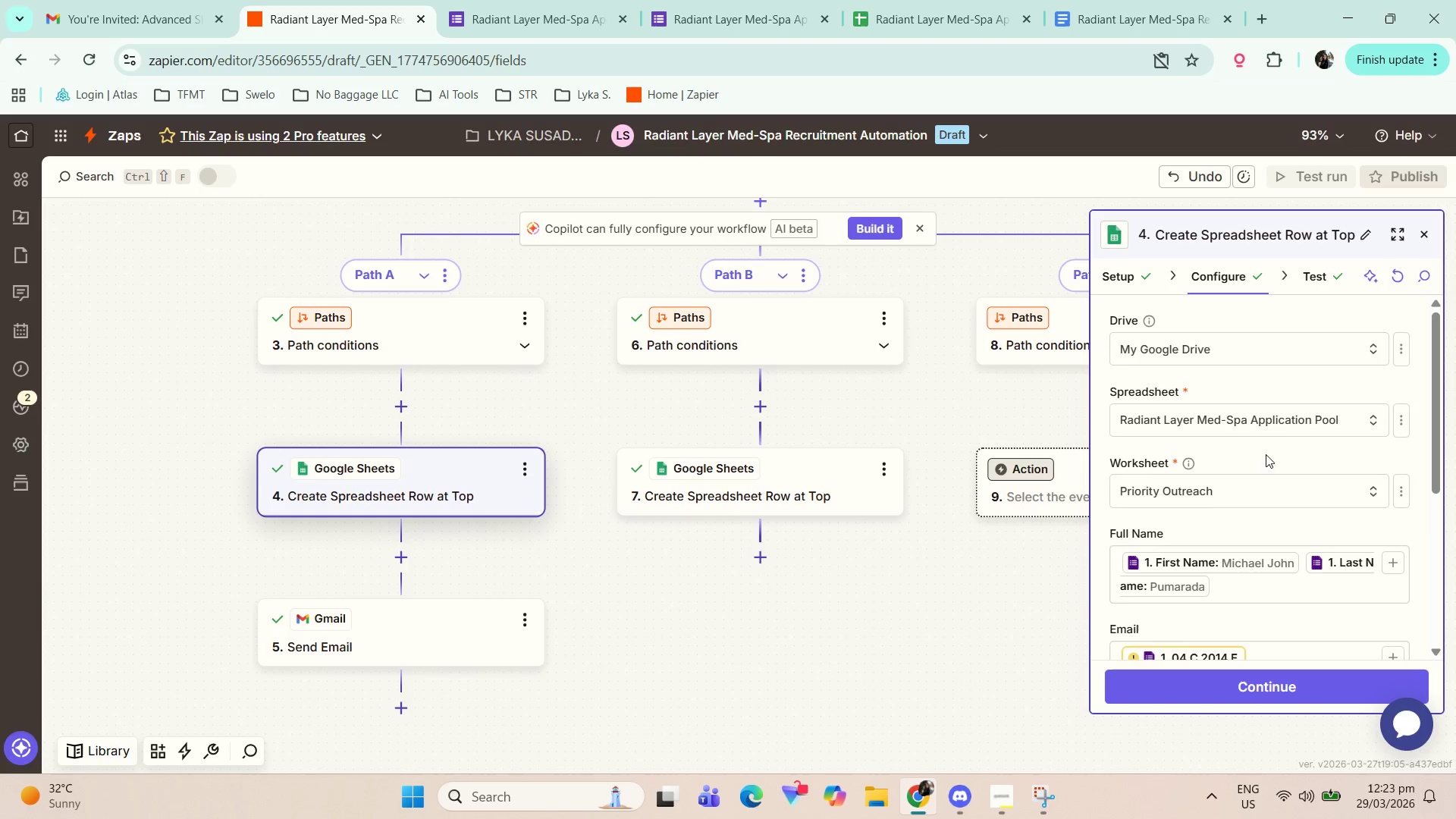 
scroll: coordinate [1273, 473], scroll_direction: down, amount: 2.0
 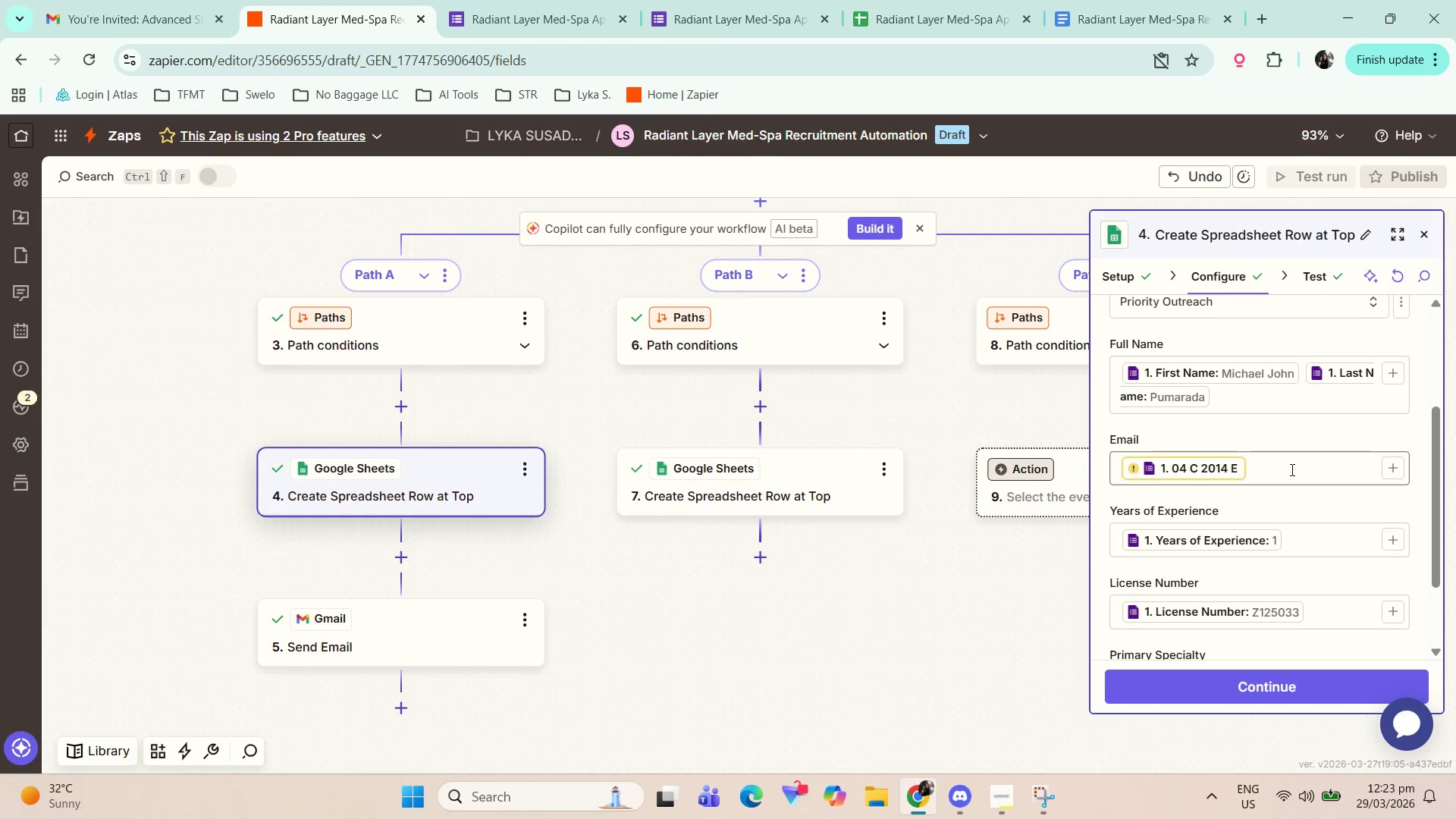 
left_click([1291, 469])
 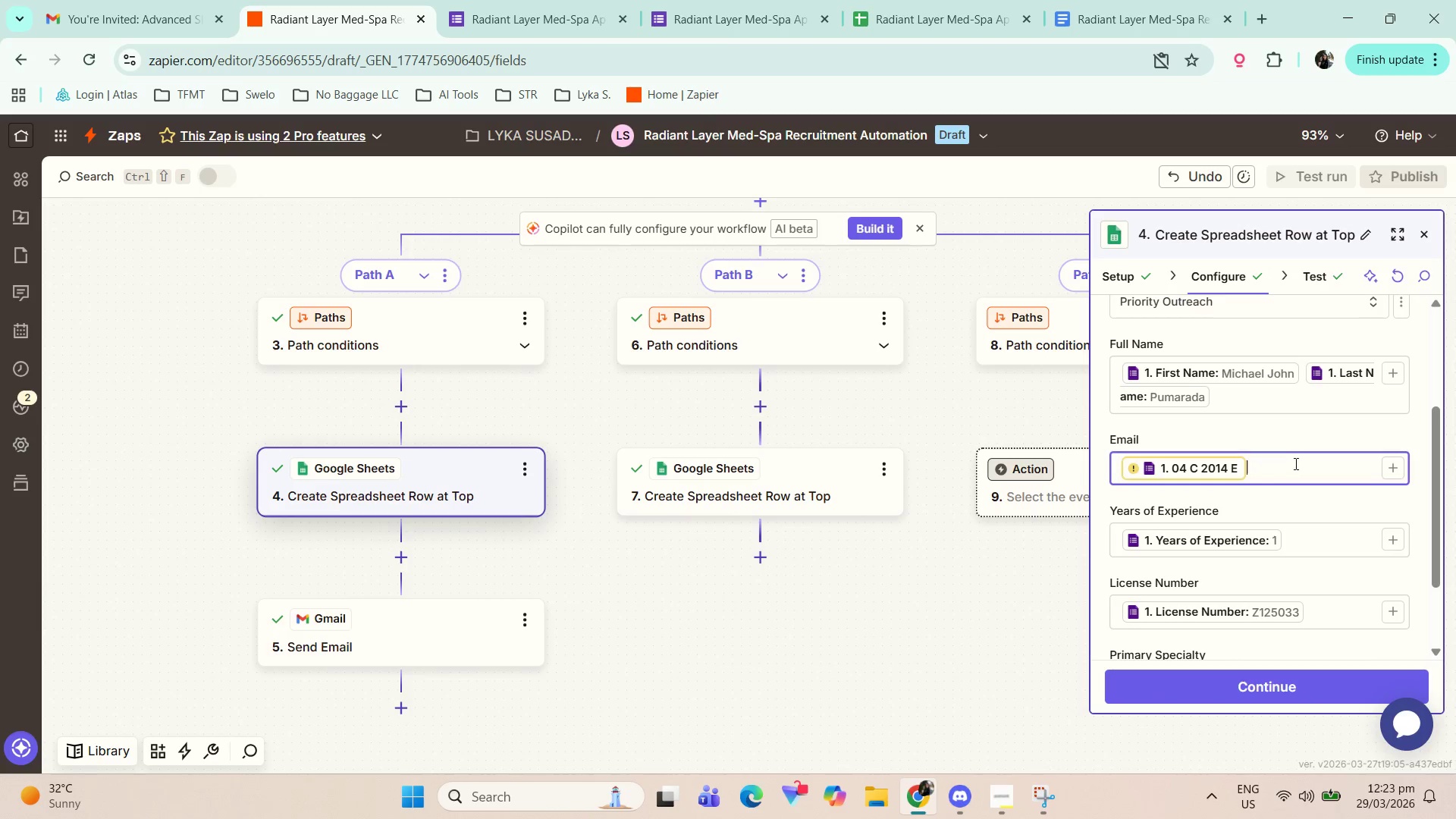 
key(Backspace)
 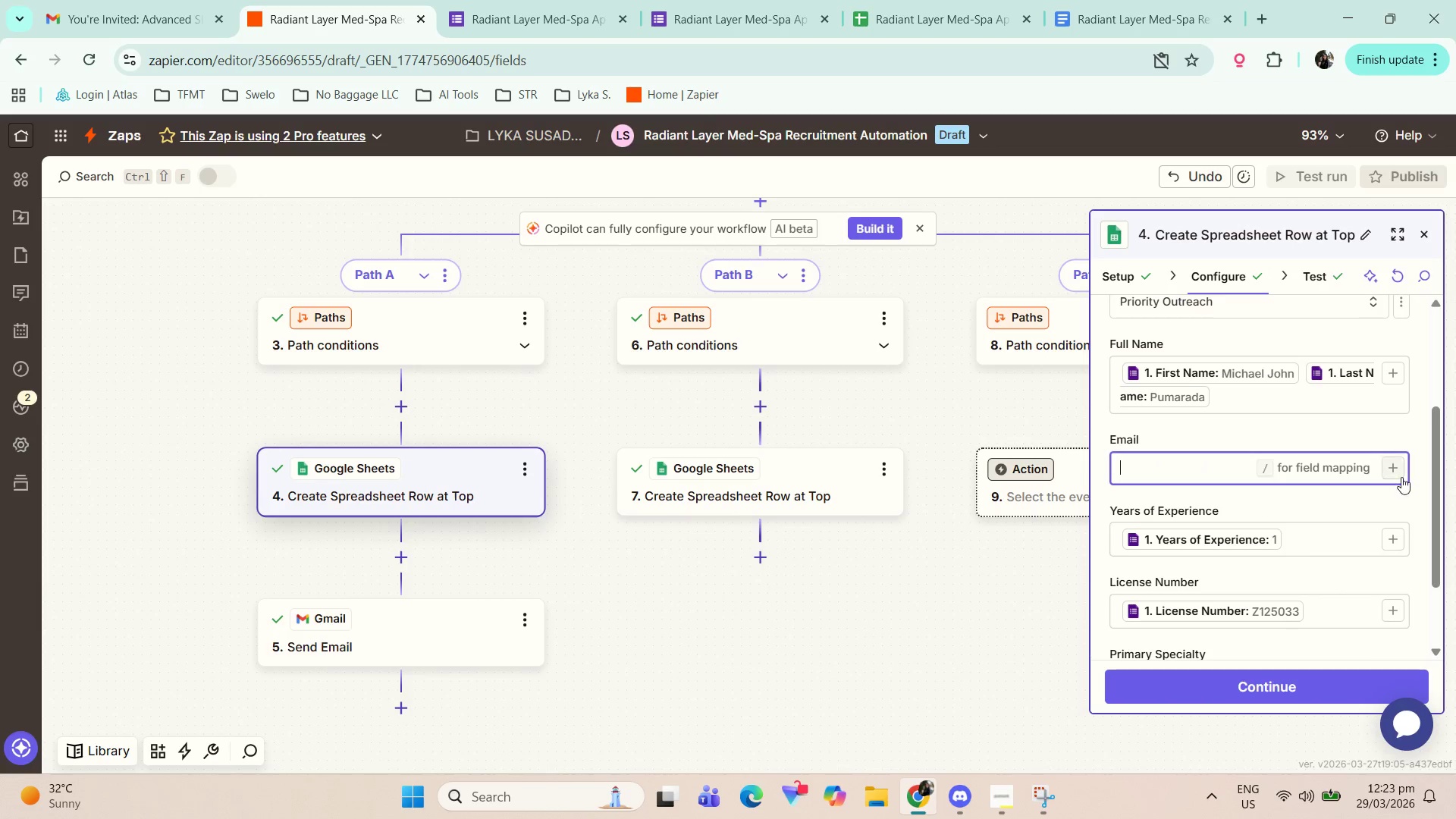 
left_click([1390, 469])
 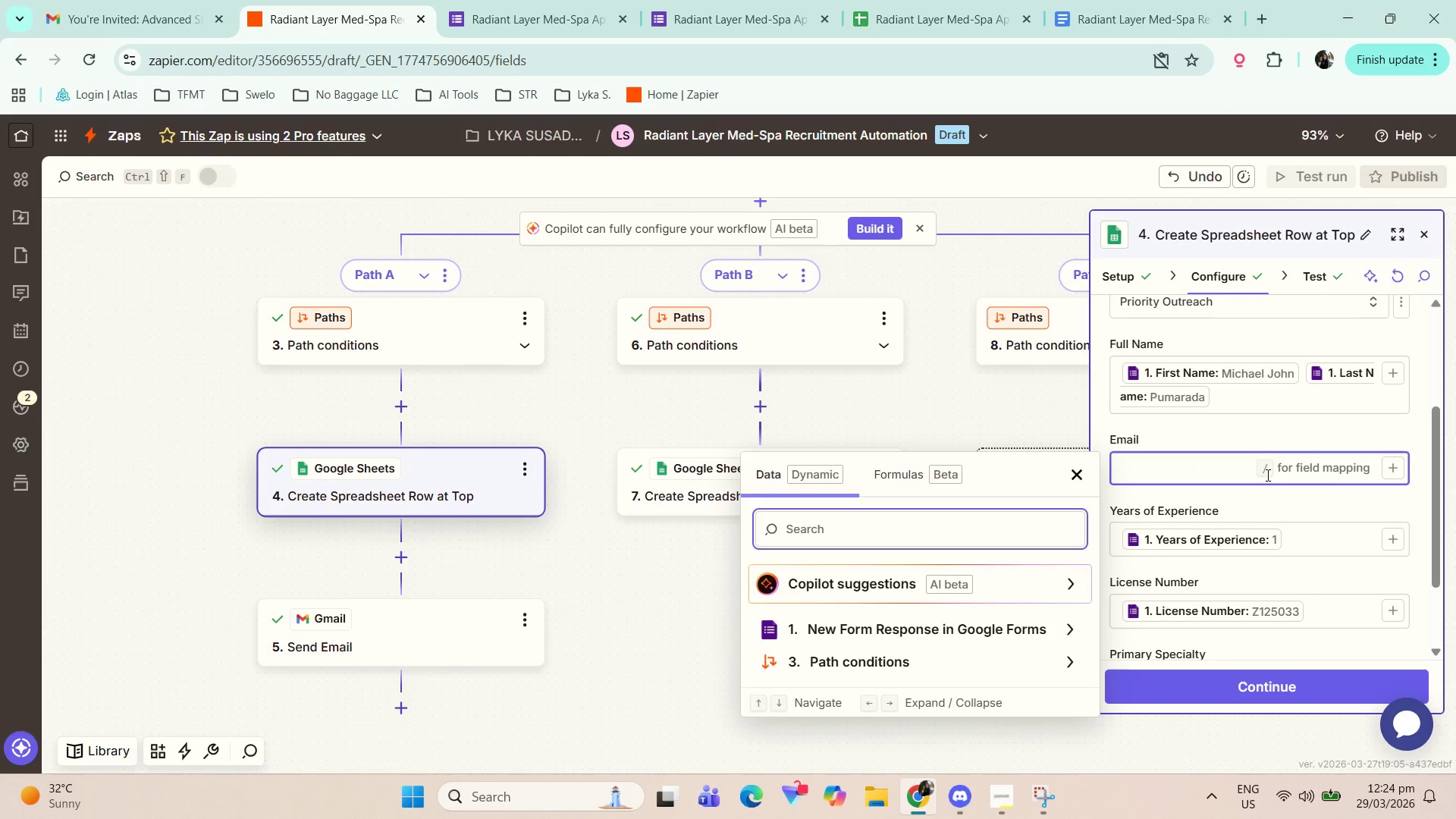 
type(email)
 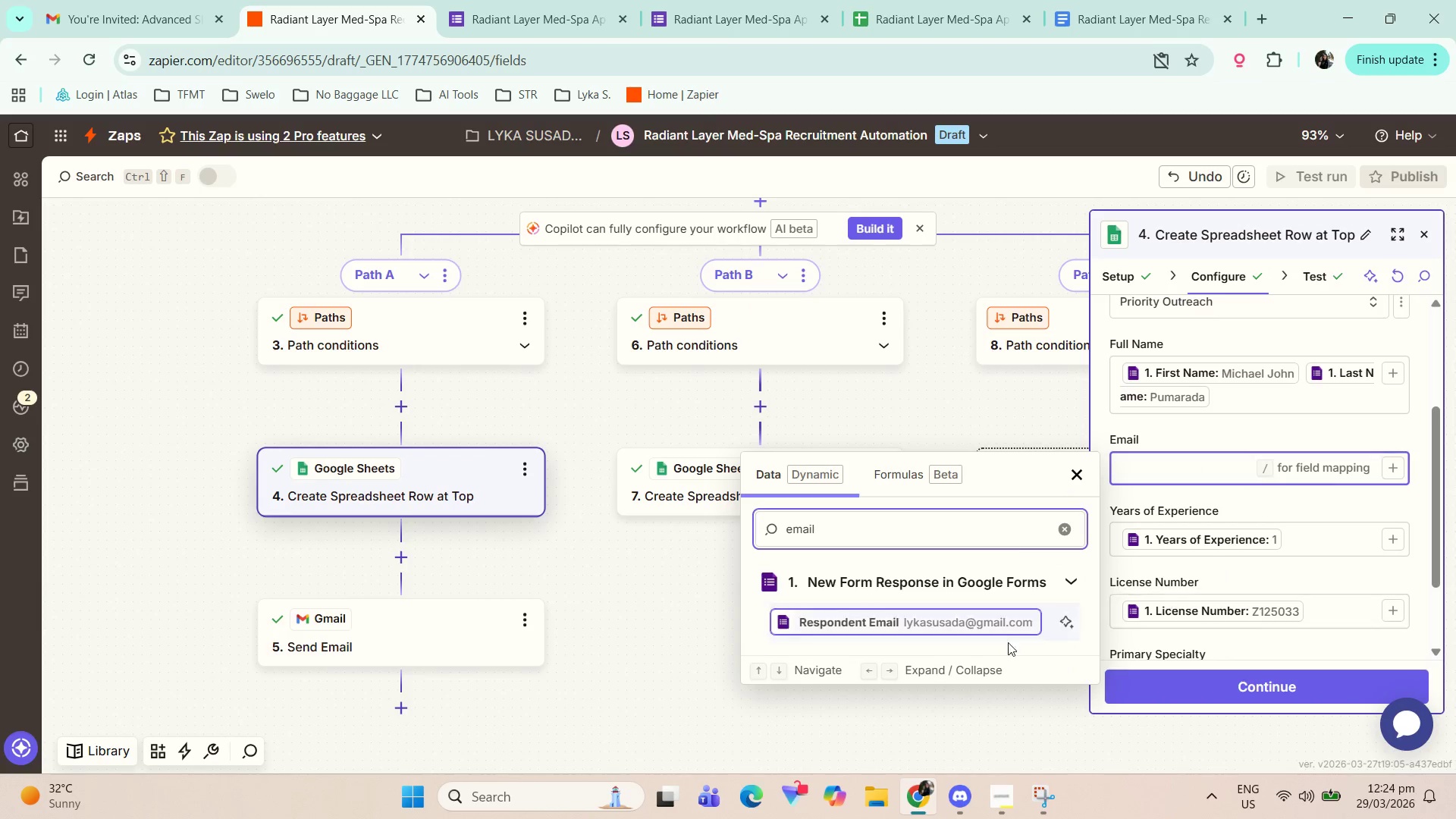 
left_click([958, 612])
 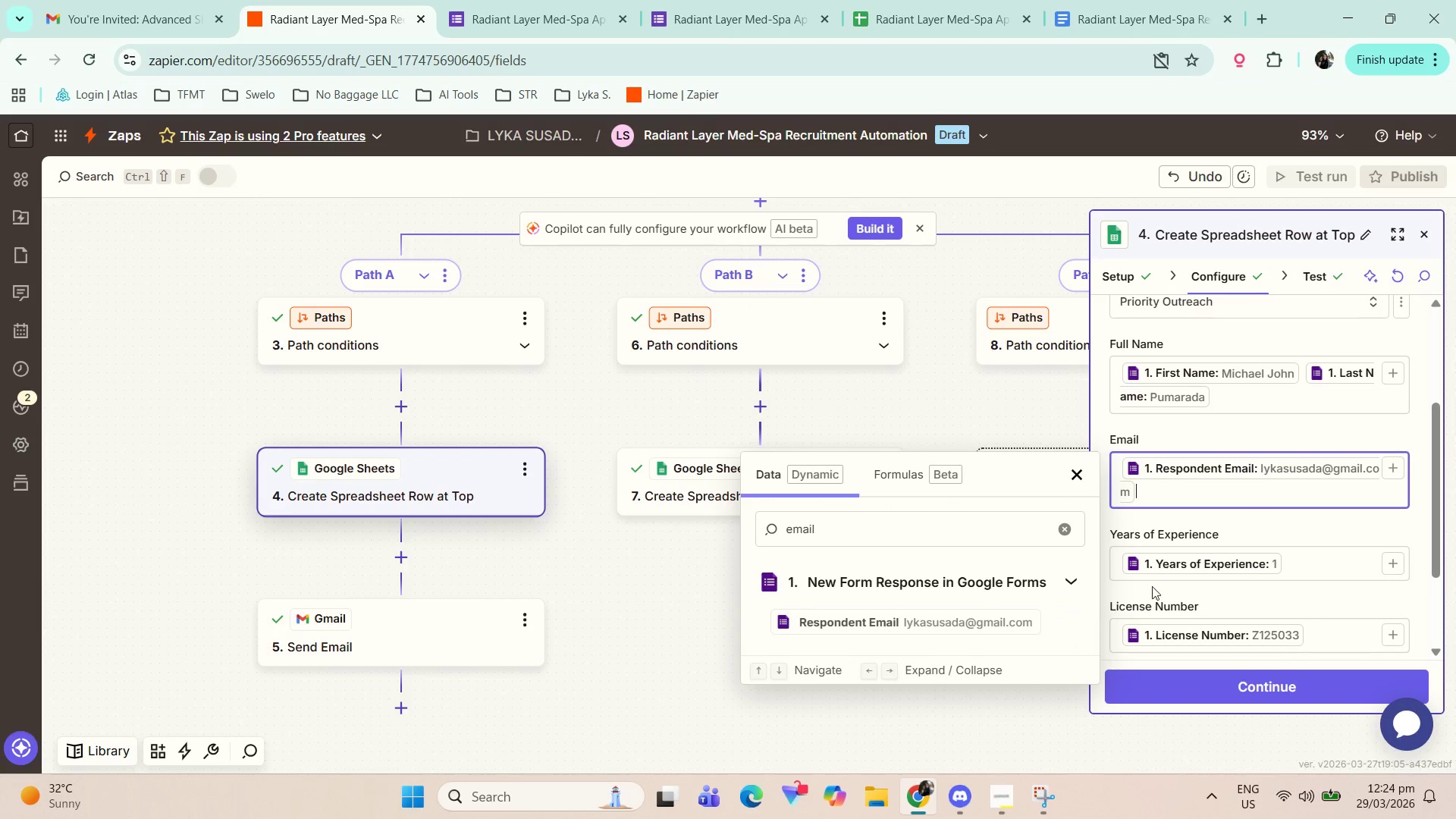 
scroll: coordinate [1301, 623], scroll_direction: down, amount: 5.0
 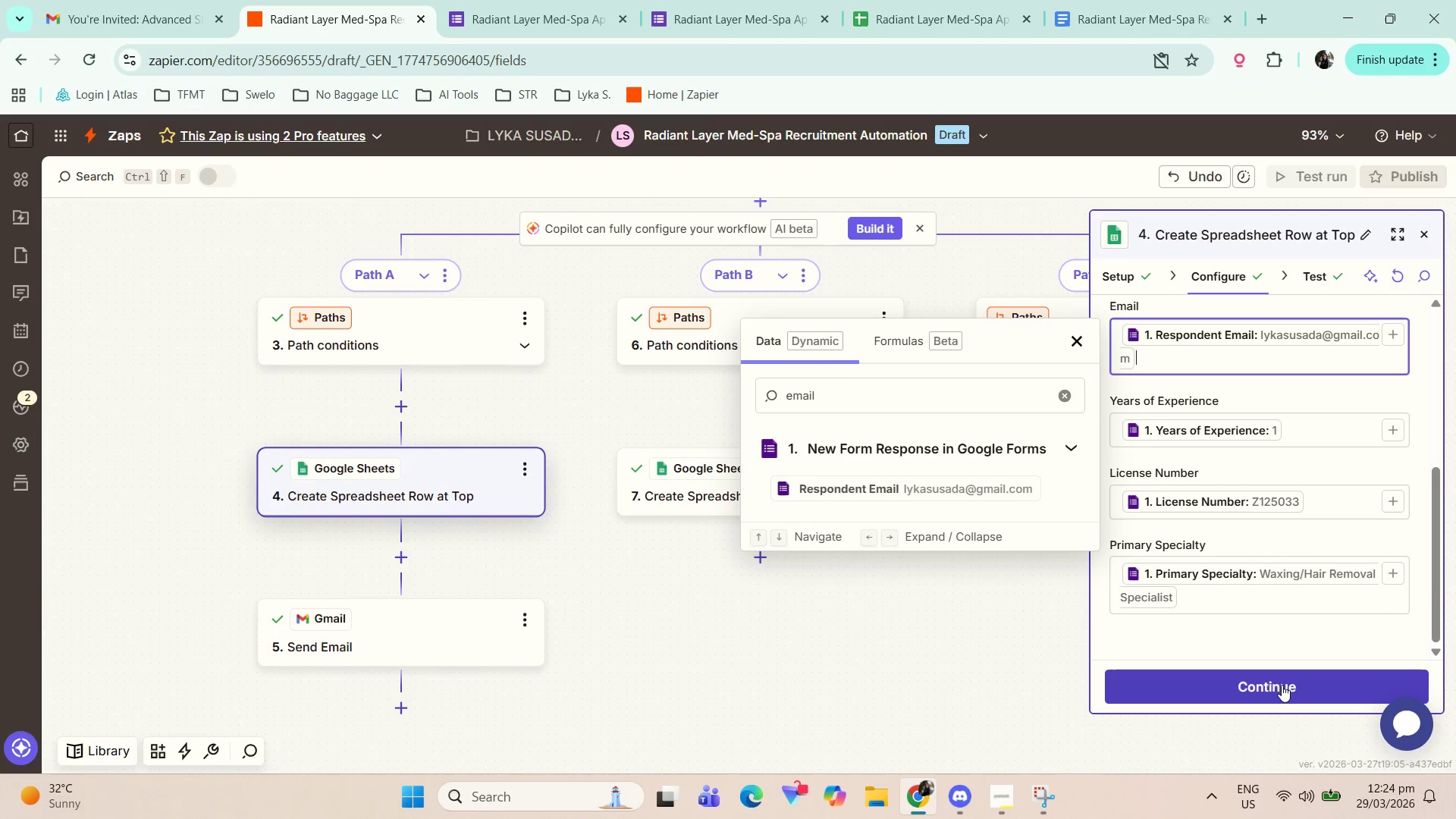 
left_click([1281, 686])
 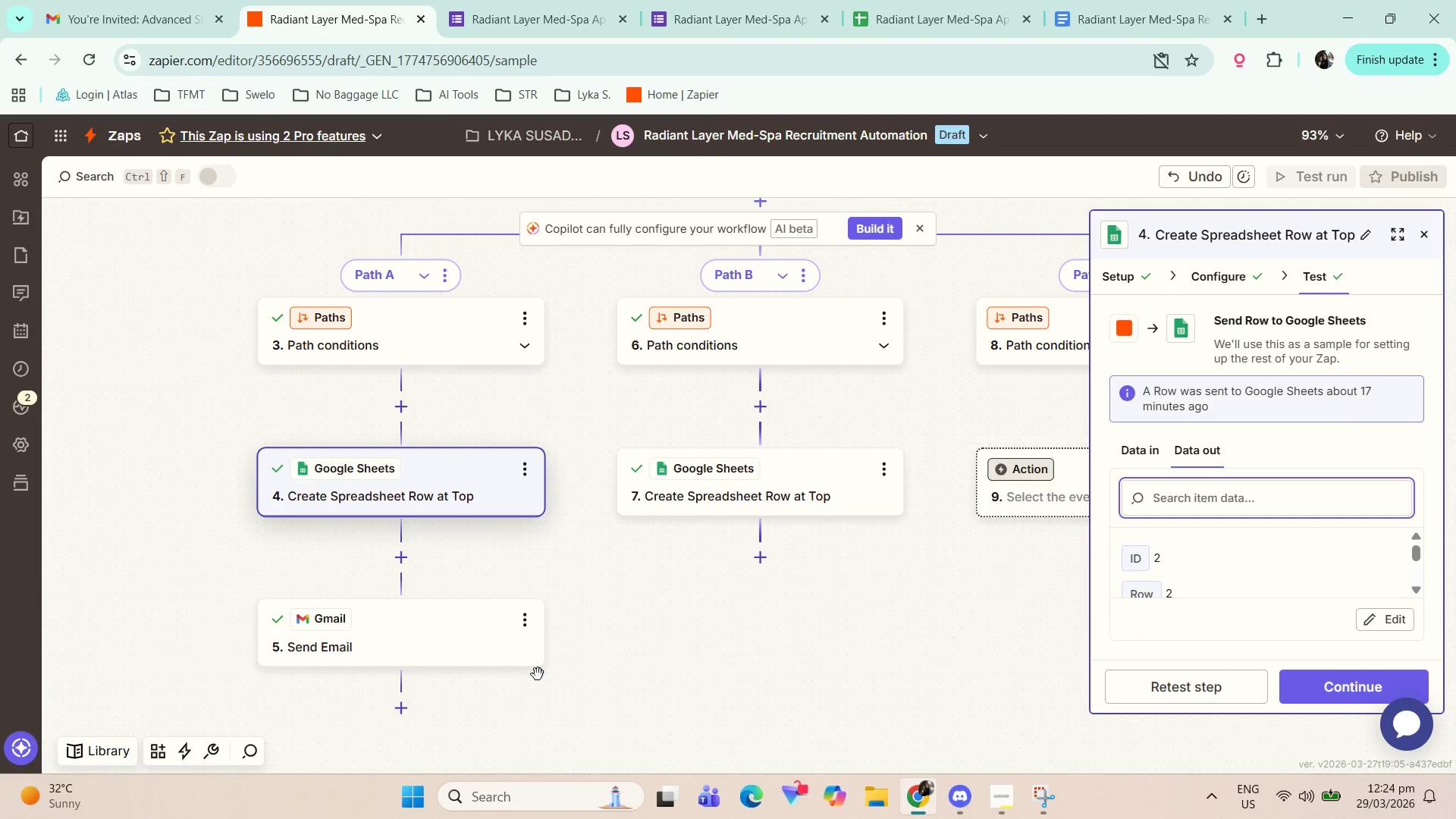 
left_click([448, 636])
 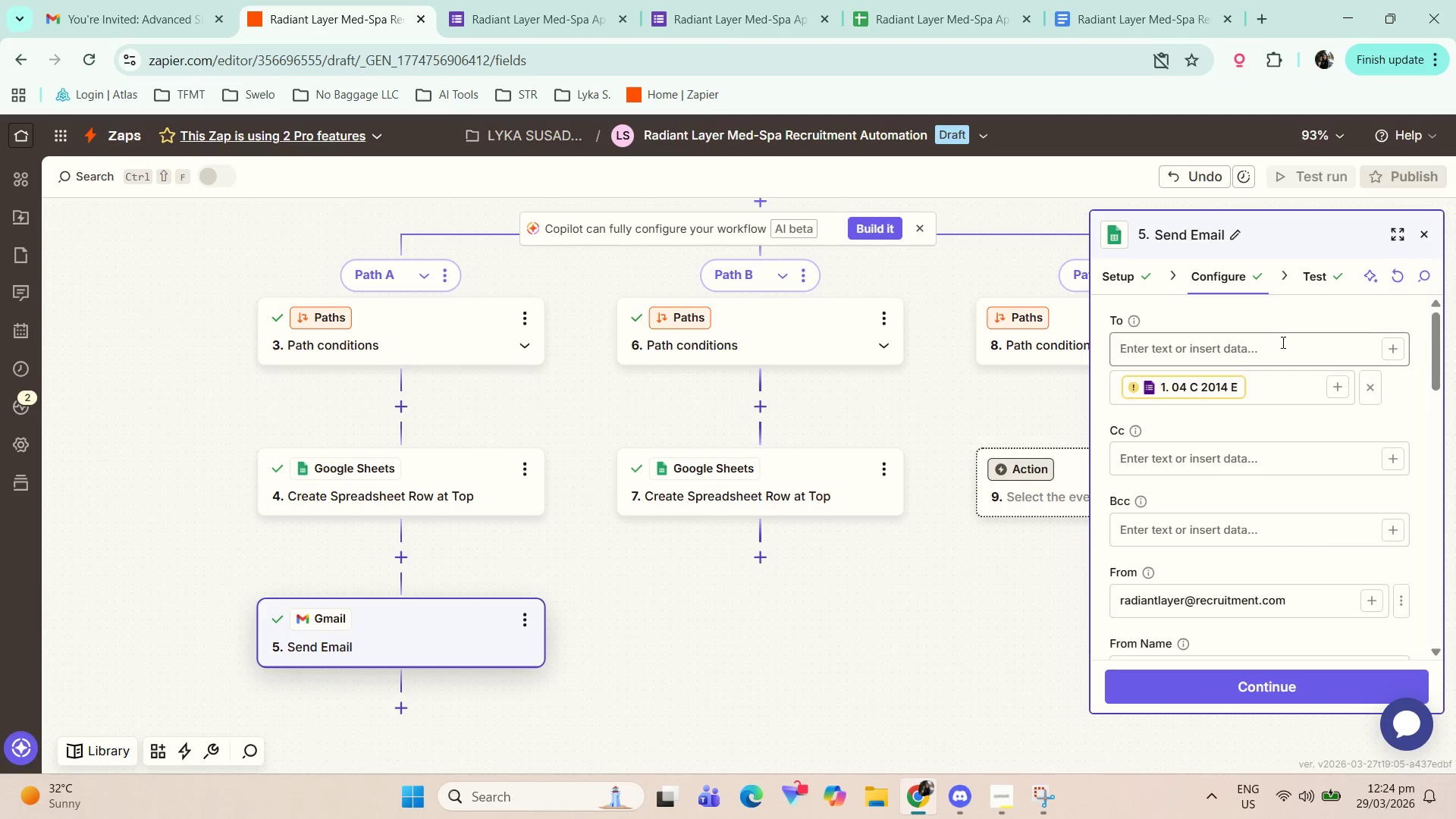 
scroll: coordinate [1269, 455], scroll_direction: up, amount: 2.0
 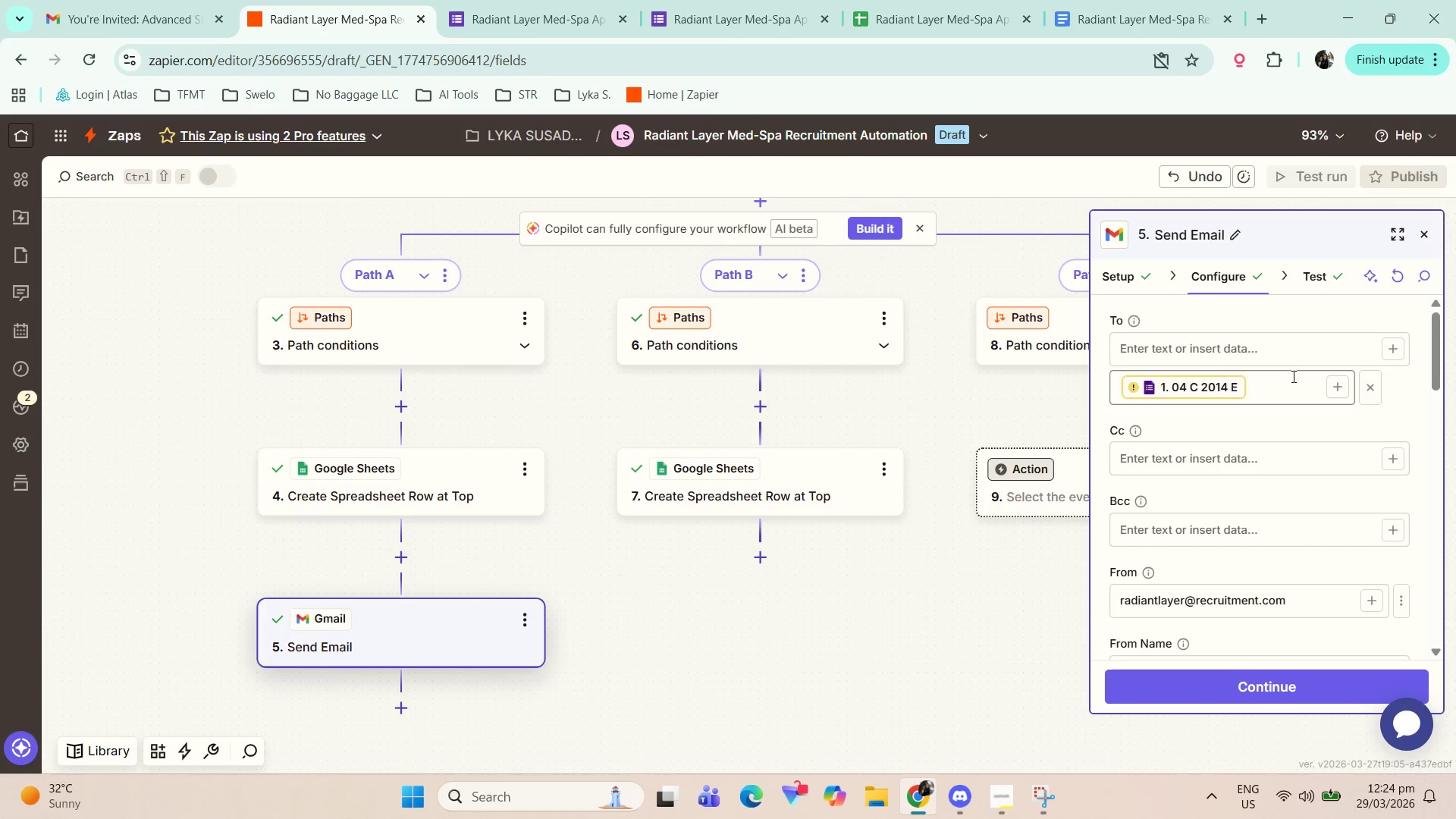 
left_click([1293, 385])
 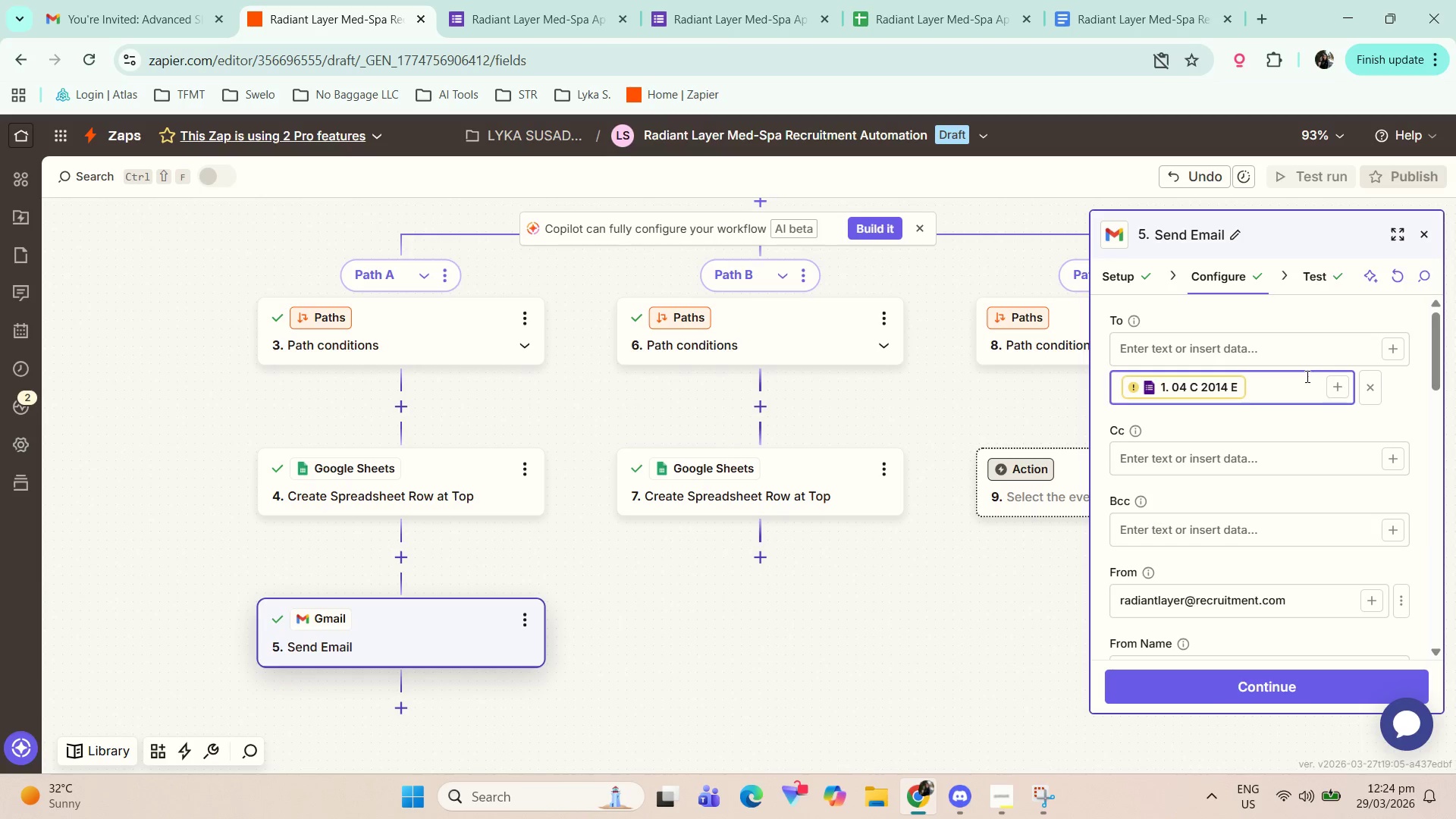 
key(Backspace)
type(email)
 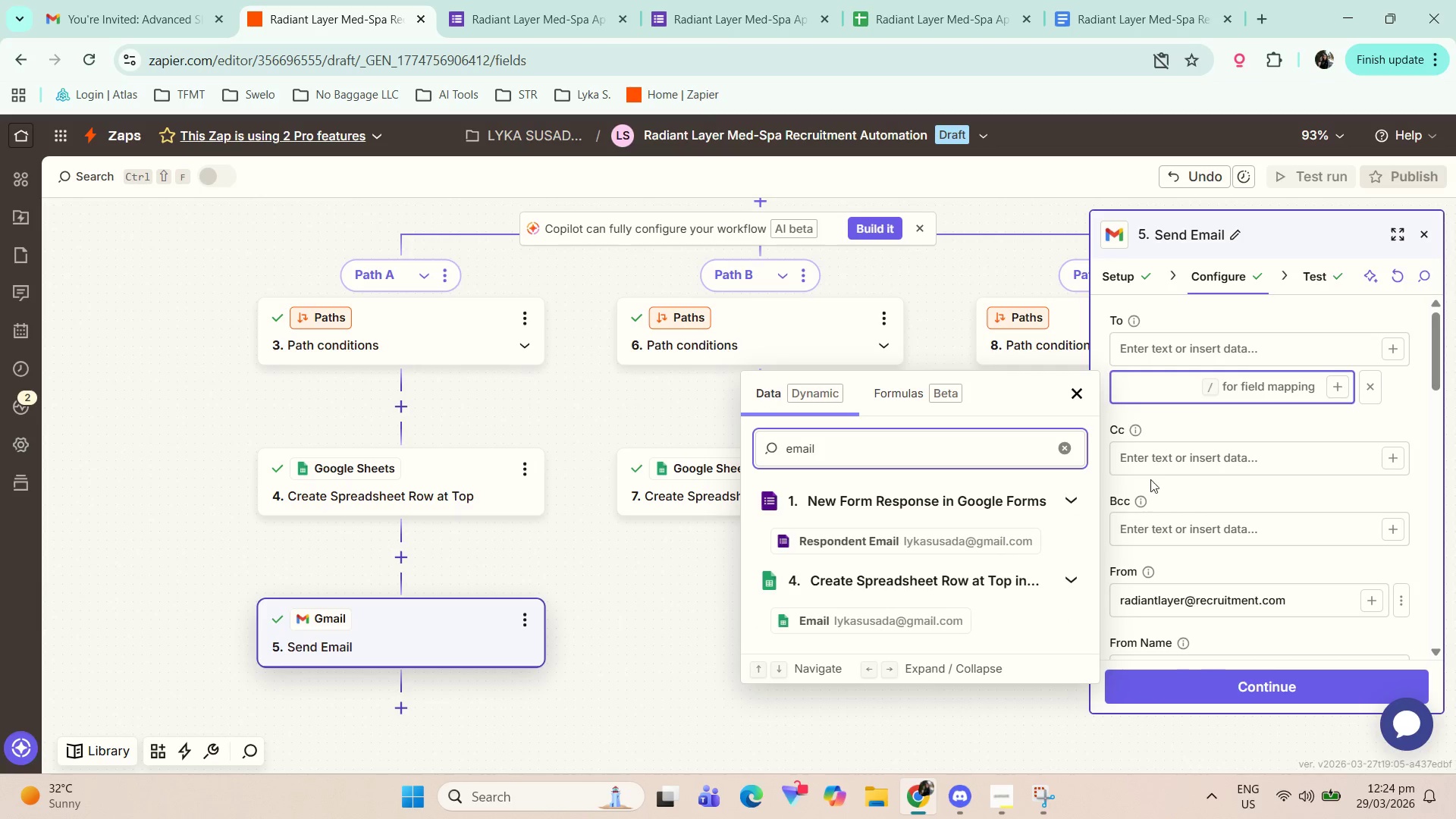 
left_click([981, 535])
 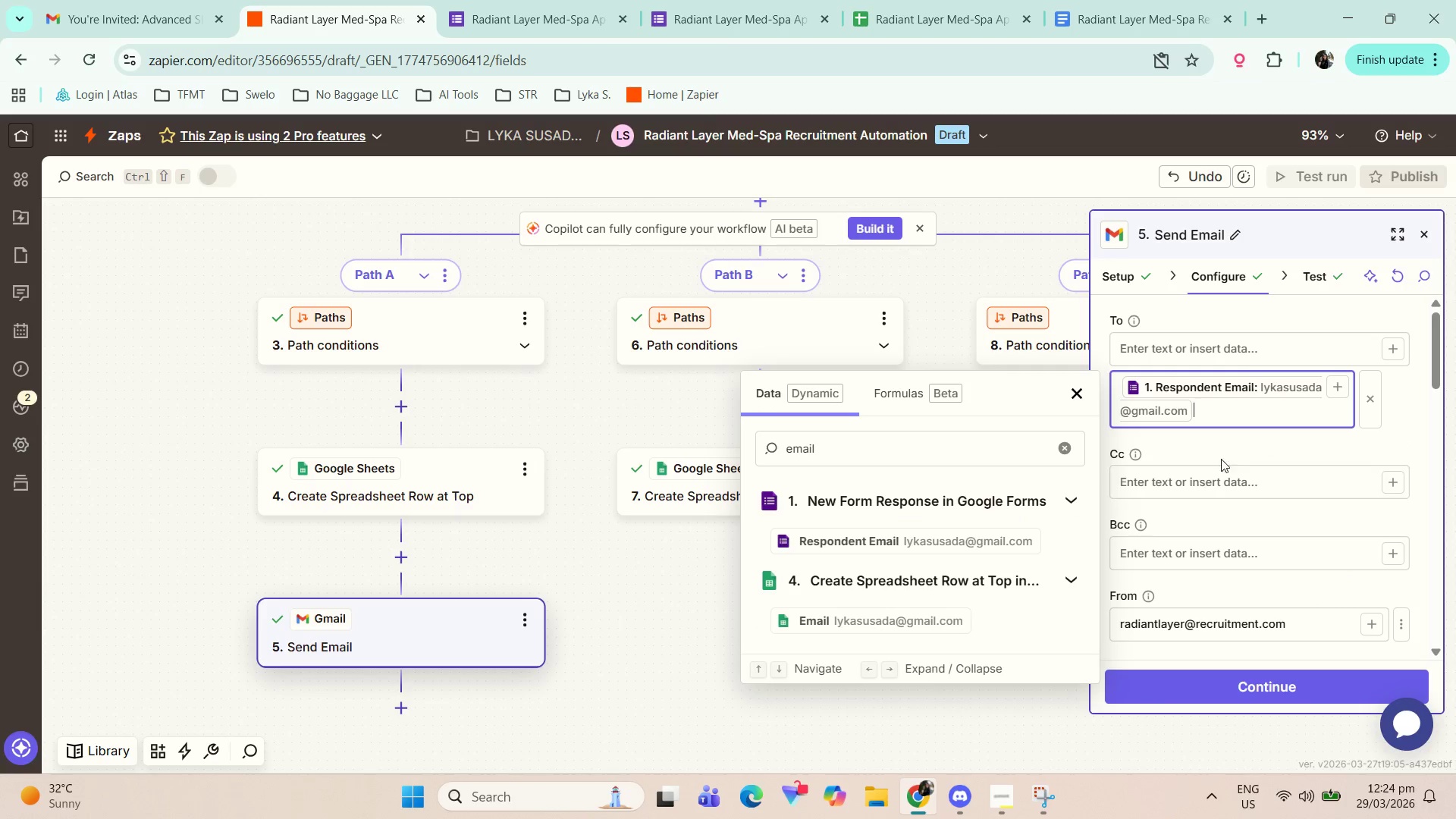 
scroll: coordinate [1227, 469], scroll_direction: down, amount: 1.0
 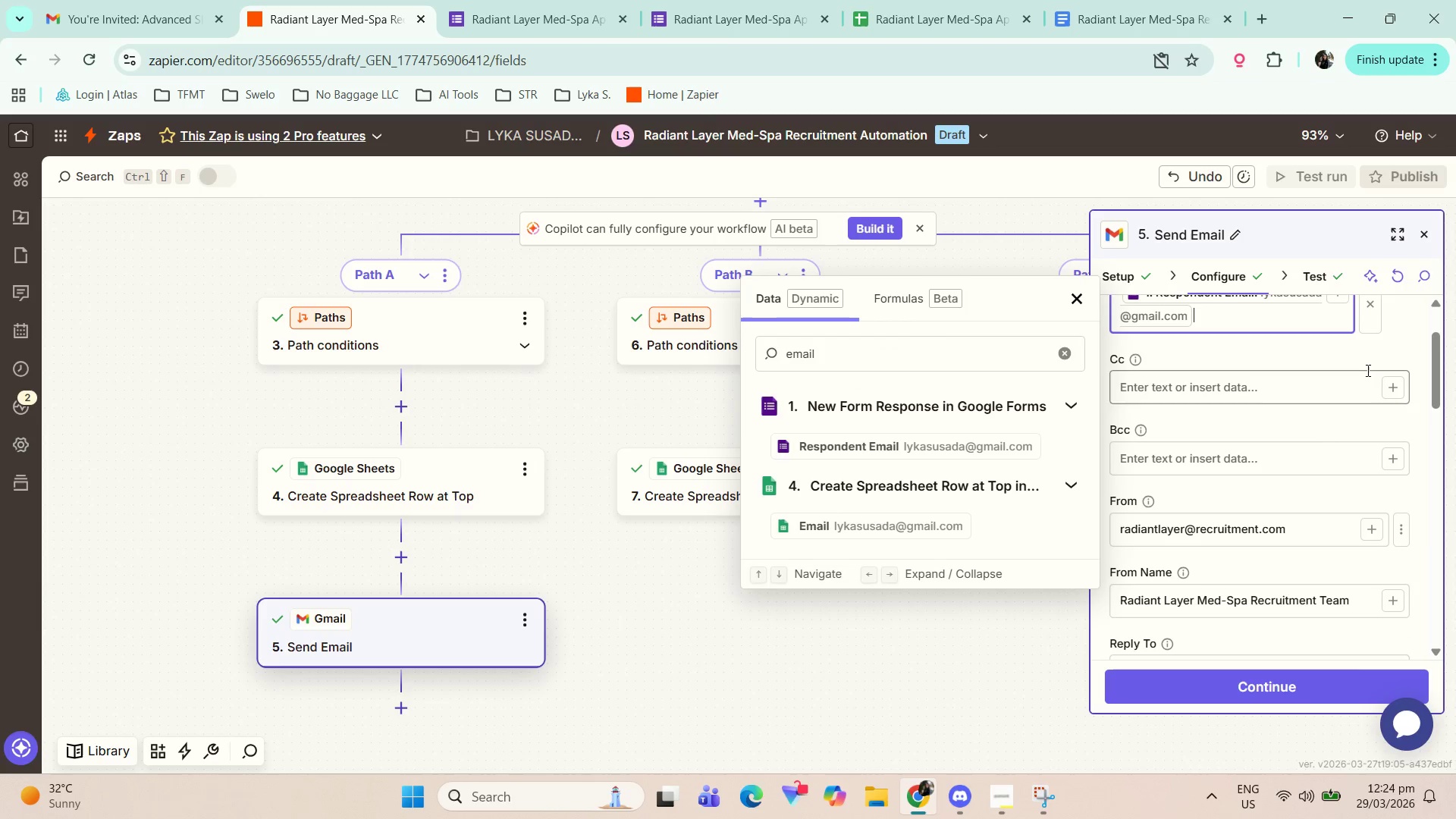 
left_click([1387, 351])
 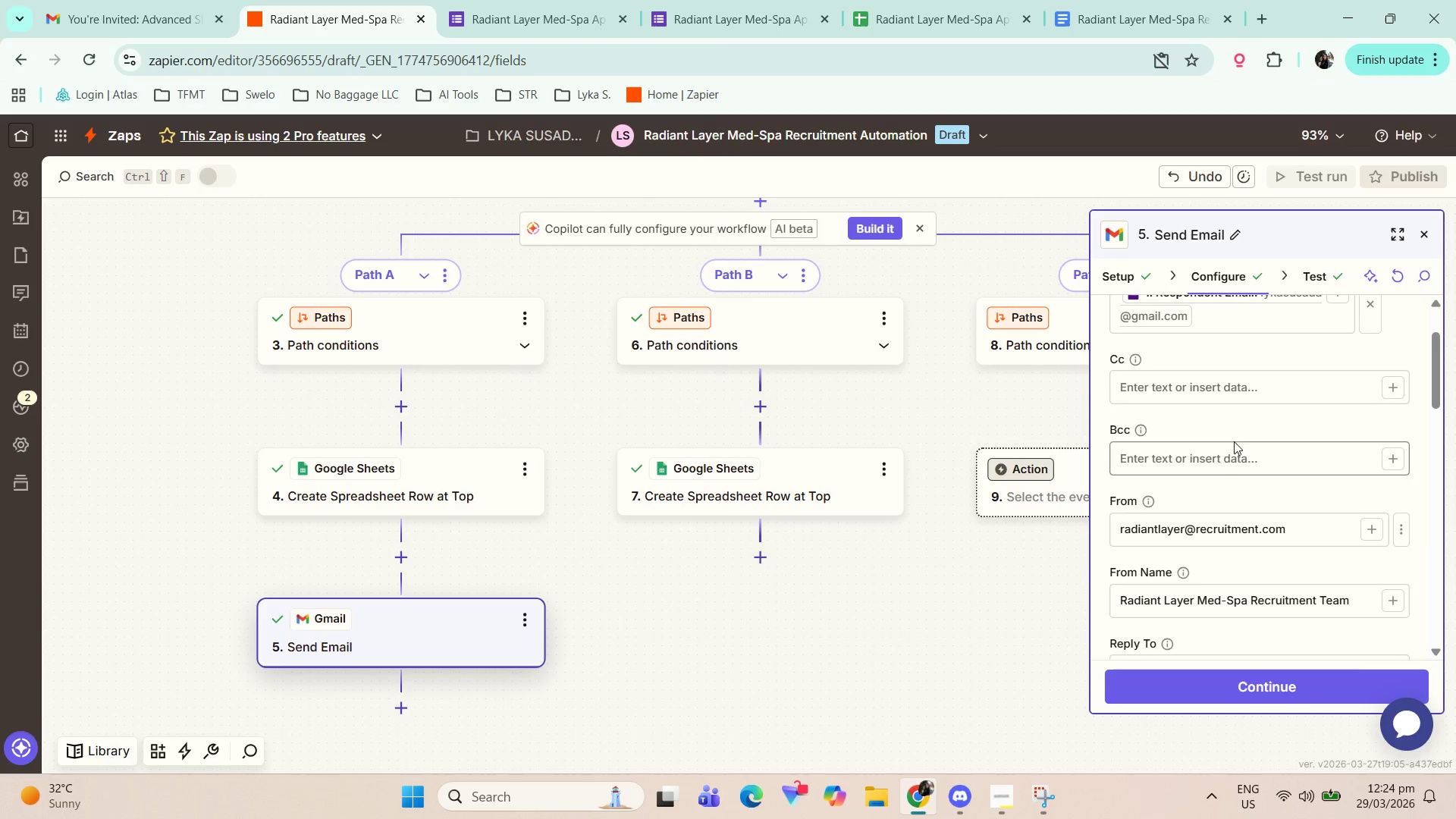 
scroll: coordinate [1272, 643], scroll_direction: down, amount: 16.0
 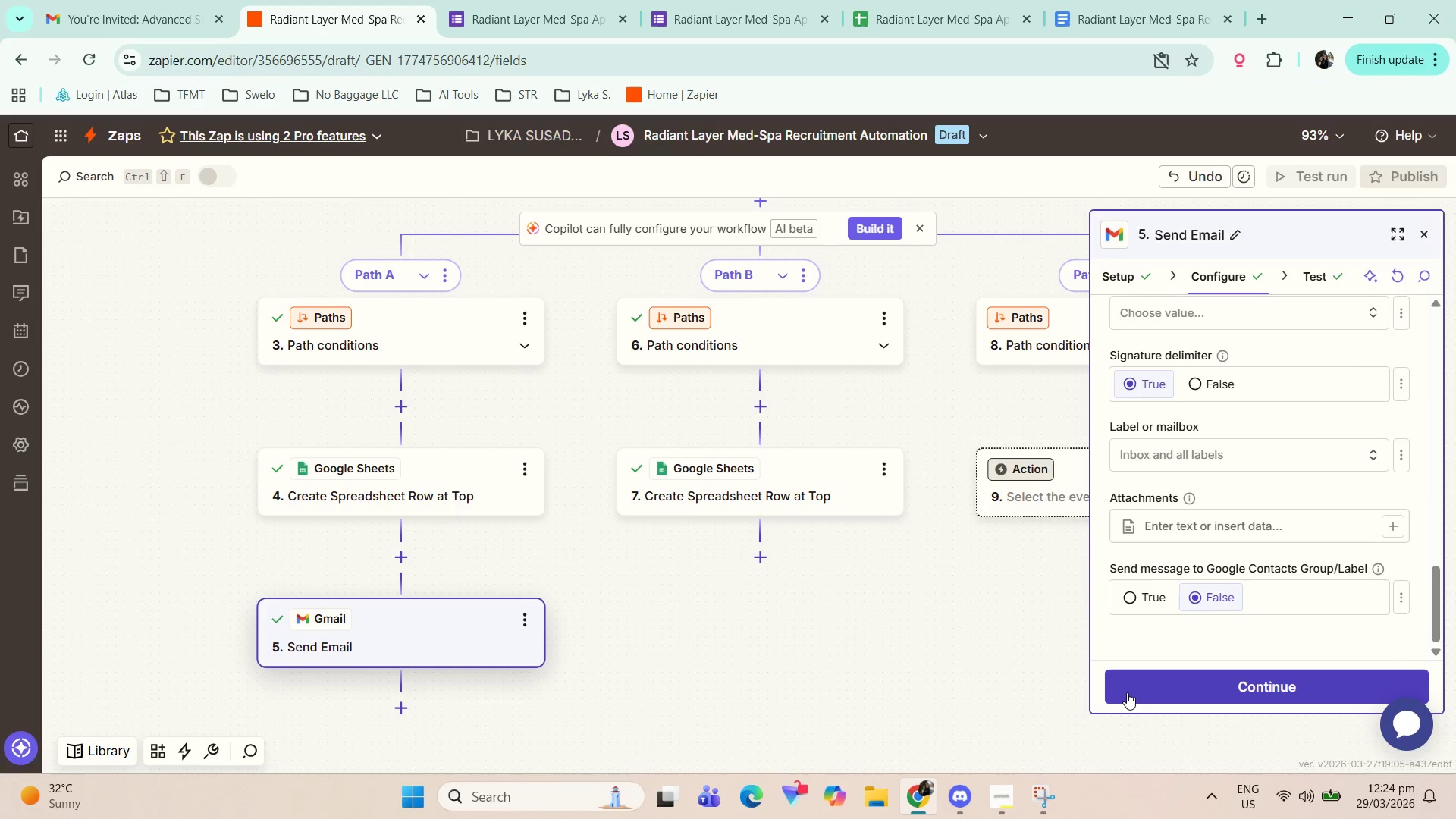 
left_click([1127, 692])
 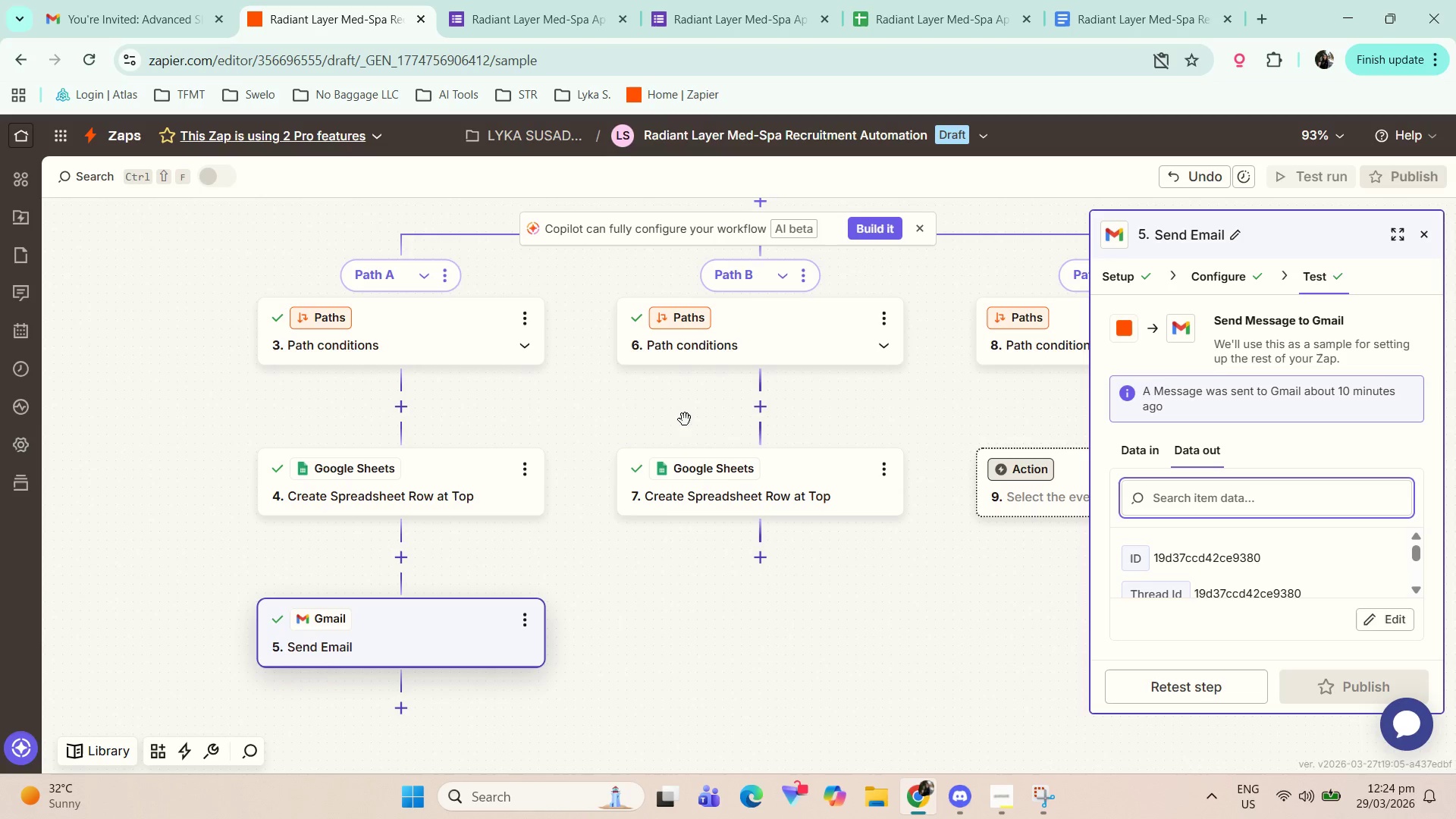 
left_click([780, 485])
 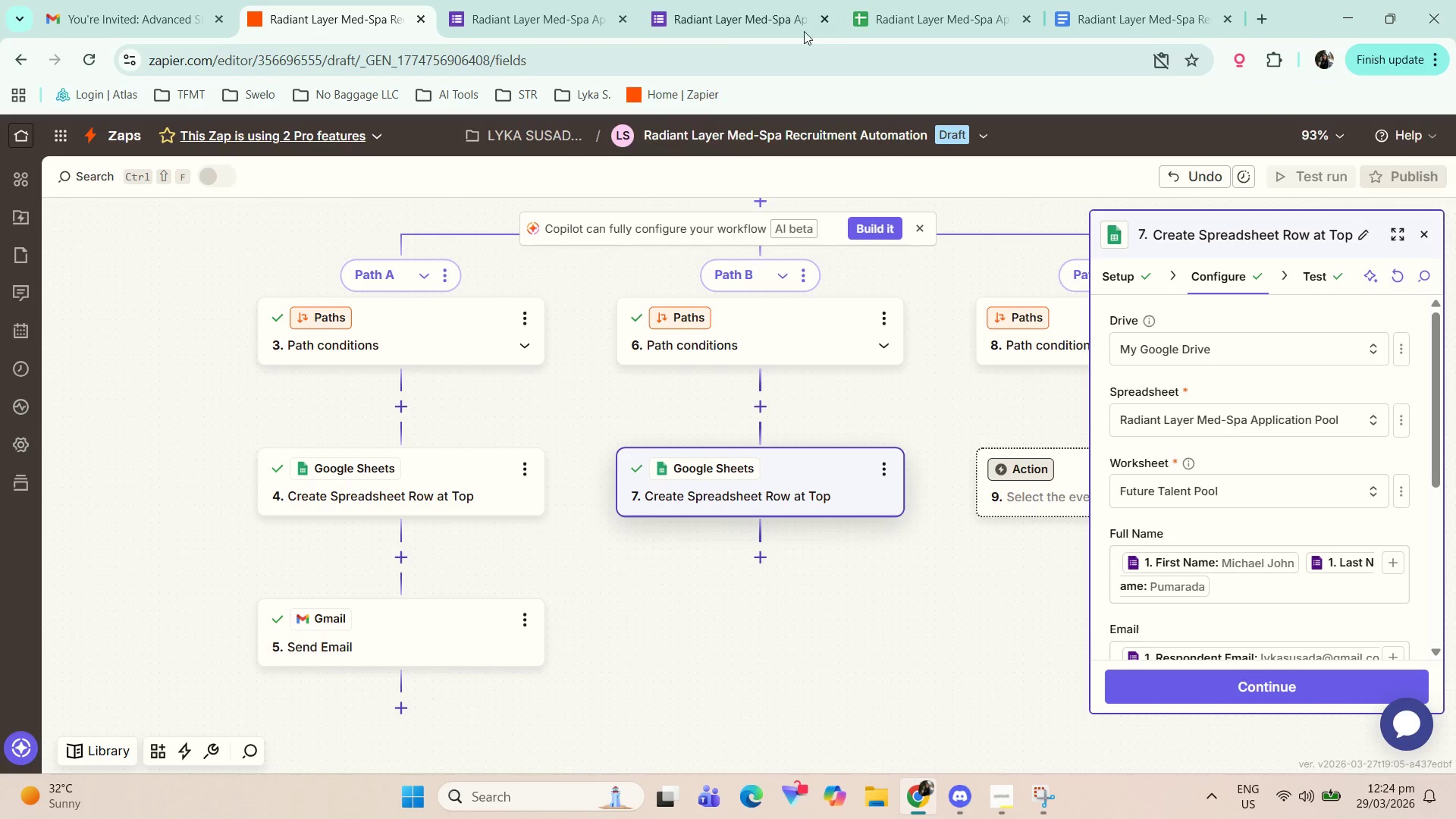 
left_click([911, 0])
 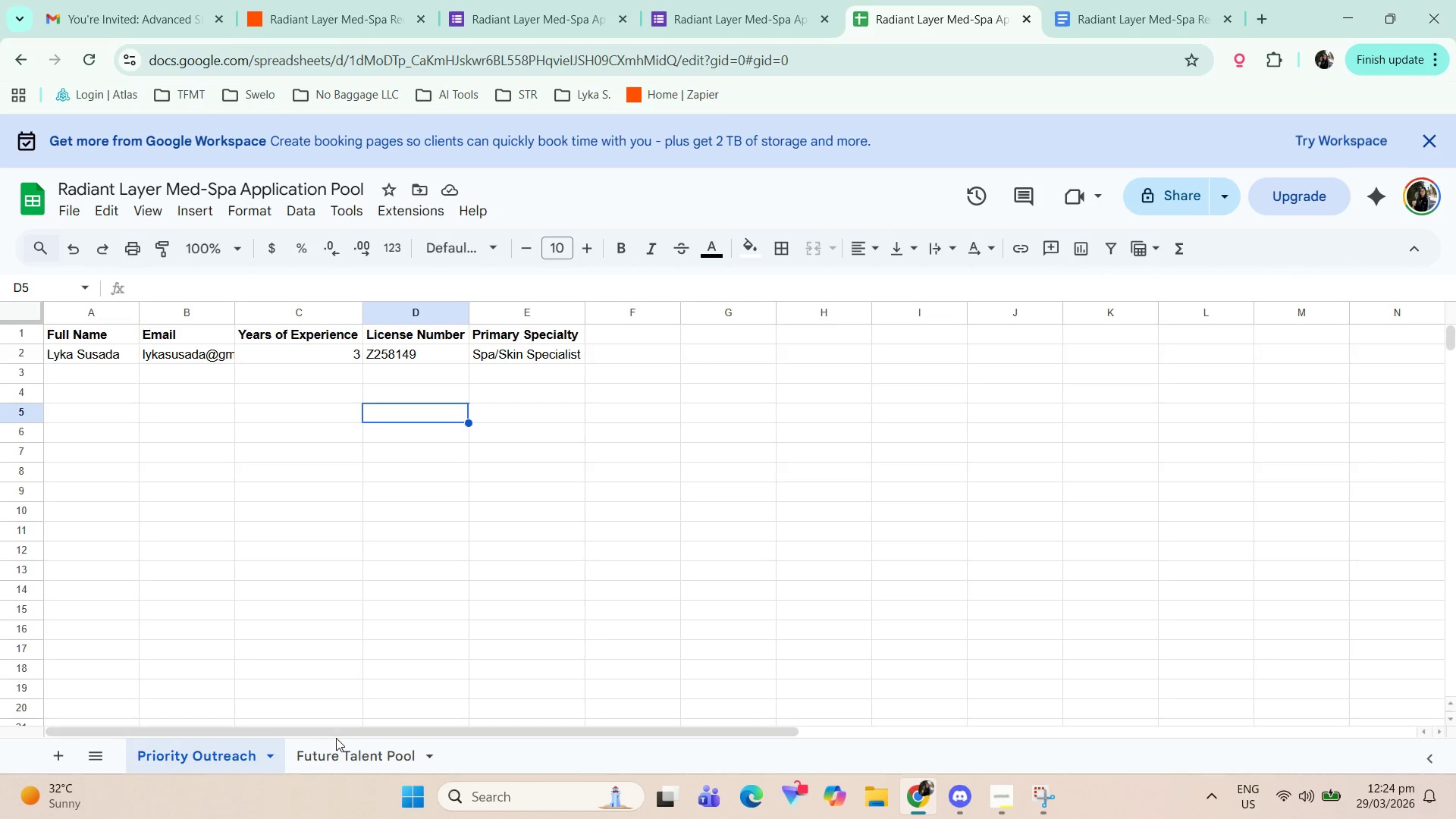 
left_click([347, 744])
 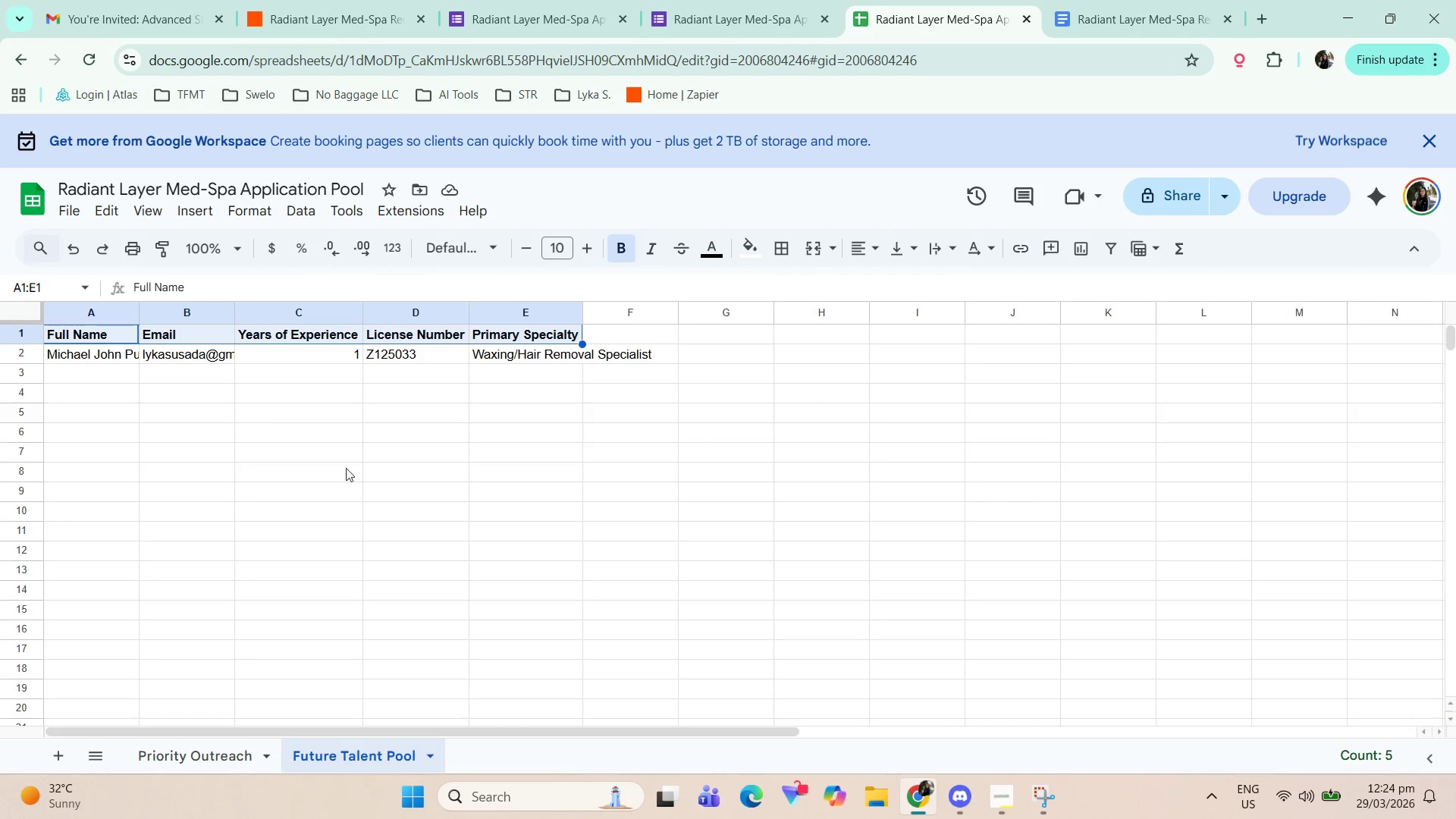 
left_click([273, 0])
 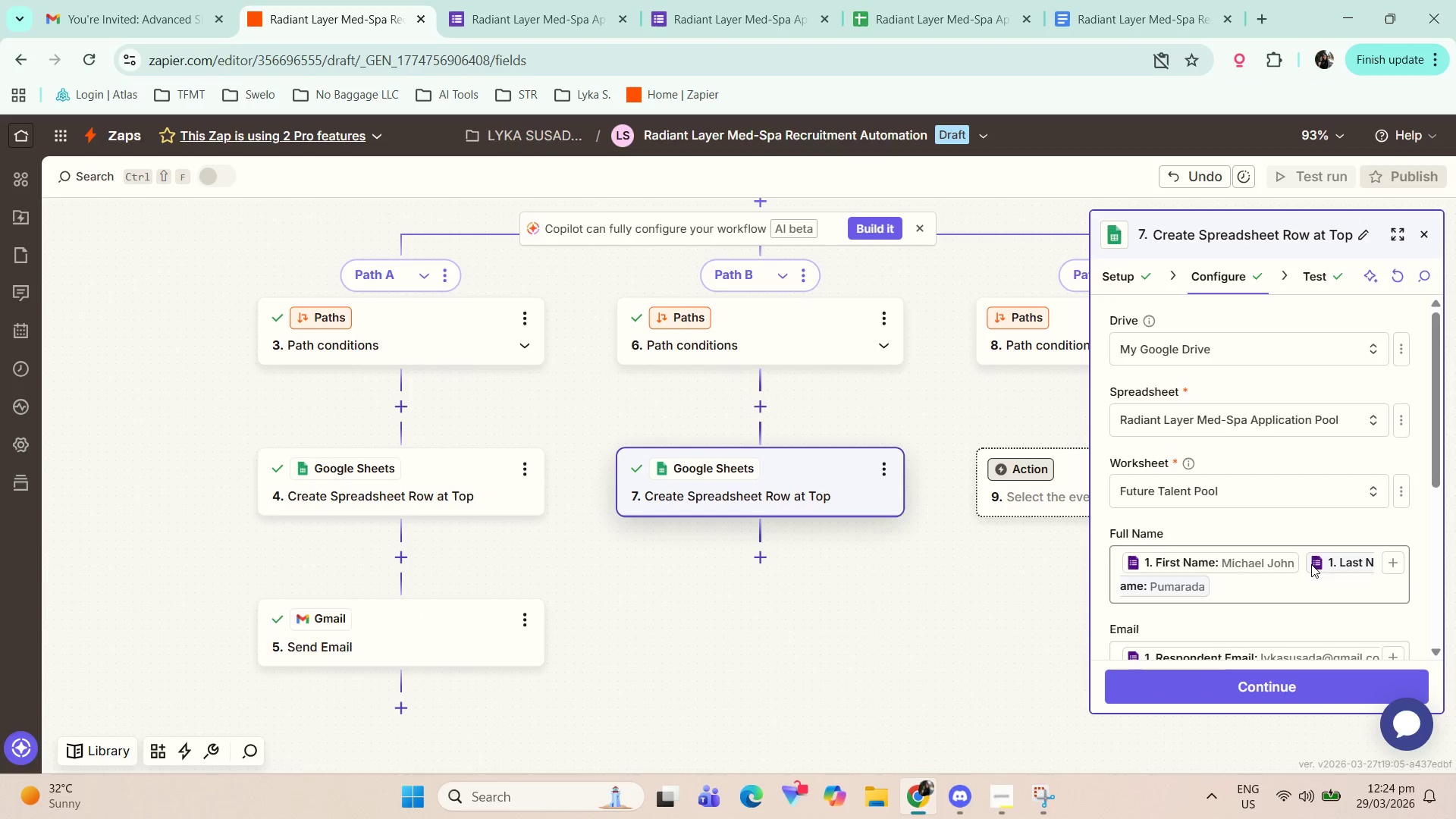 
scroll: coordinate [1252, 628], scroll_direction: down, amount: 9.0
 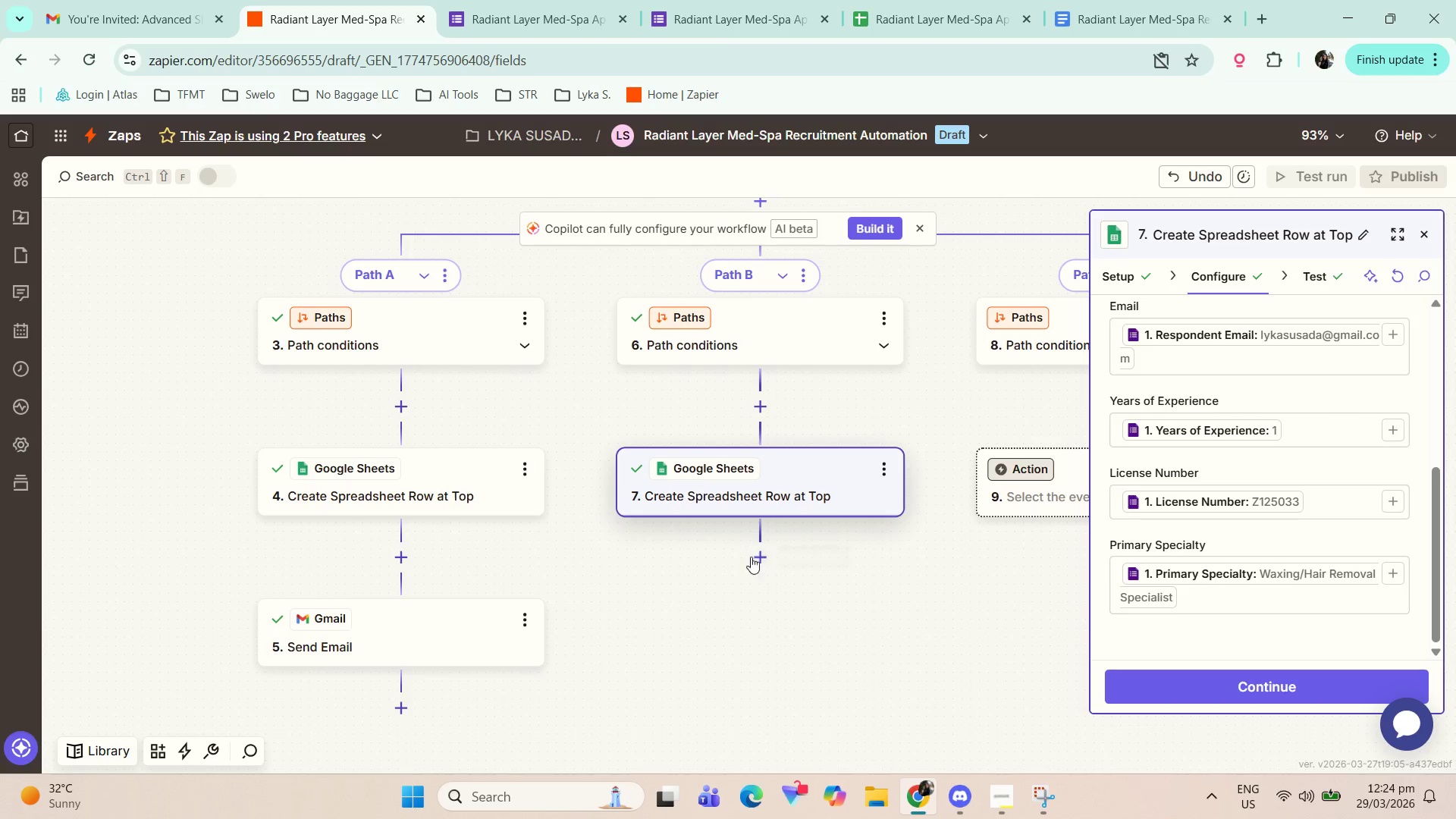 
left_click([1237, 683])
 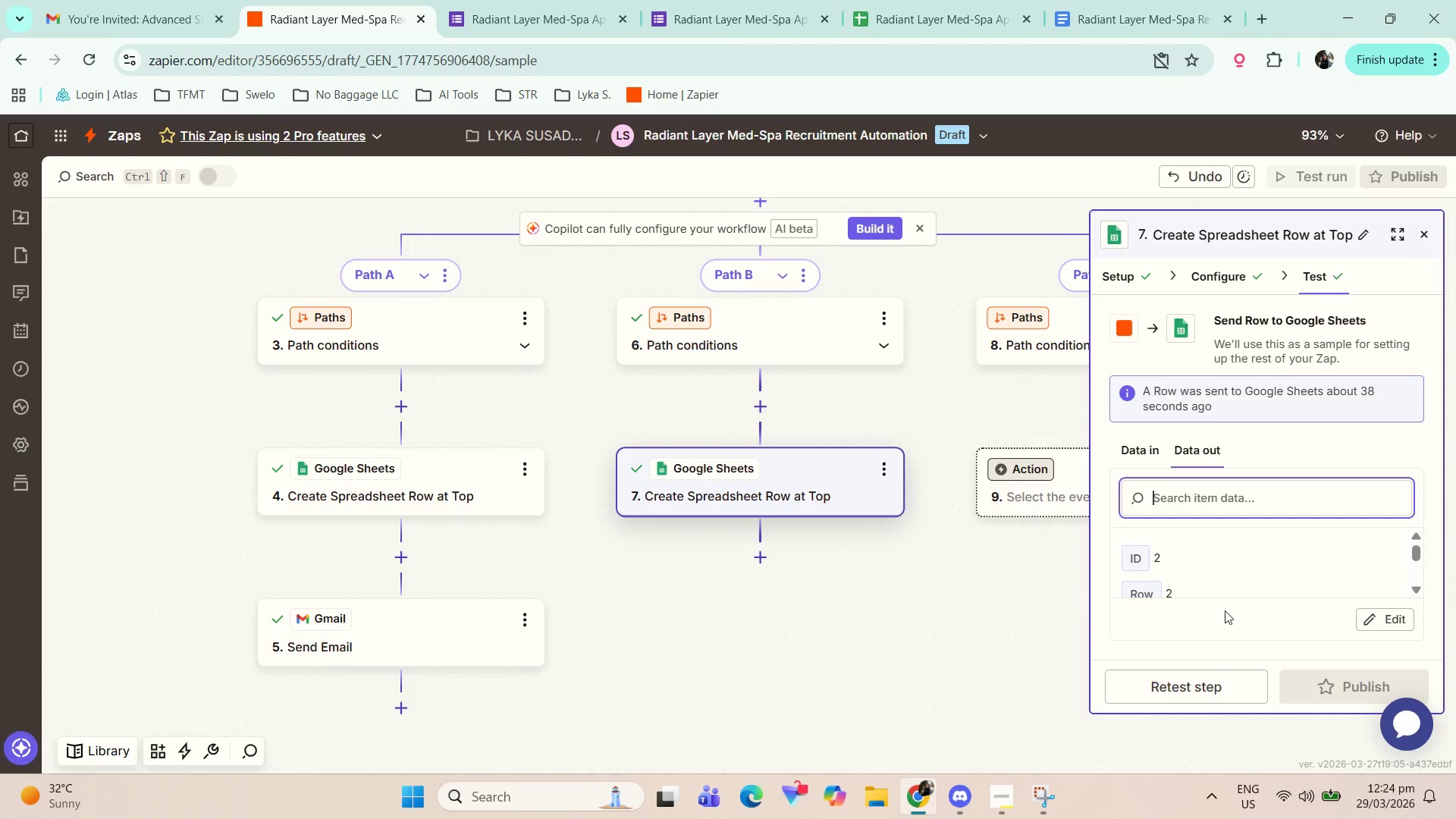 
scroll: coordinate [1357, 679], scroll_direction: down, amount: 2.0
 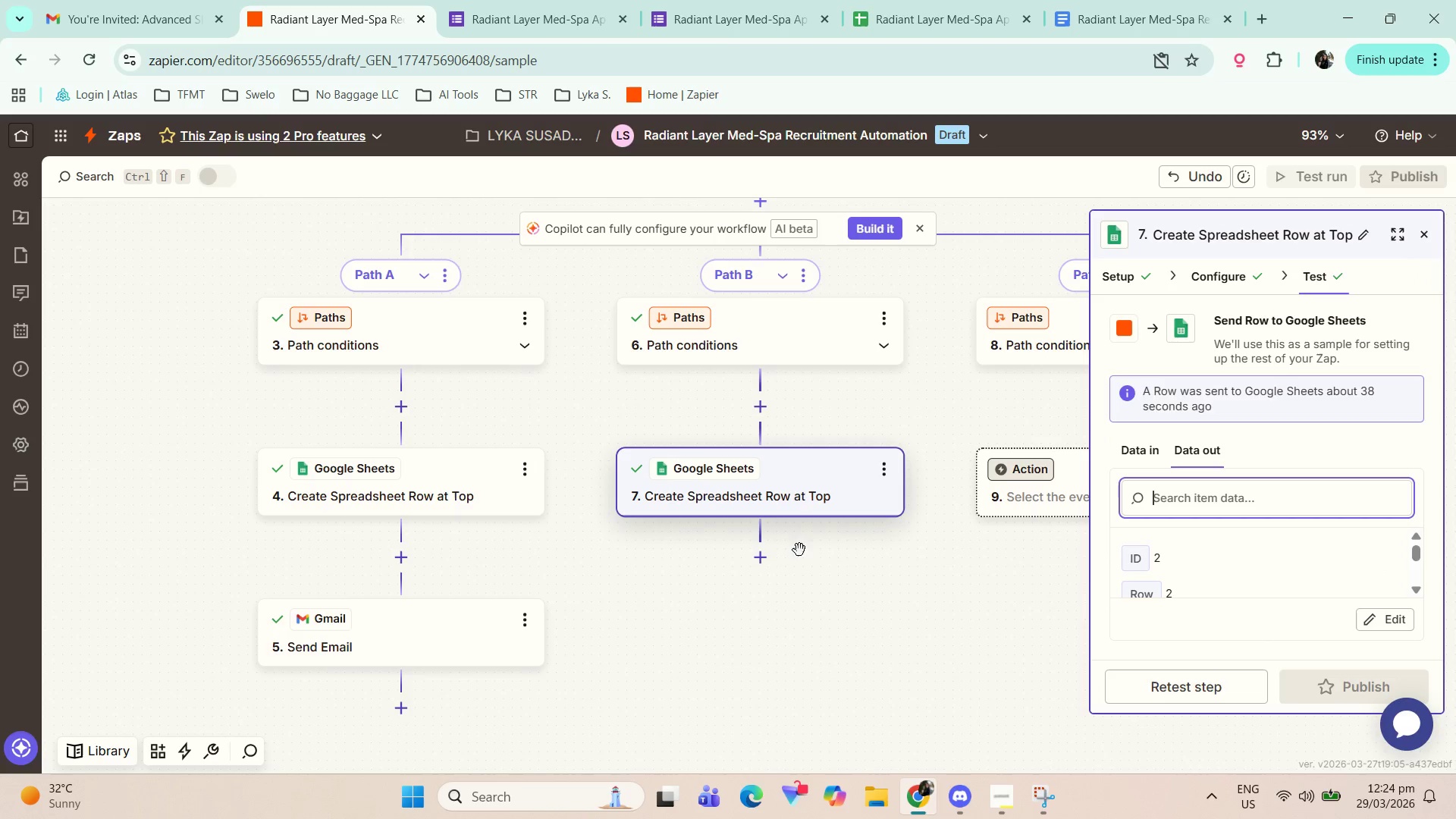 
left_click([767, 570])
 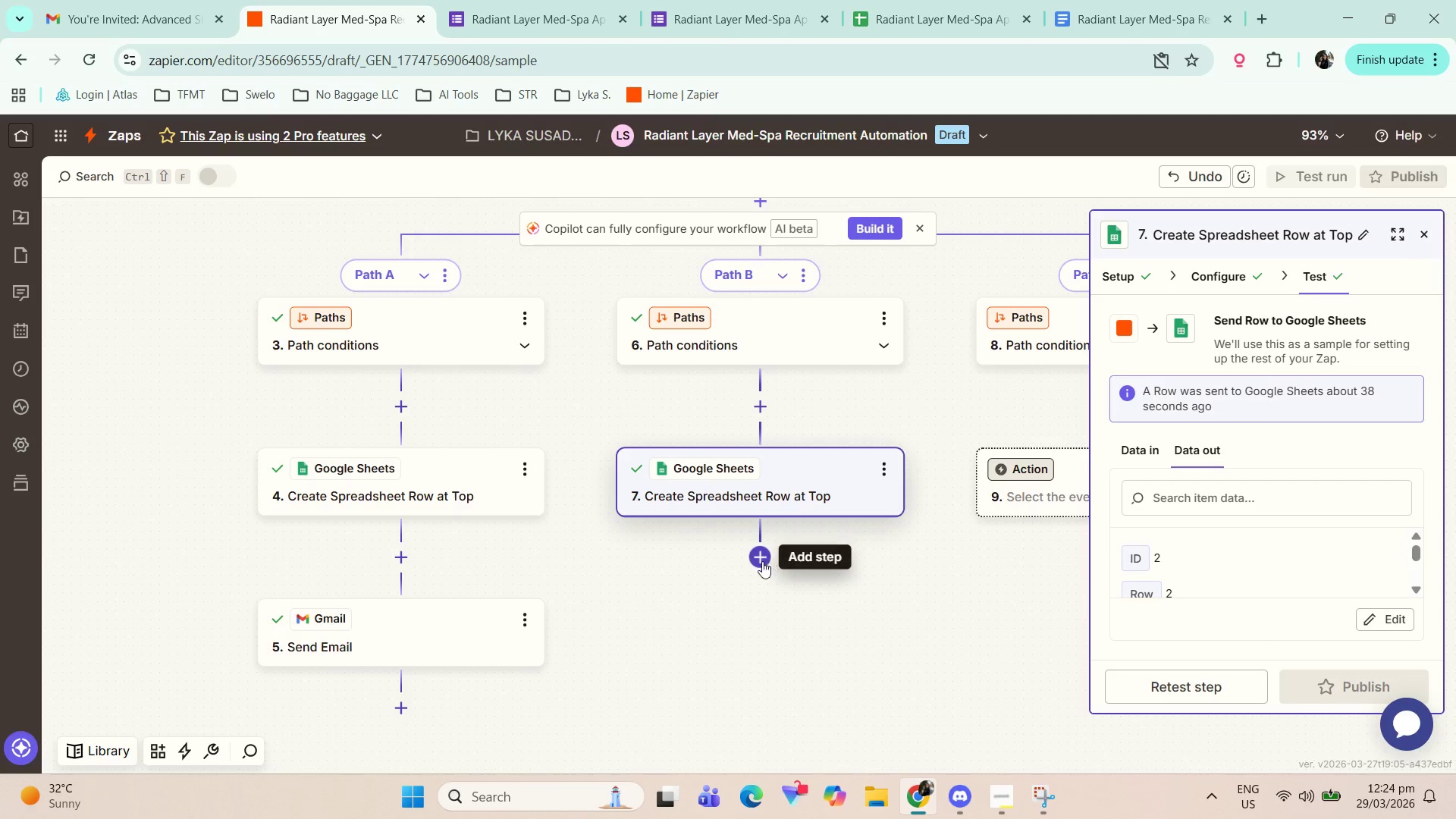 
left_click([758, 560])
 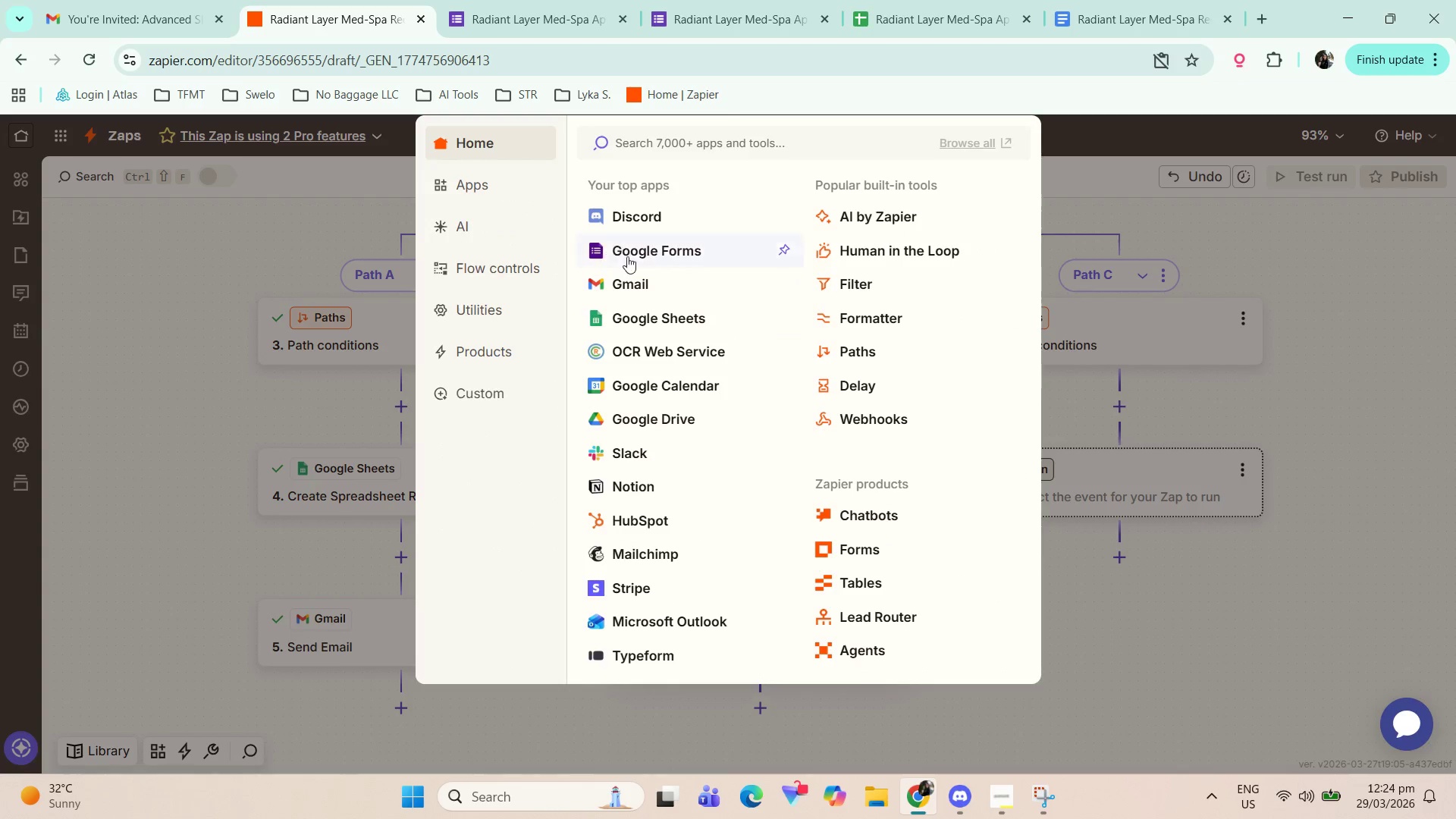 
left_click([667, 295])
 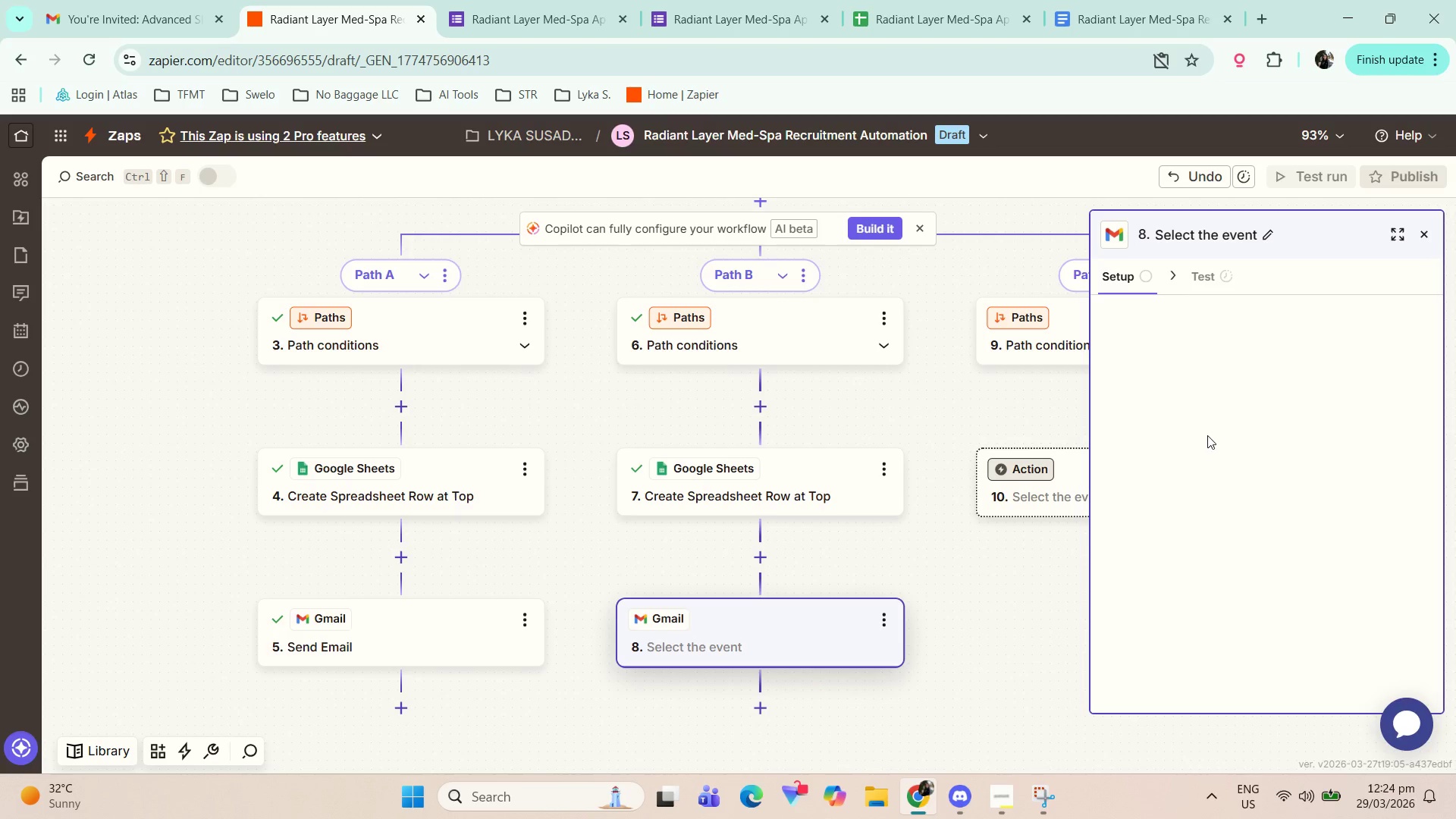 
left_click_drag(start_coordinate=[965, 641], to_coordinate=[940, 633])
 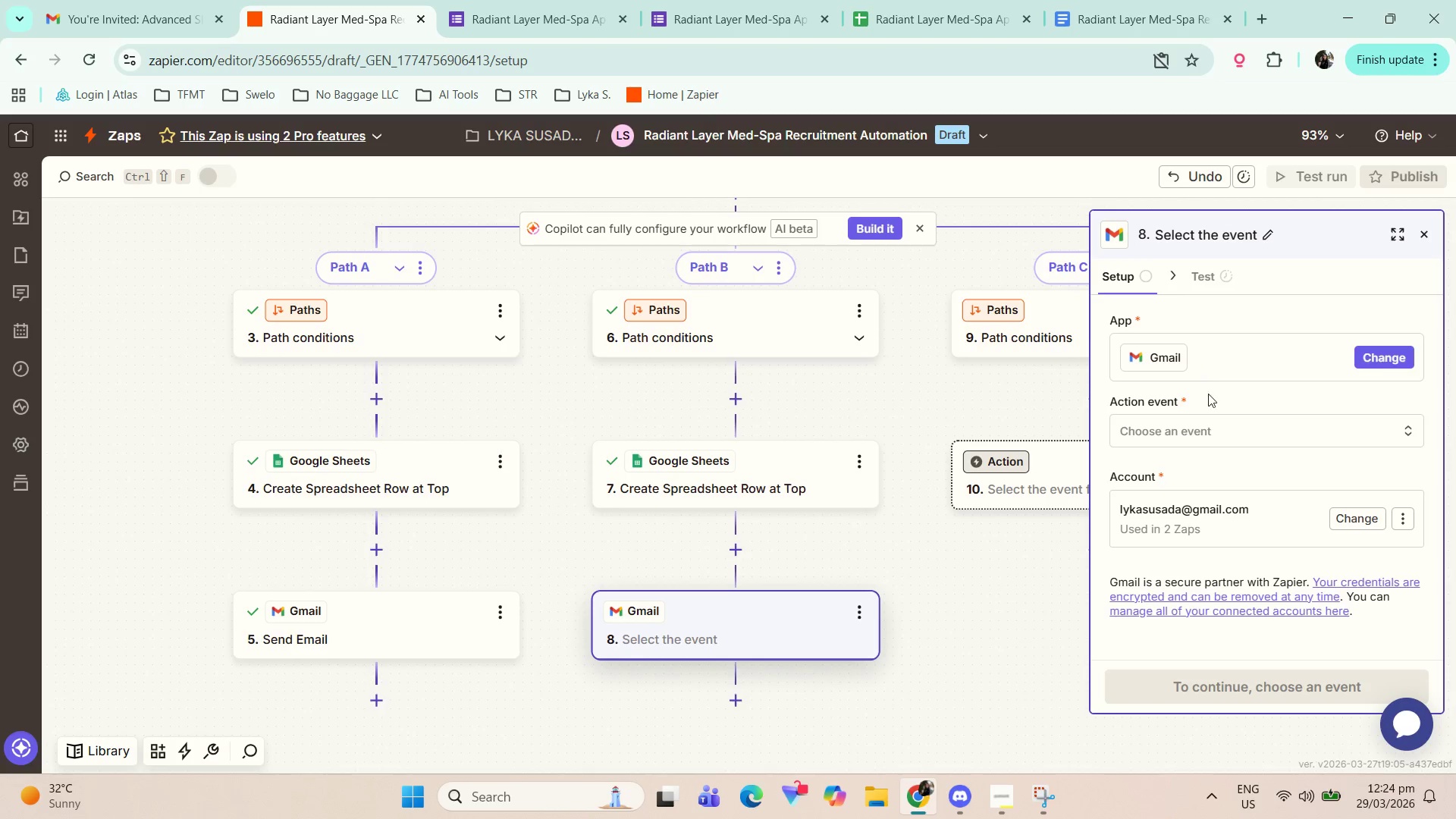 
left_click([1225, 417])
 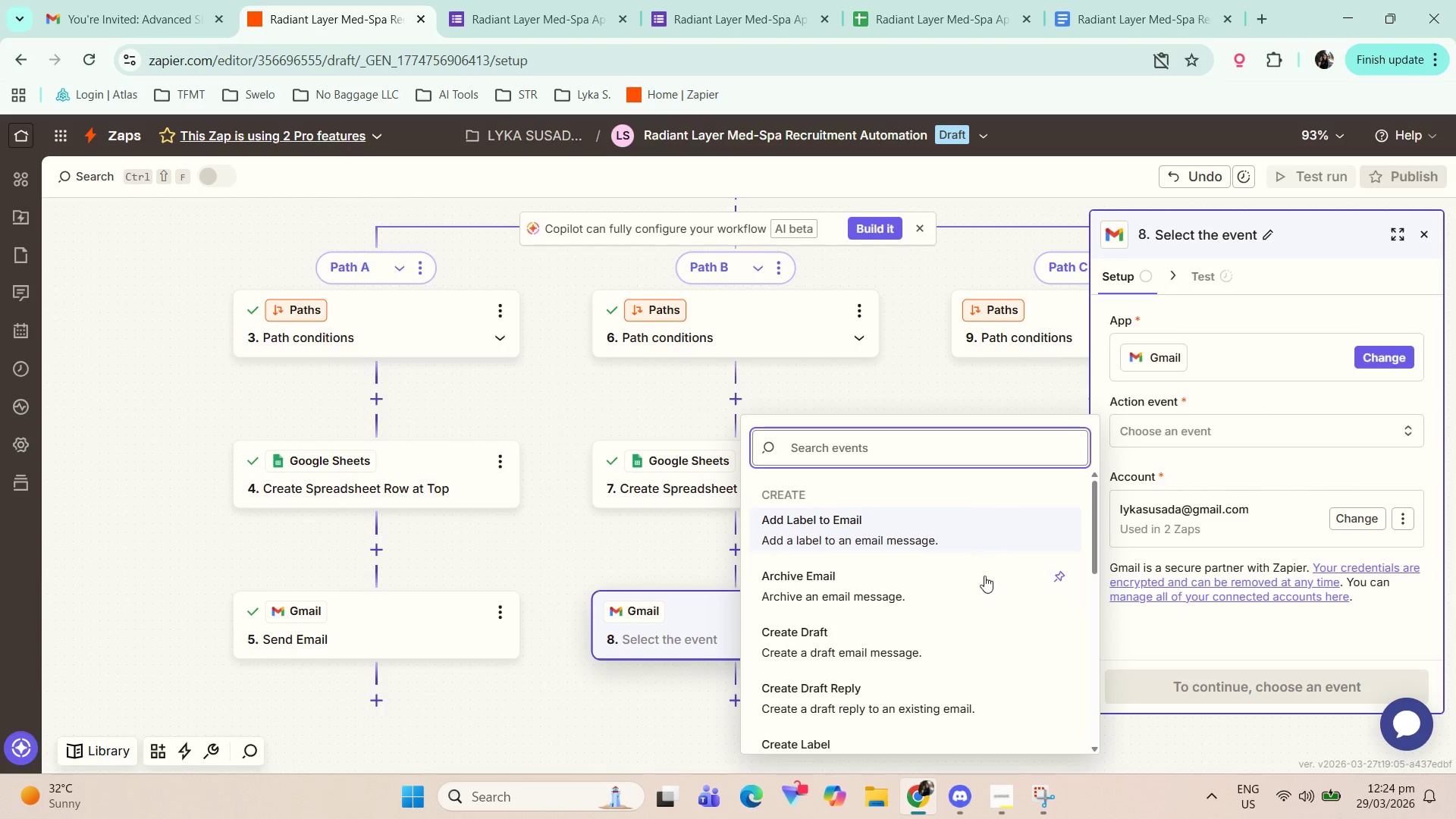 
scroll: coordinate [896, 629], scroll_direction: down, amount: 4.0
 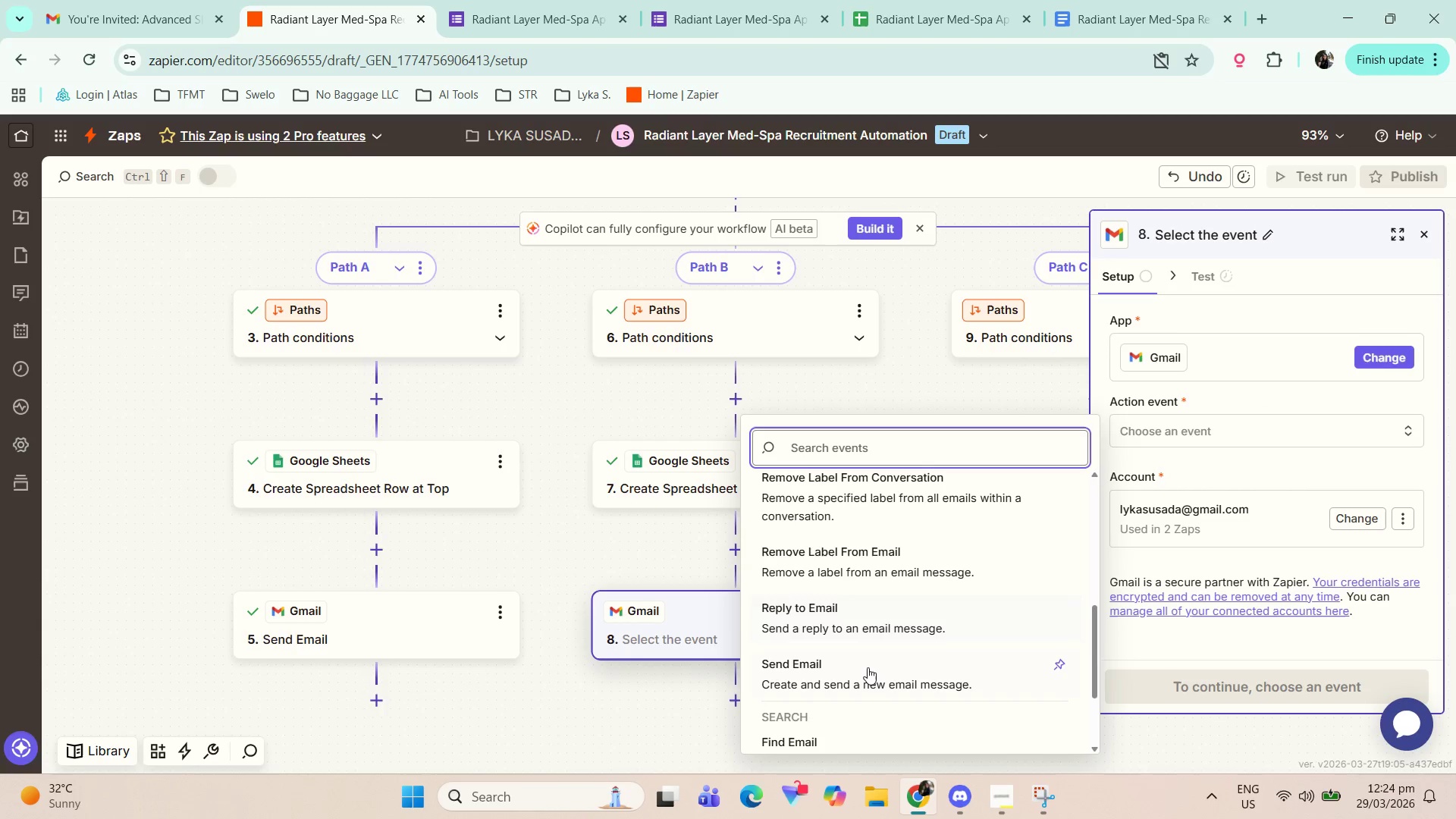 
left_click([884, 671])
 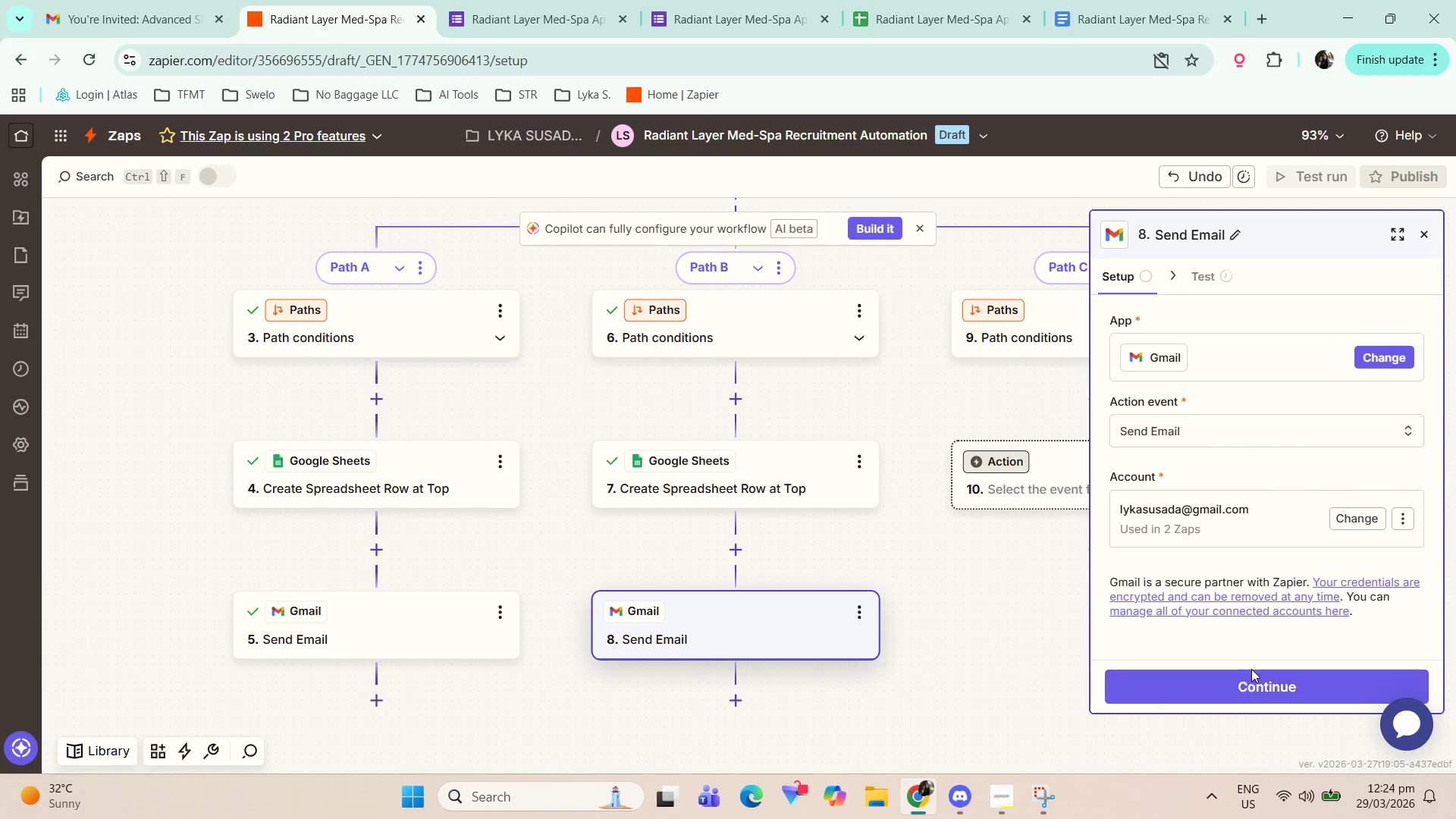 
left_click([1256, 681])
 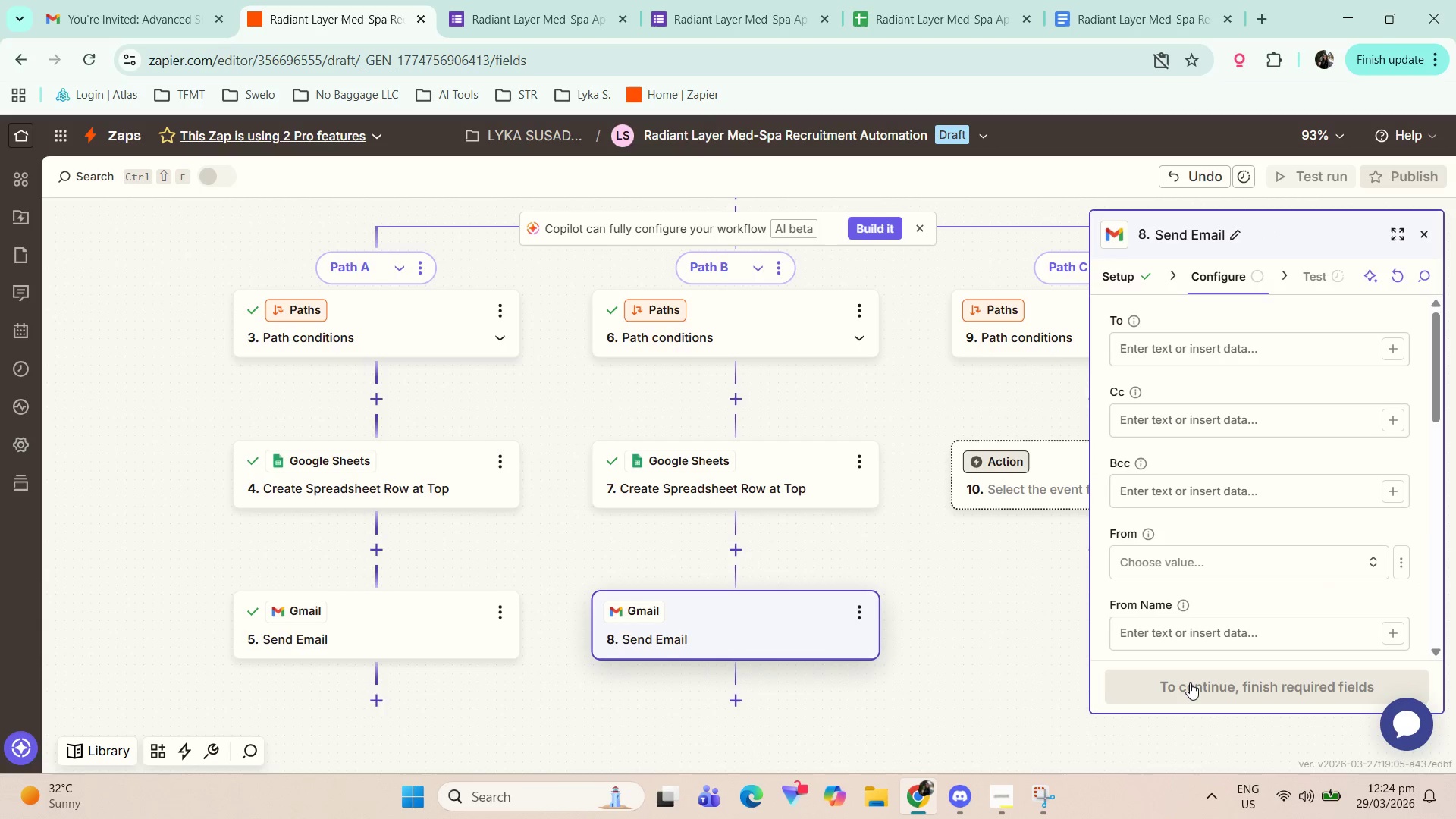 
wait(6.73)
 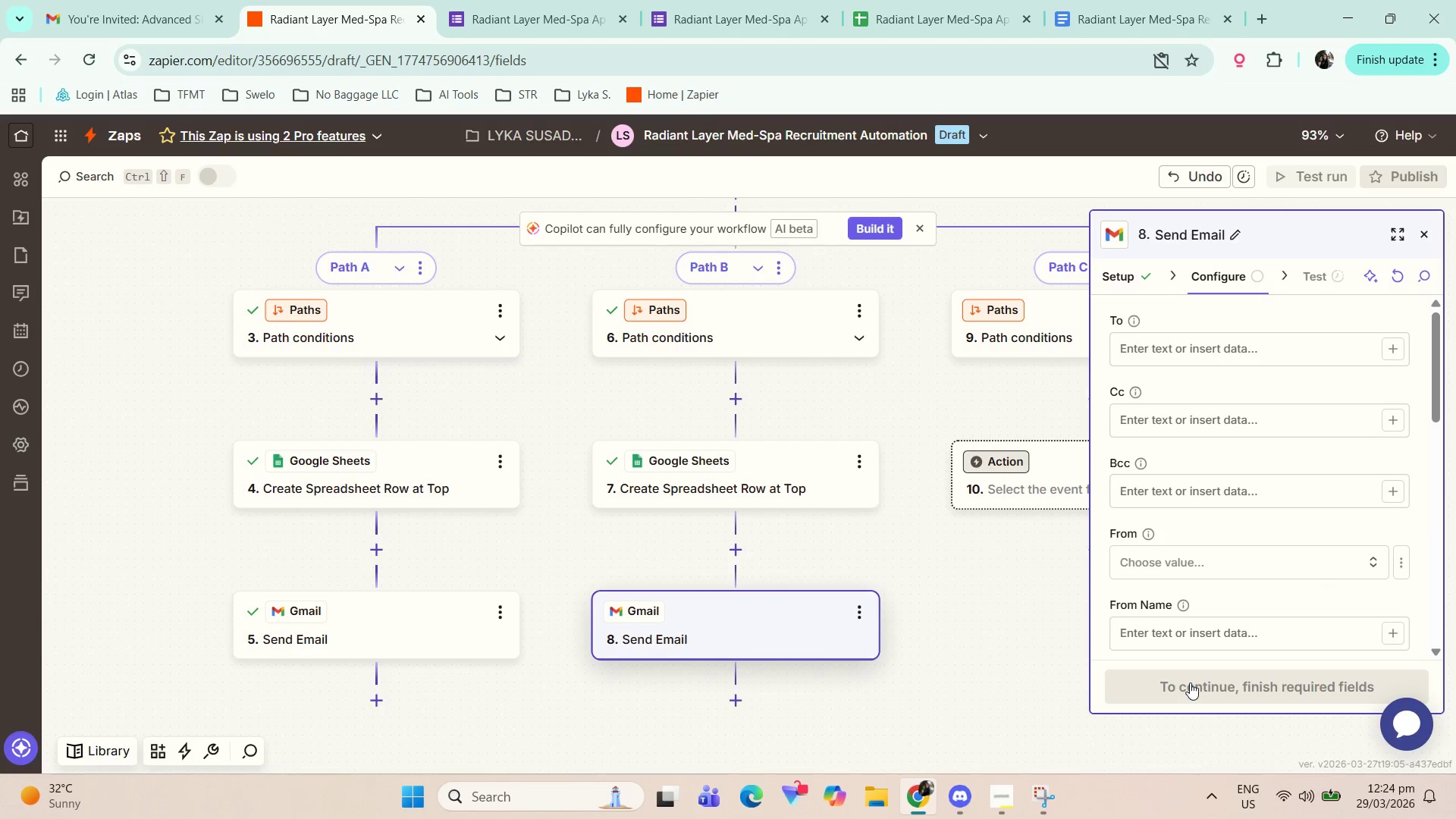 
left_click([1207, 350])
 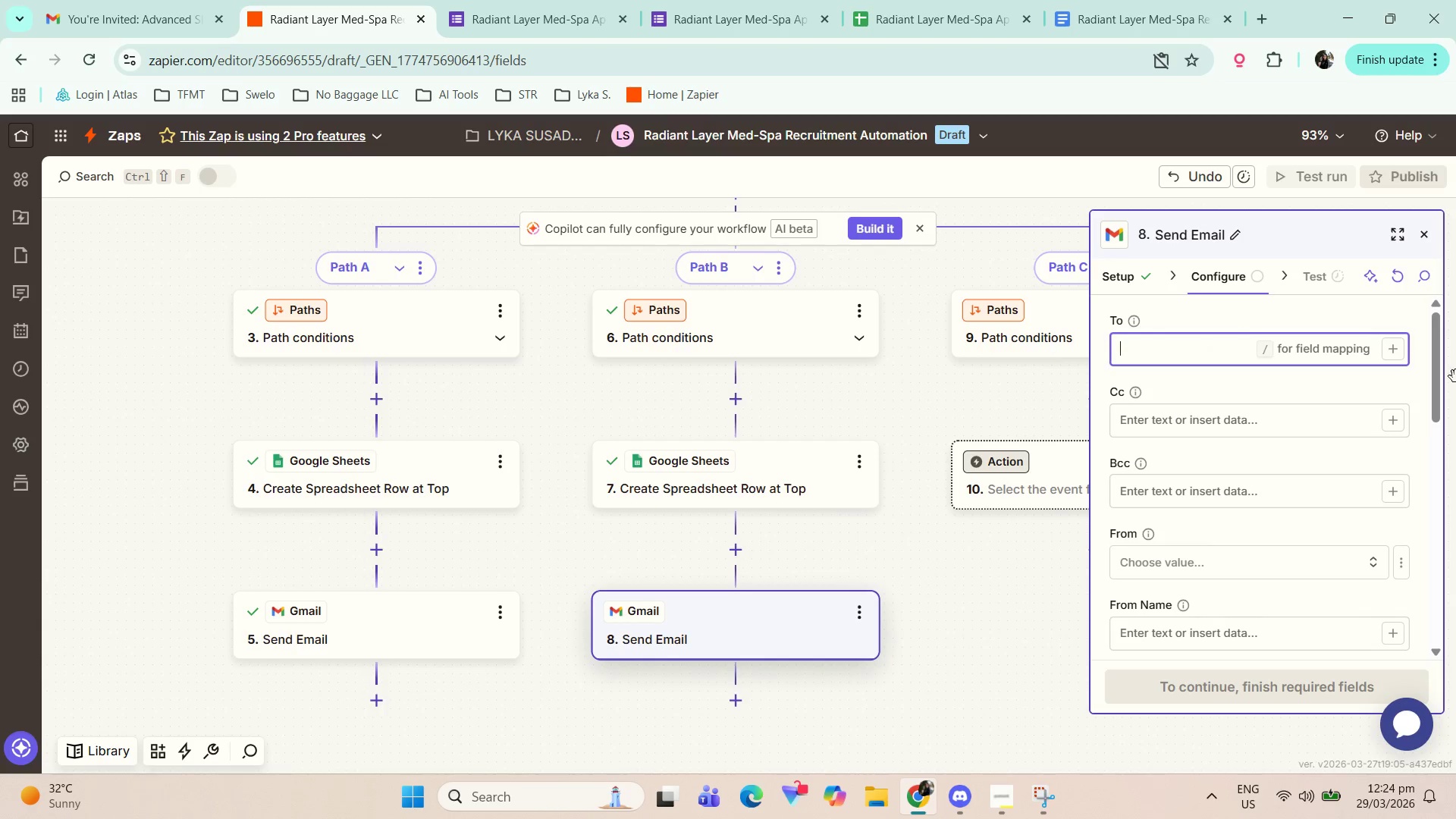 
left_click([1392, 351])
 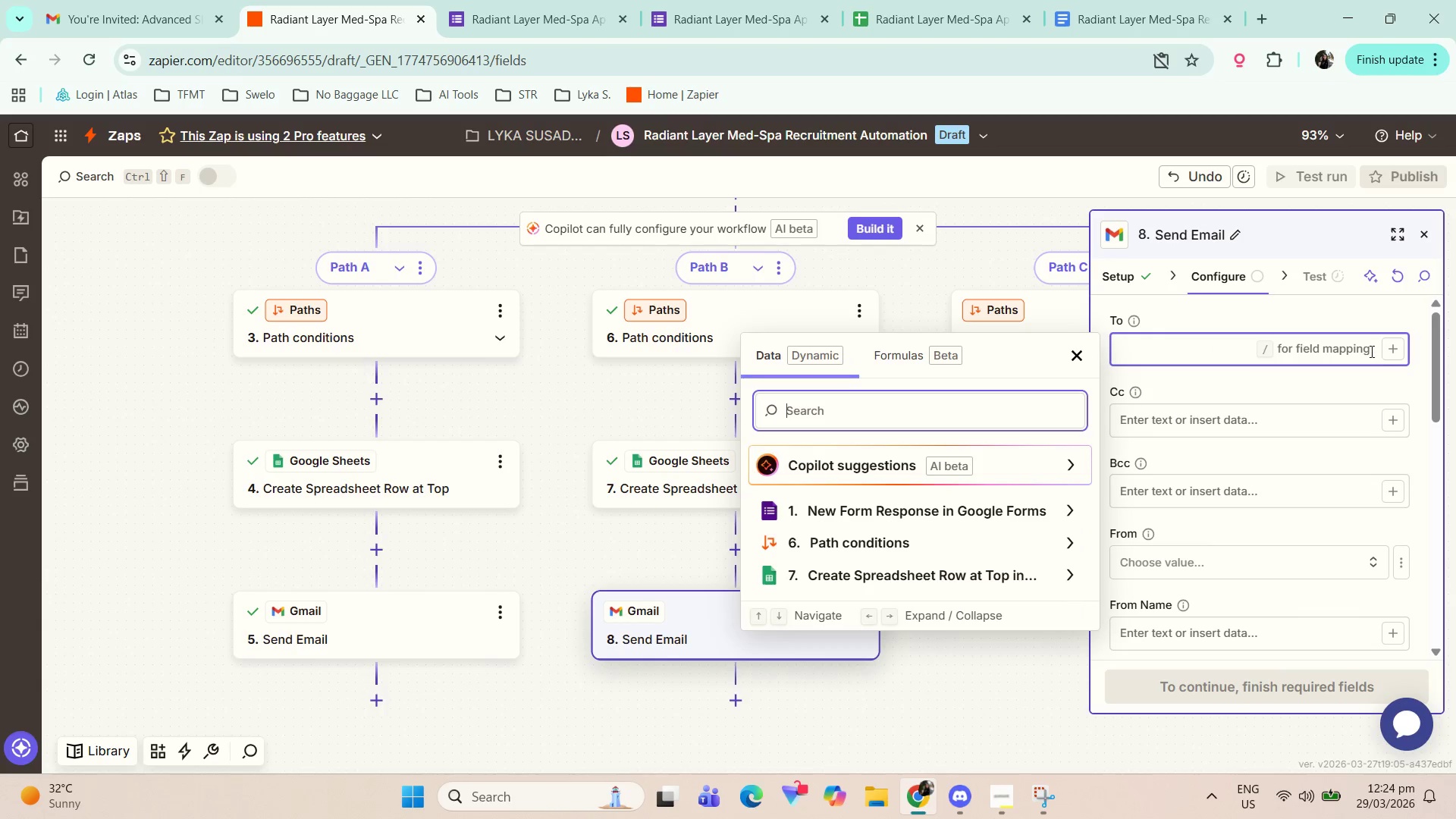 
type(email)
 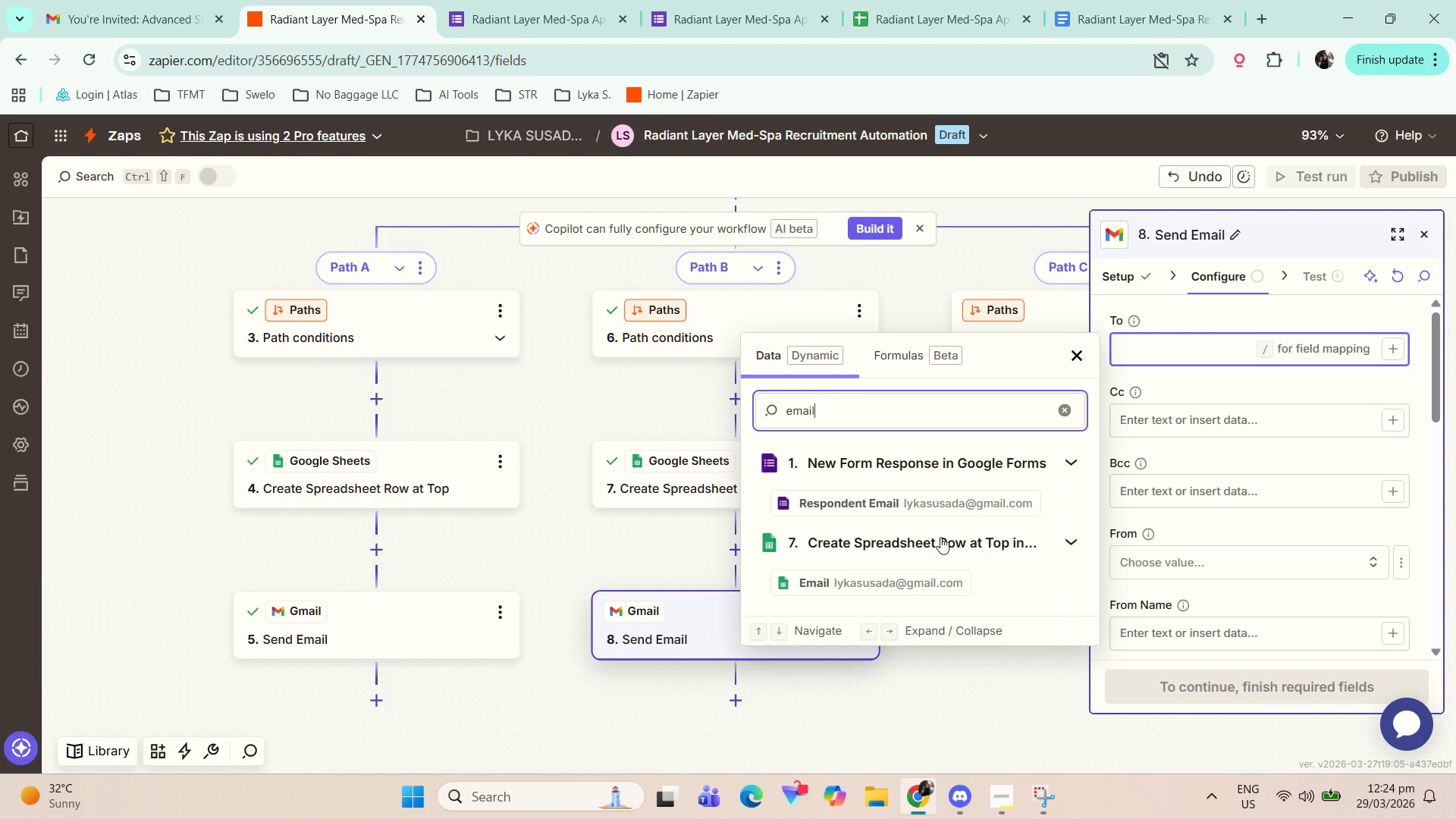 
left_click([953, 497])
 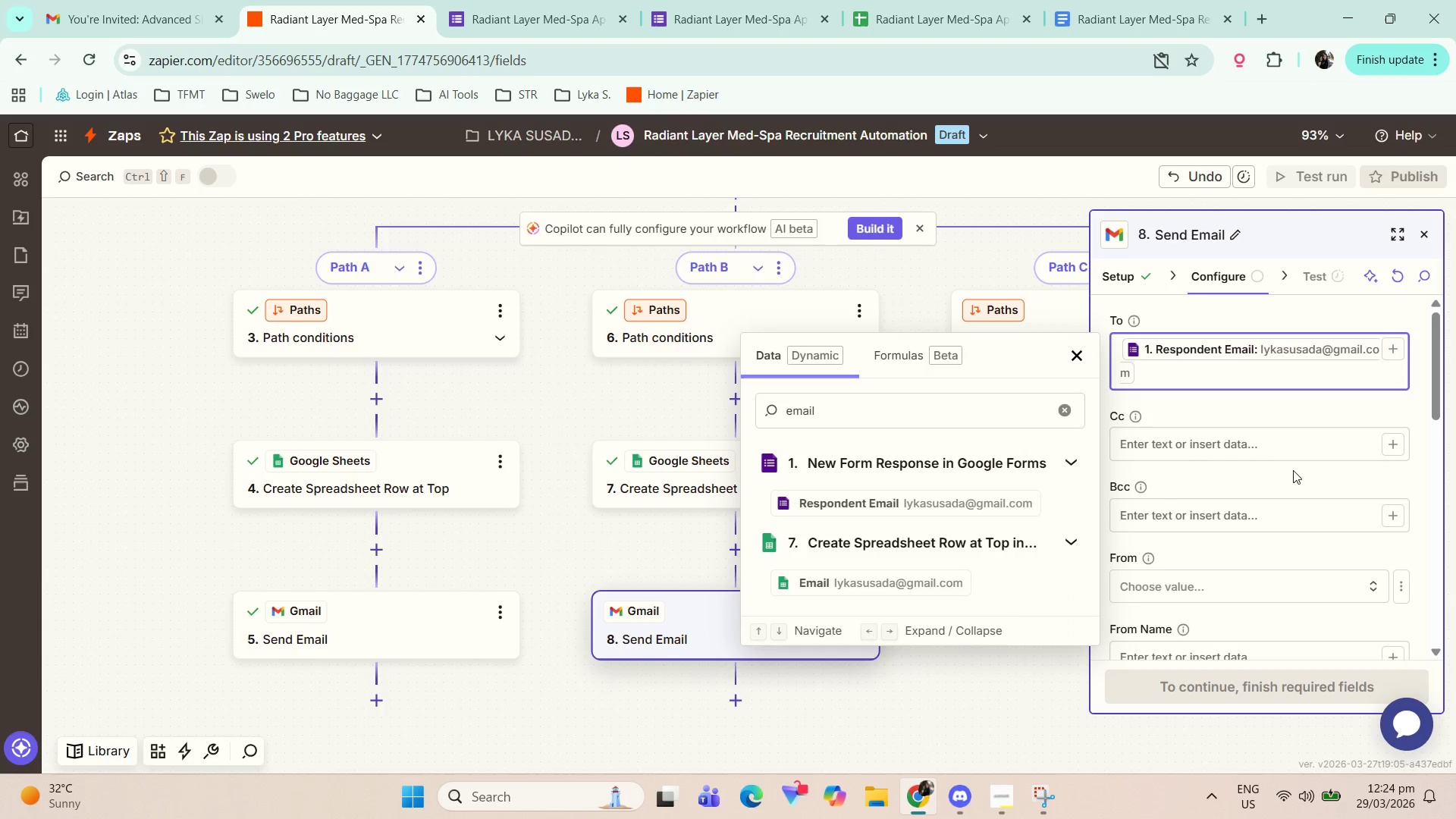 
scroll: coordinate [1228, 505], scroll_direction: down, amount: 1.0
 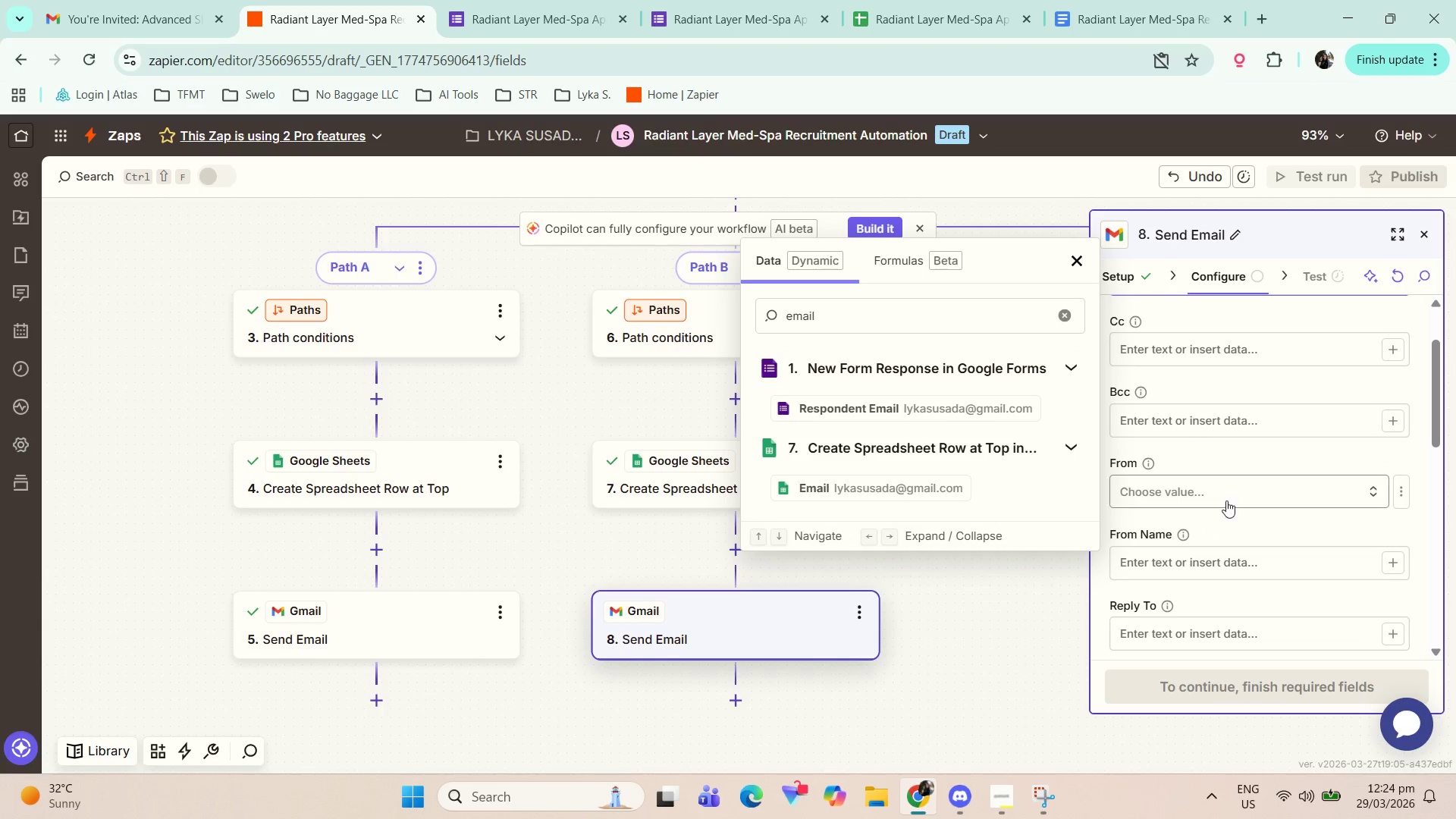 
left_click([1229, 493])
 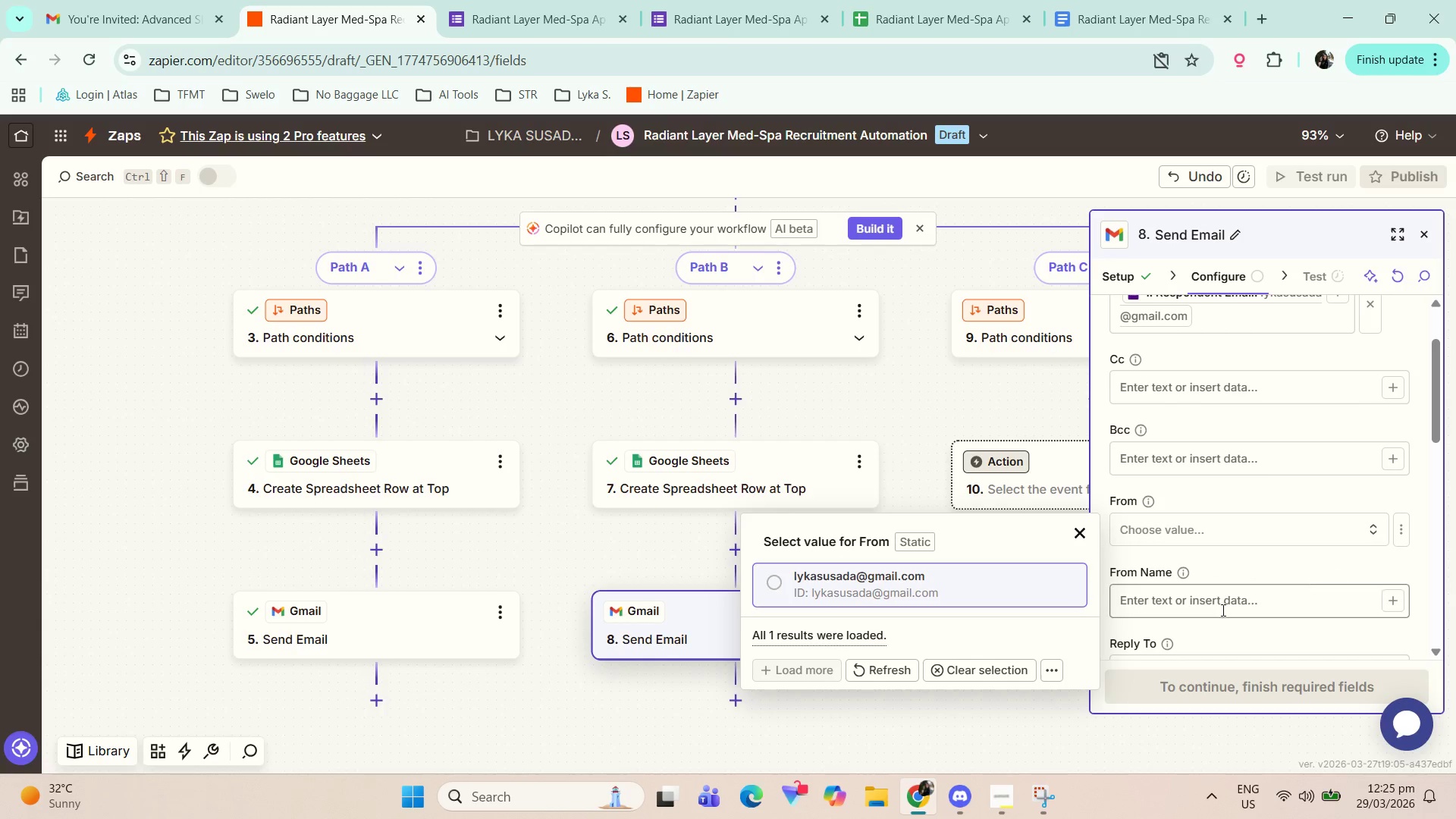 
wait(10.72)
 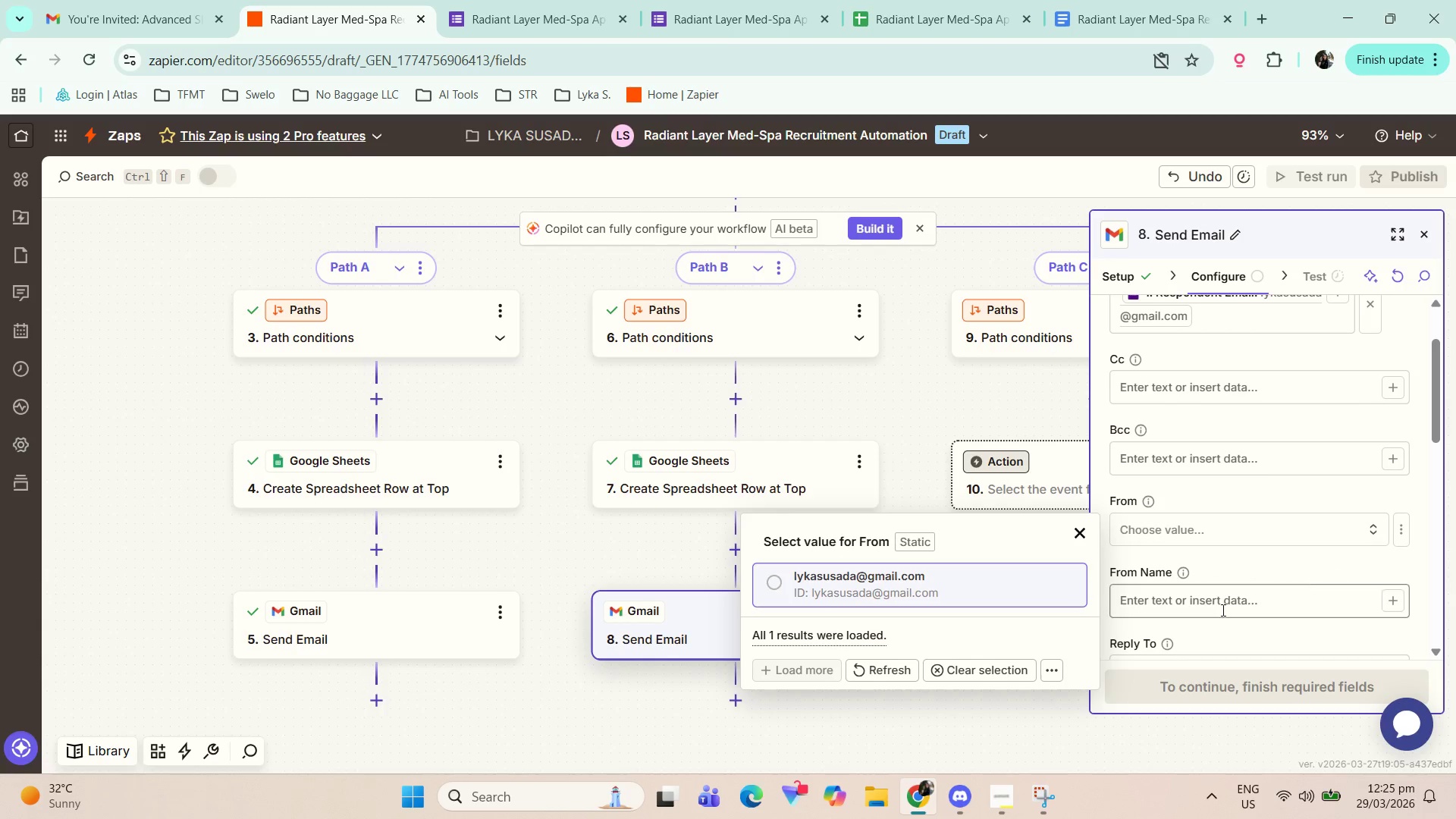 
left_click([414, 637])
 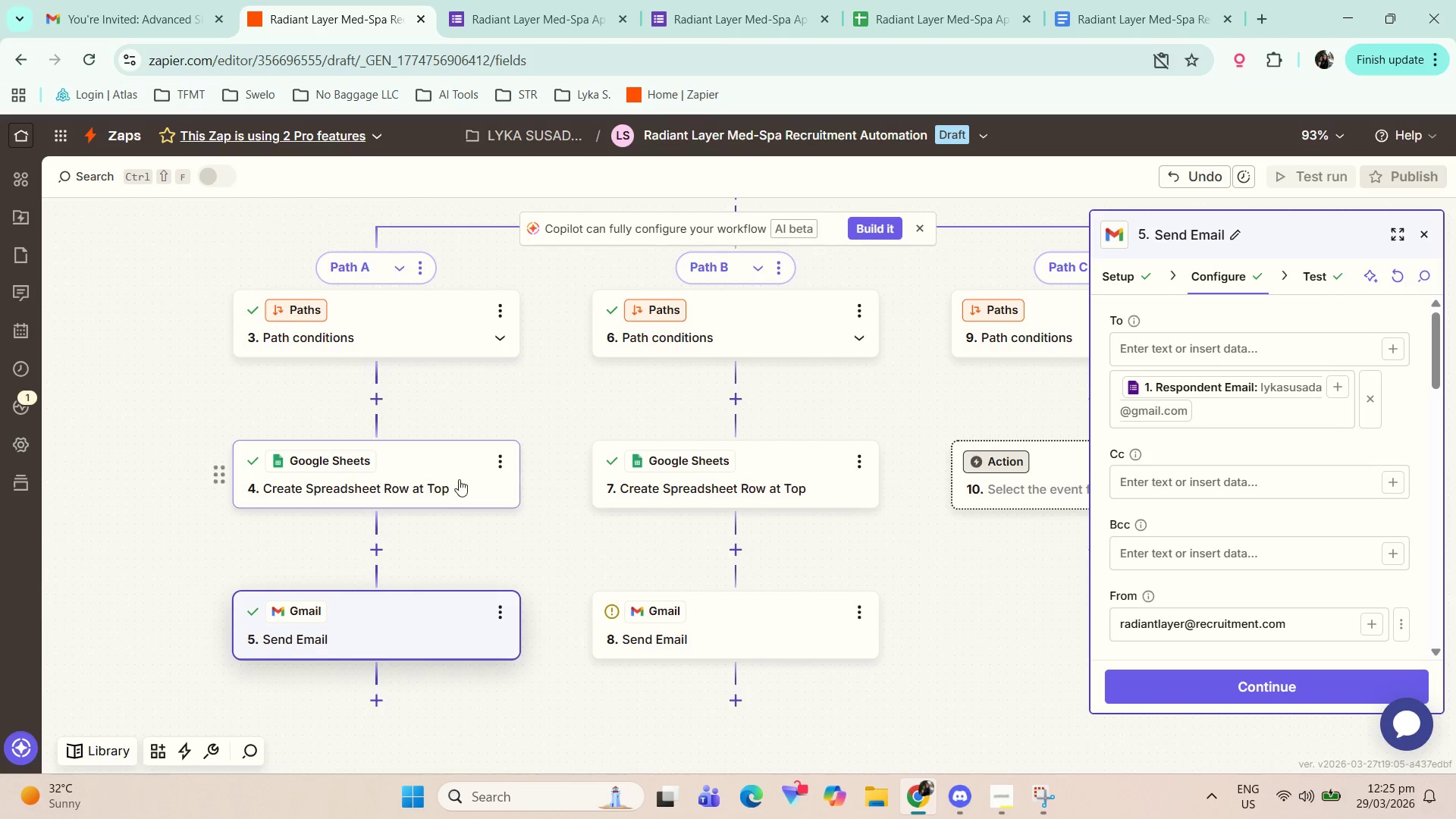 
scroll: coordinate [1266, 456], scroll_direction: down, amount: 2.0
 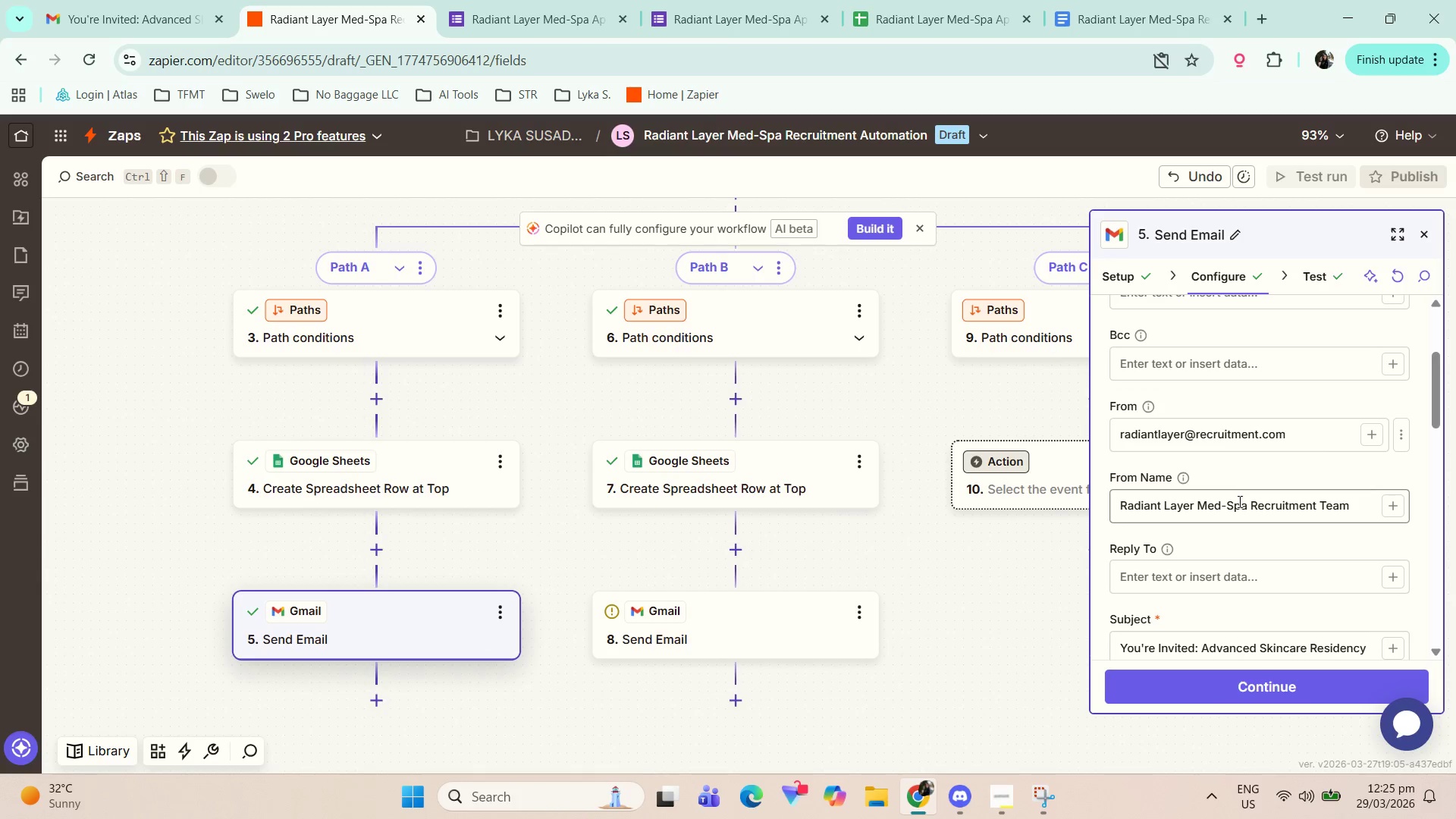 
left_click([1238, 505])
 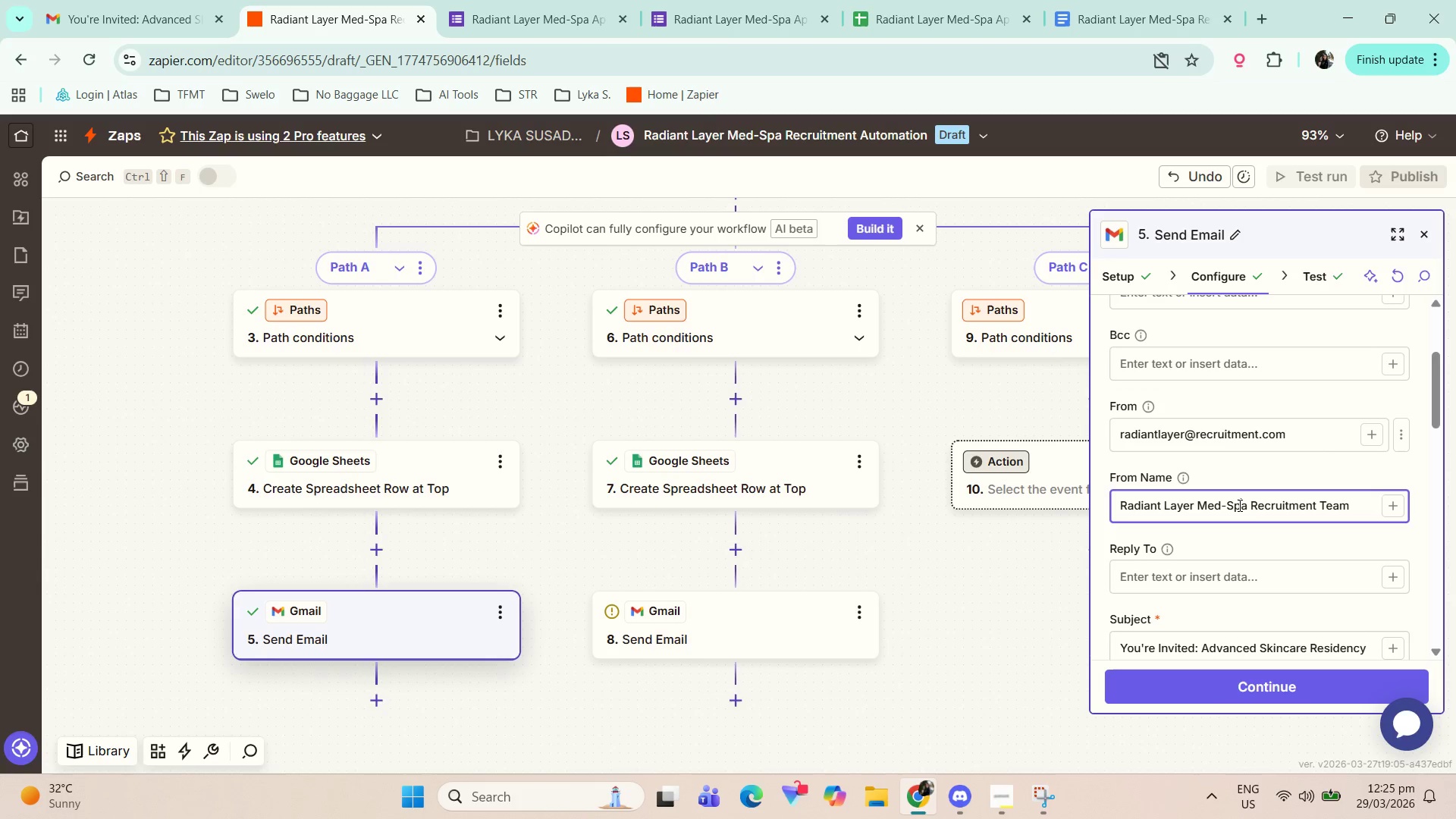 
key(Control+A)
 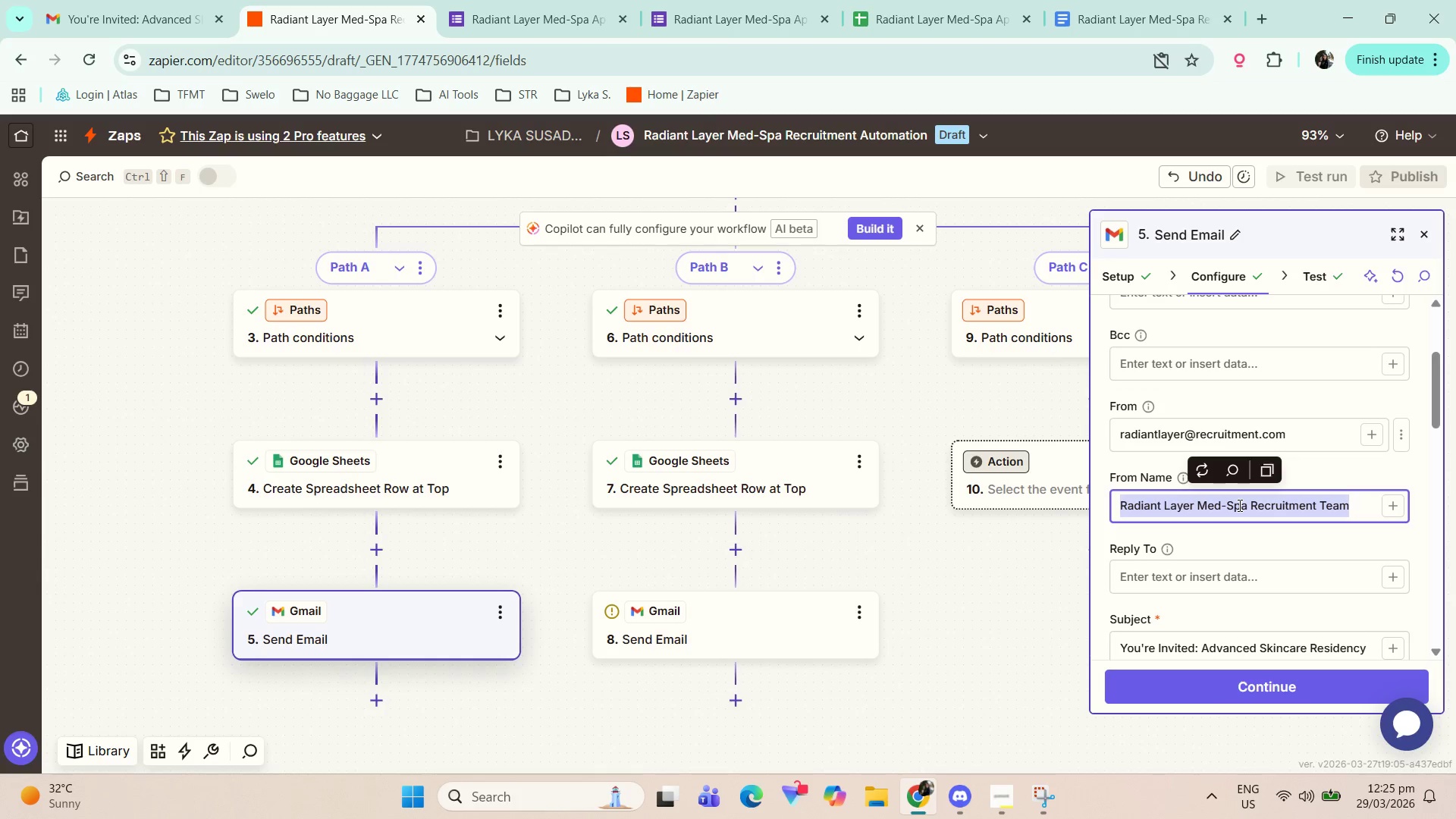 
key(Control+C)
 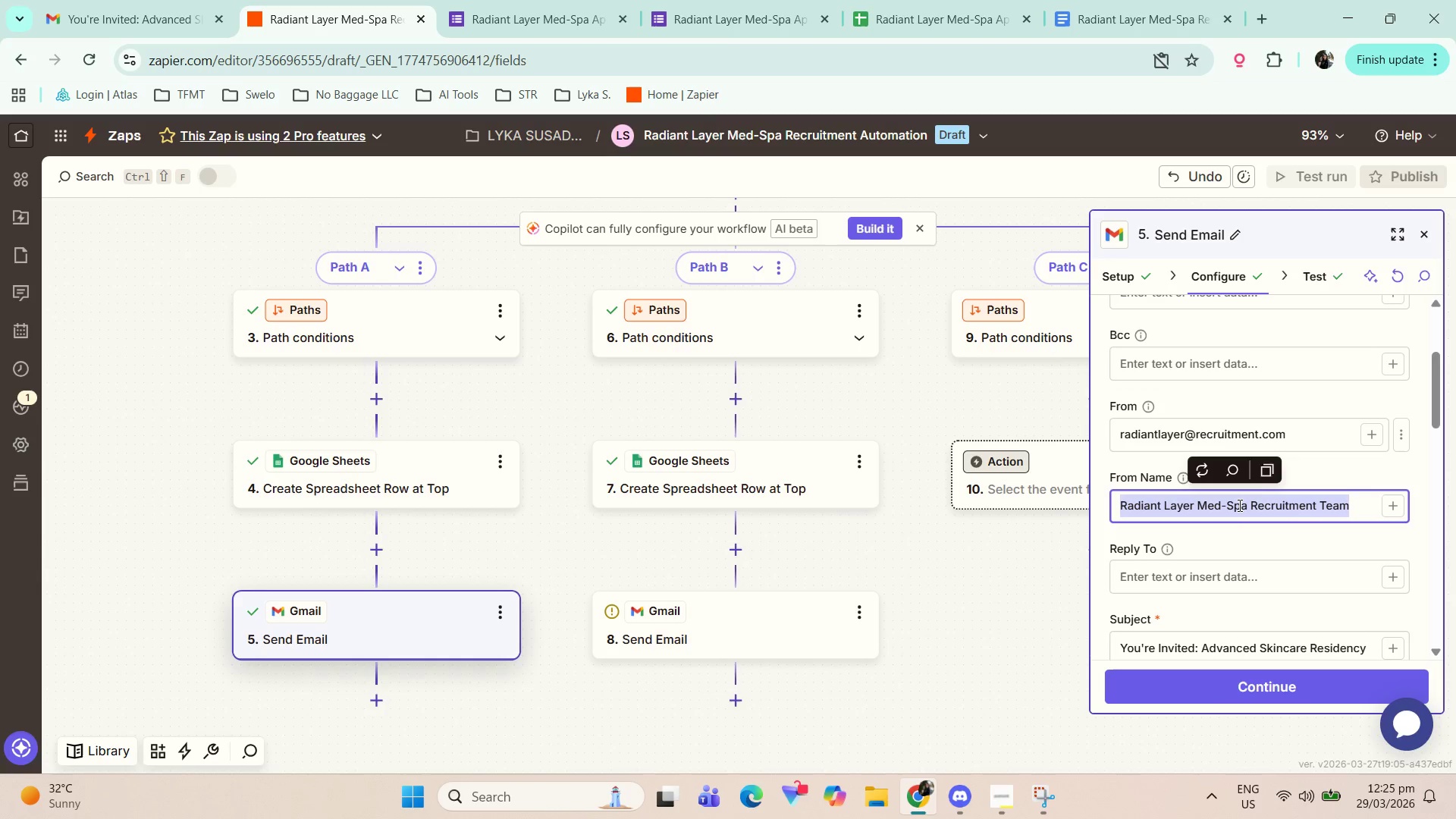 
key(Control+C)
 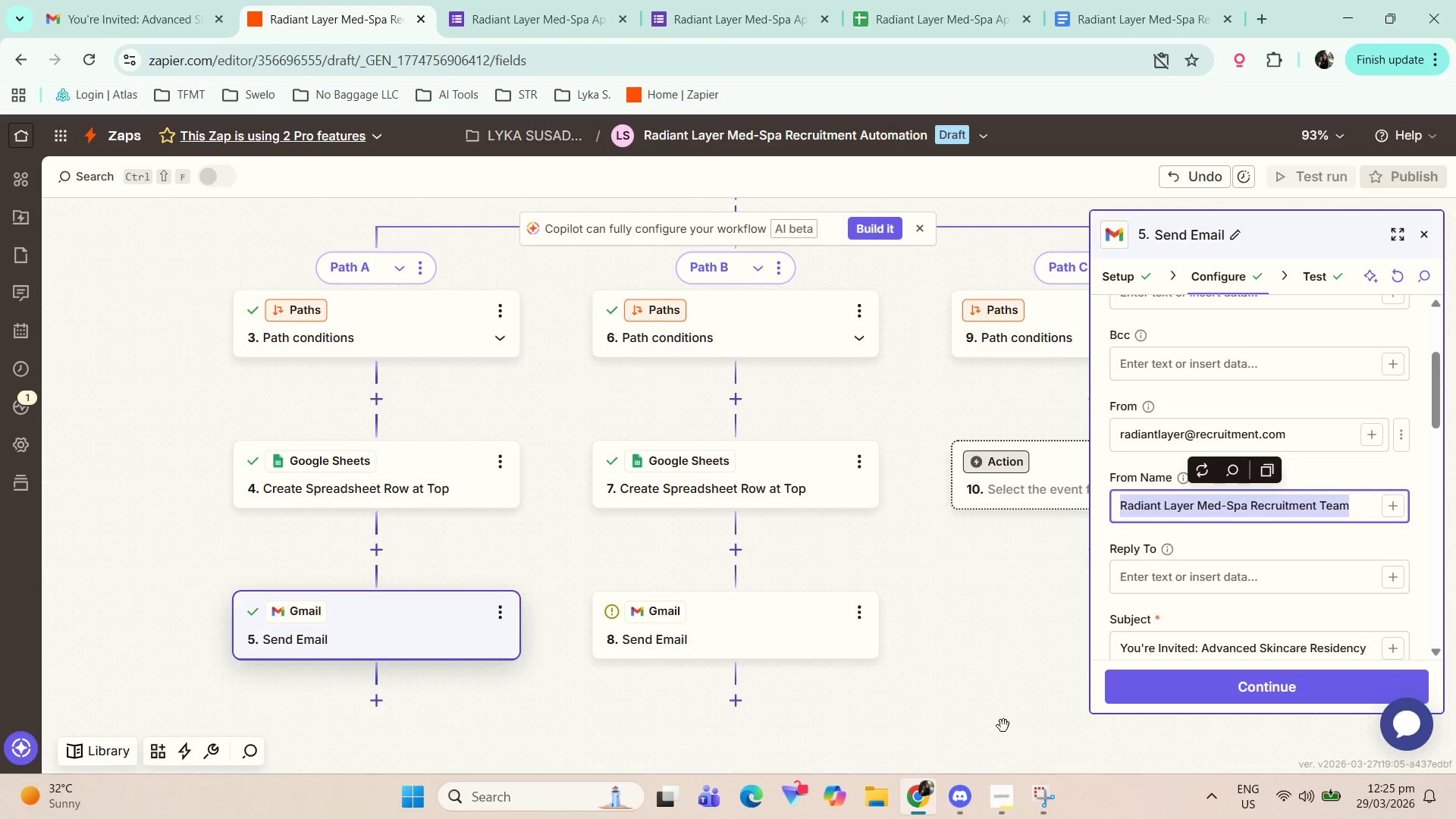 
left_click([1128, 0])
 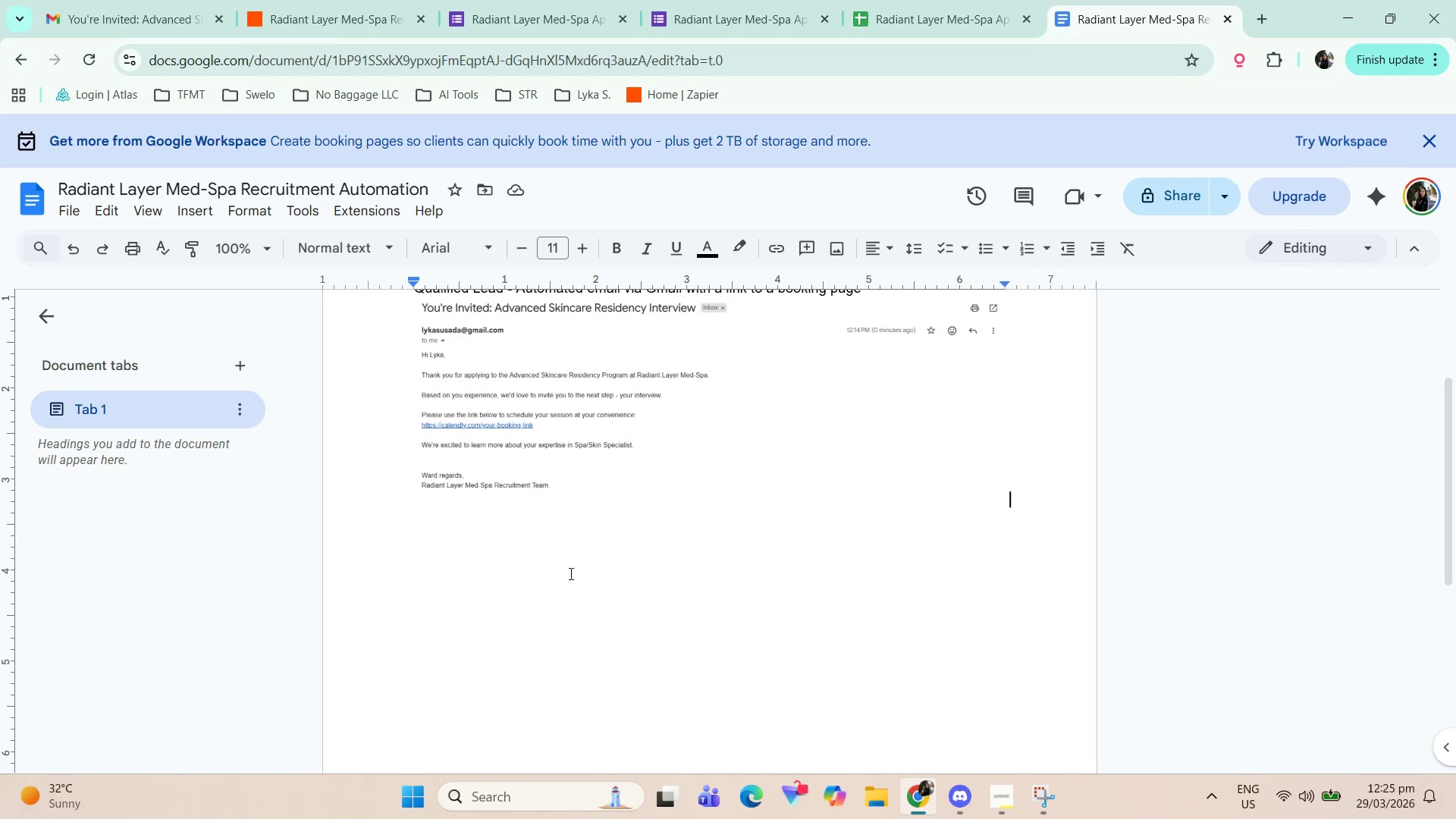 
left_click([647, 533])
 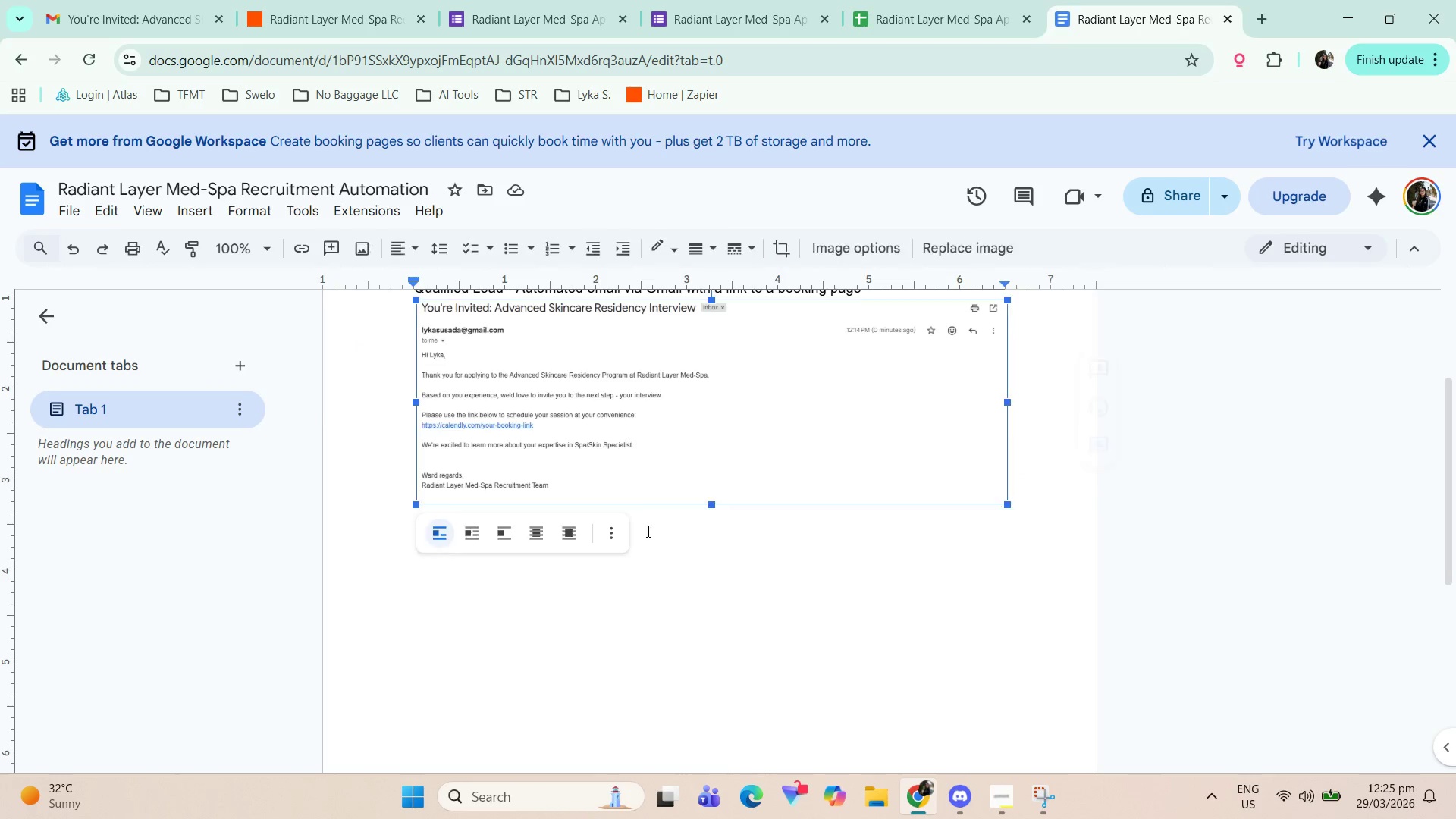 
scroll: coordinate [617, 474], scroll_direction: up, amount: 8.0
 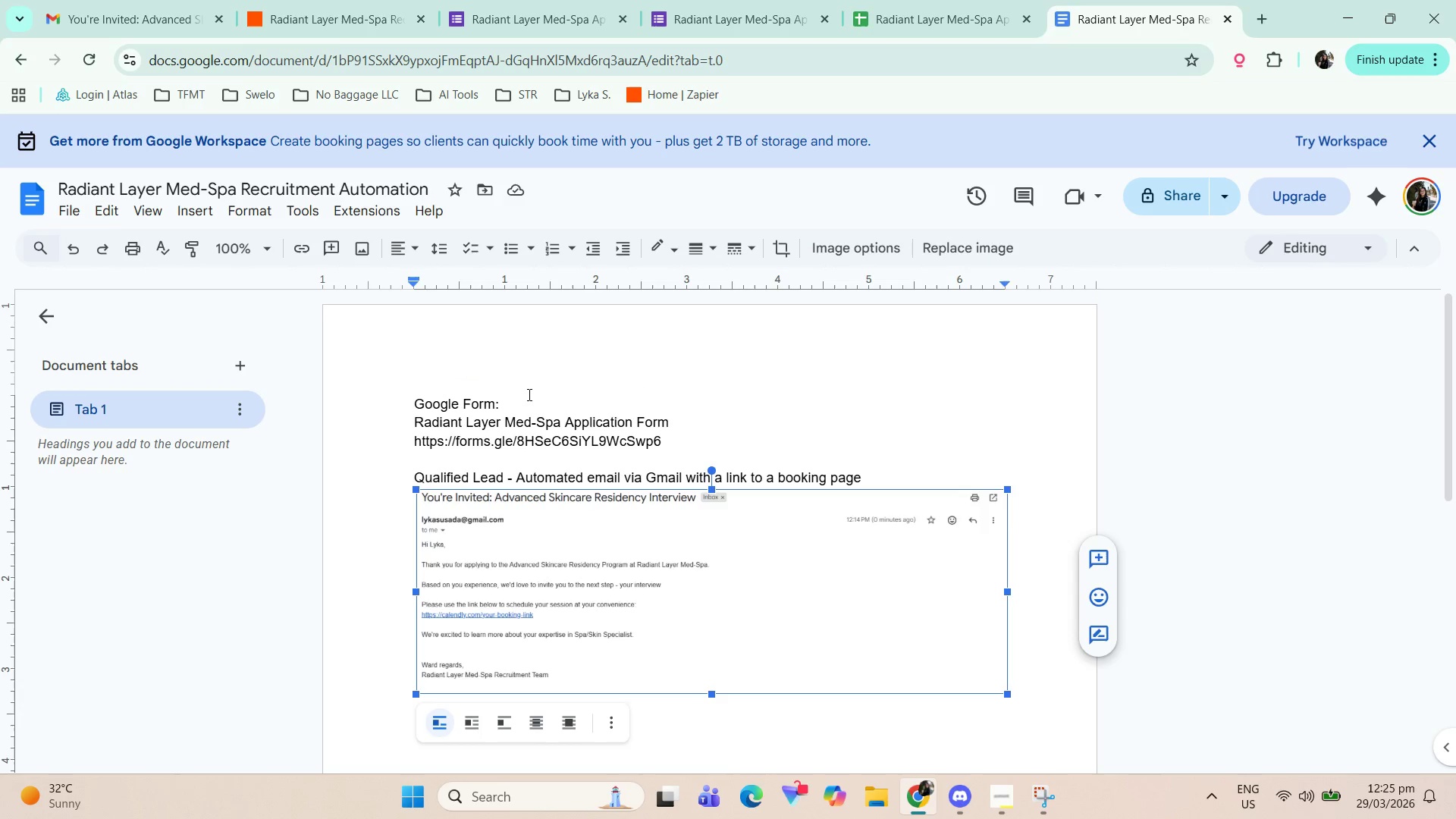 
left_click([528, 394])
 